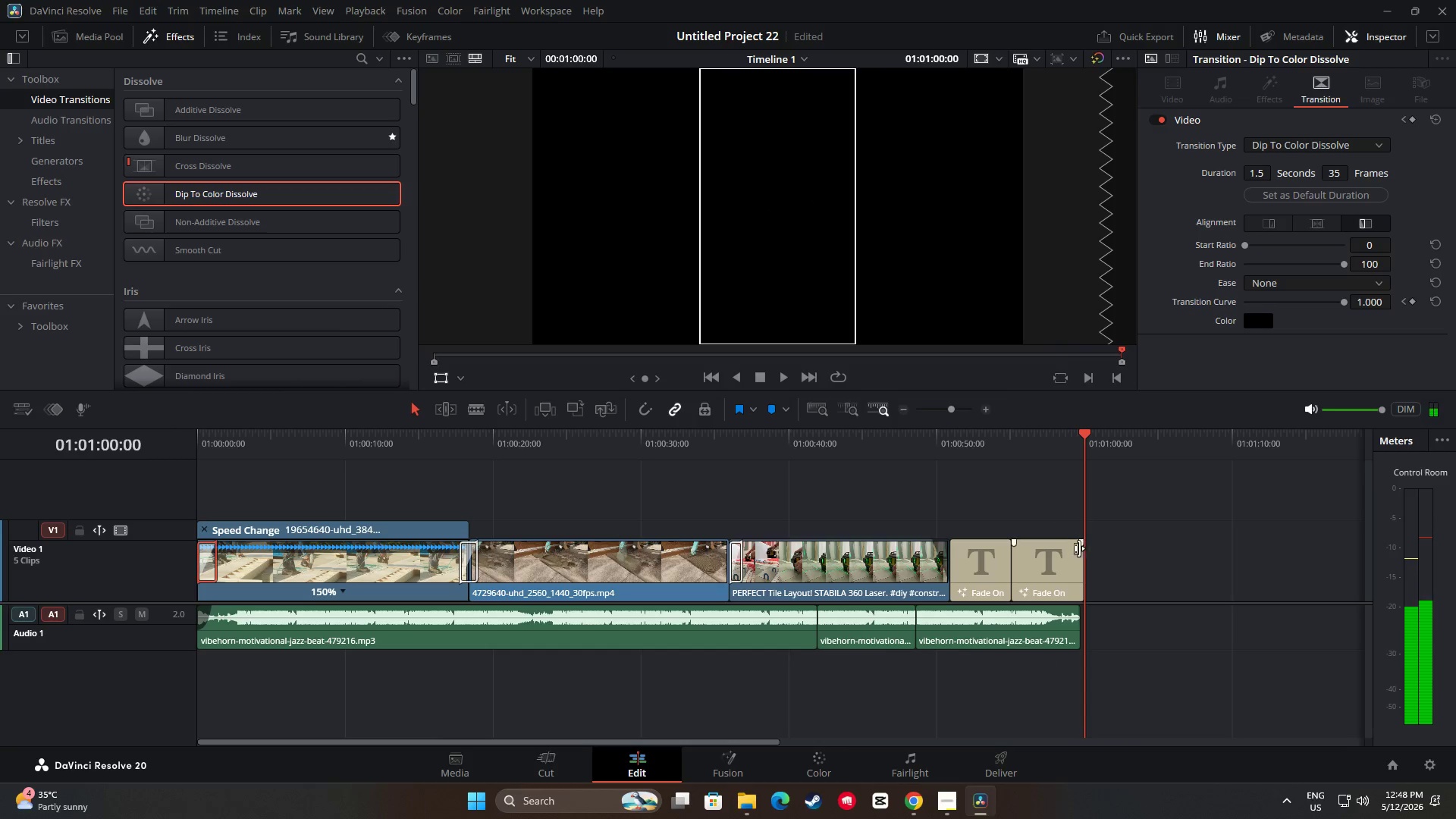 
key(Space)
 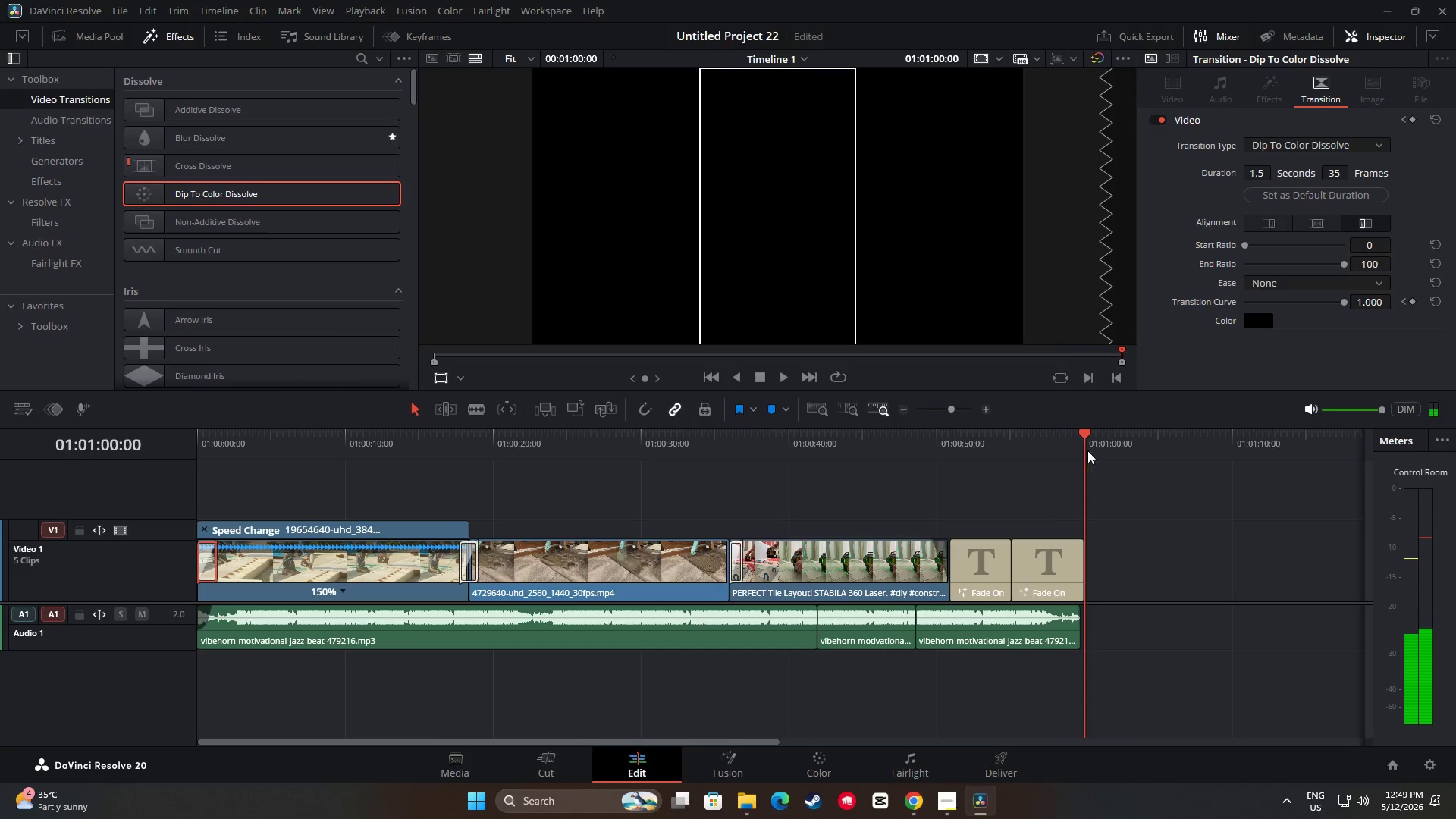 
left_click_drag(start_coordinate=[1082, 431], to_coordinate=[1046, 434])
 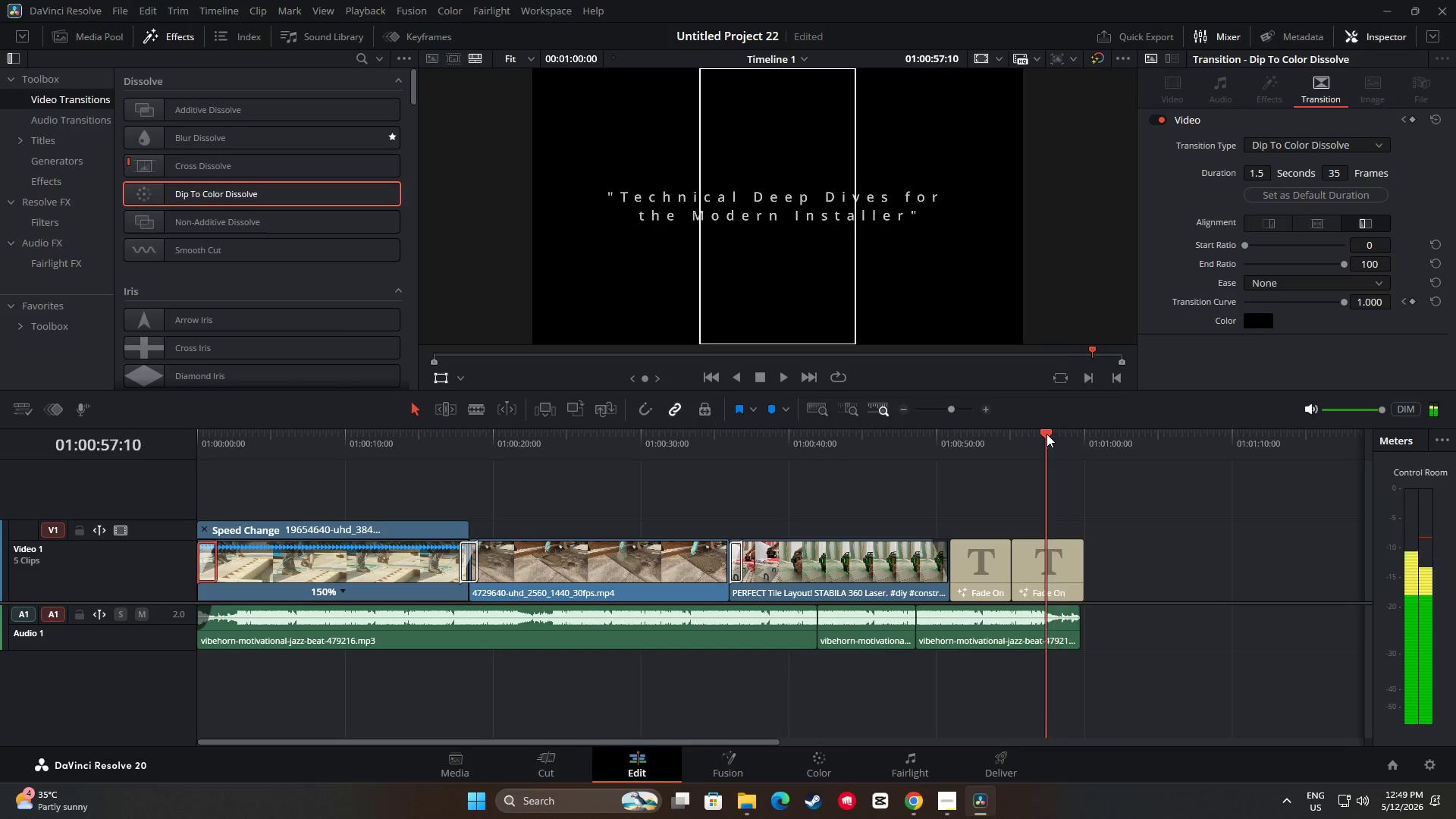 
key(Space)
 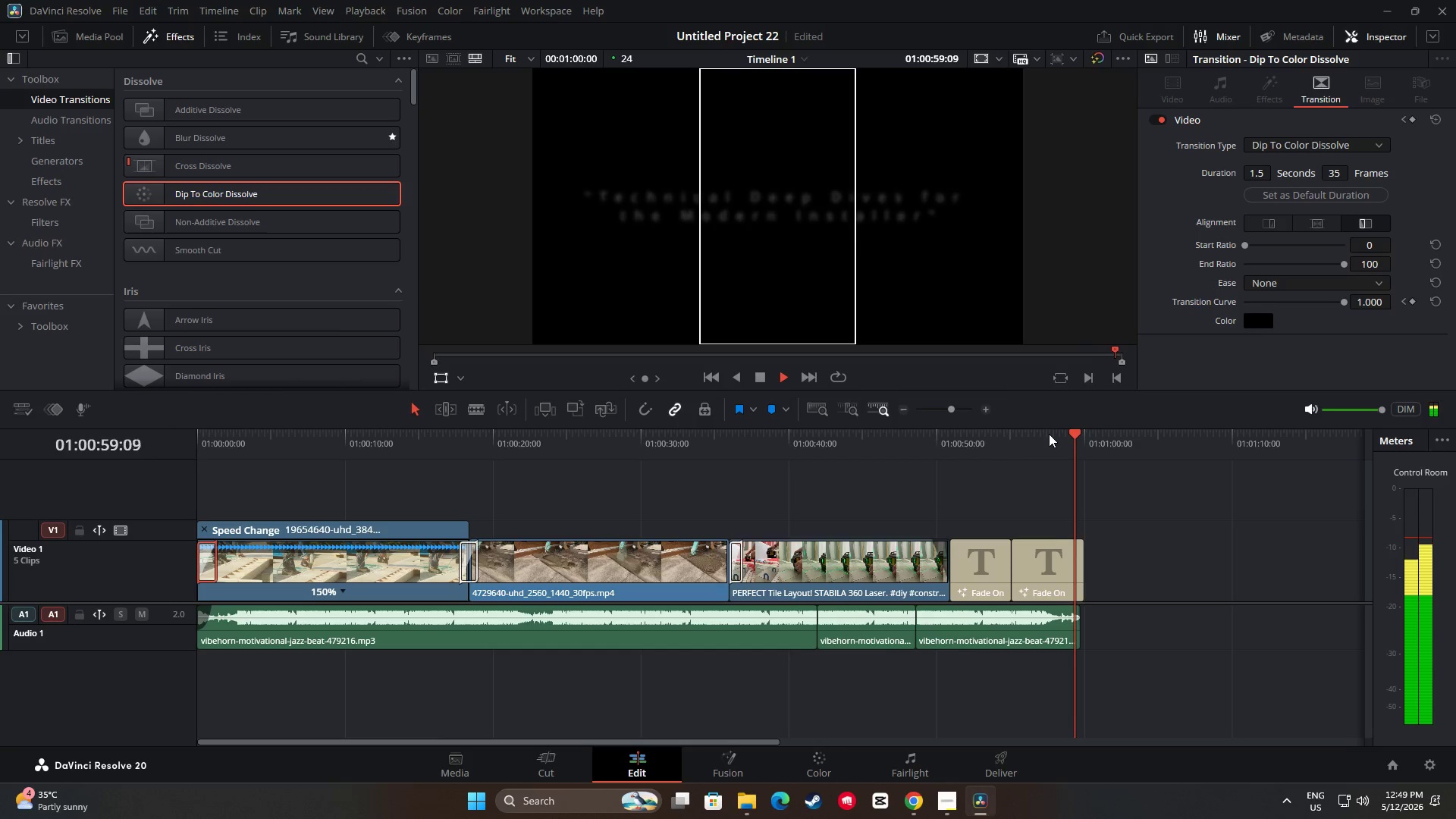 
left_click_drag(start_coordinate=[1088, 432], to_coordinate=[935, 444])
 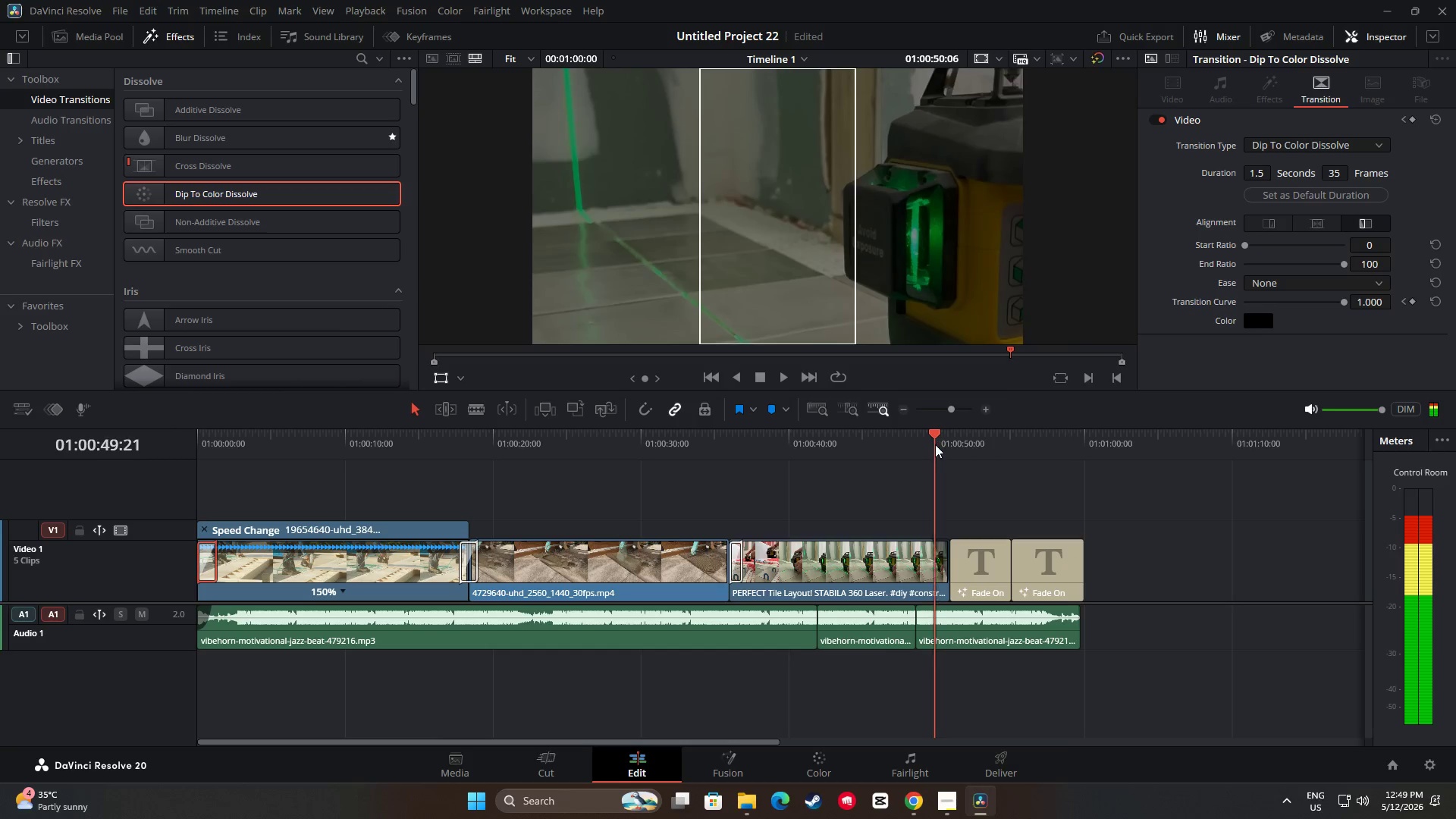 
key(Space)
 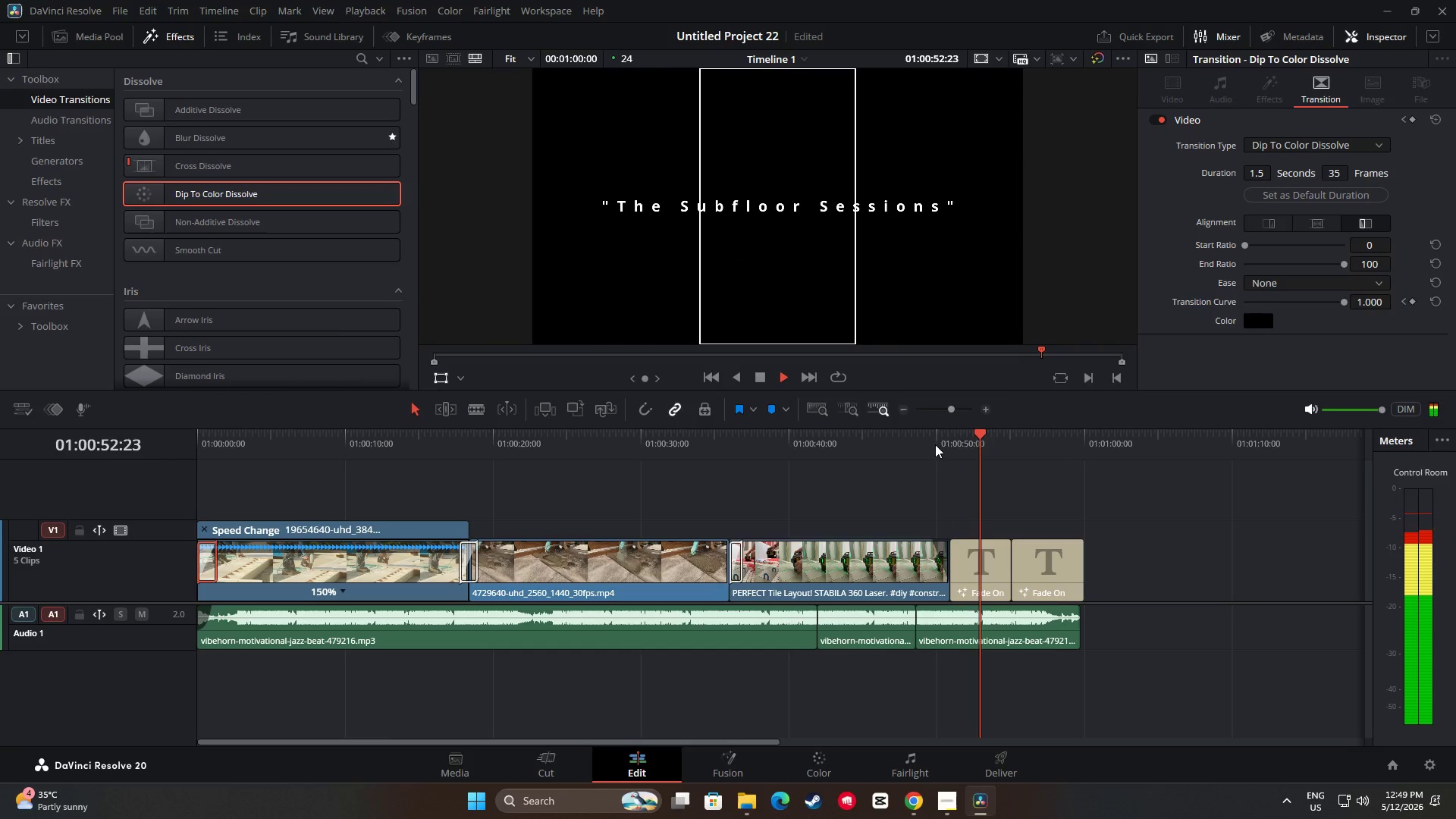 
wait(8.39)
 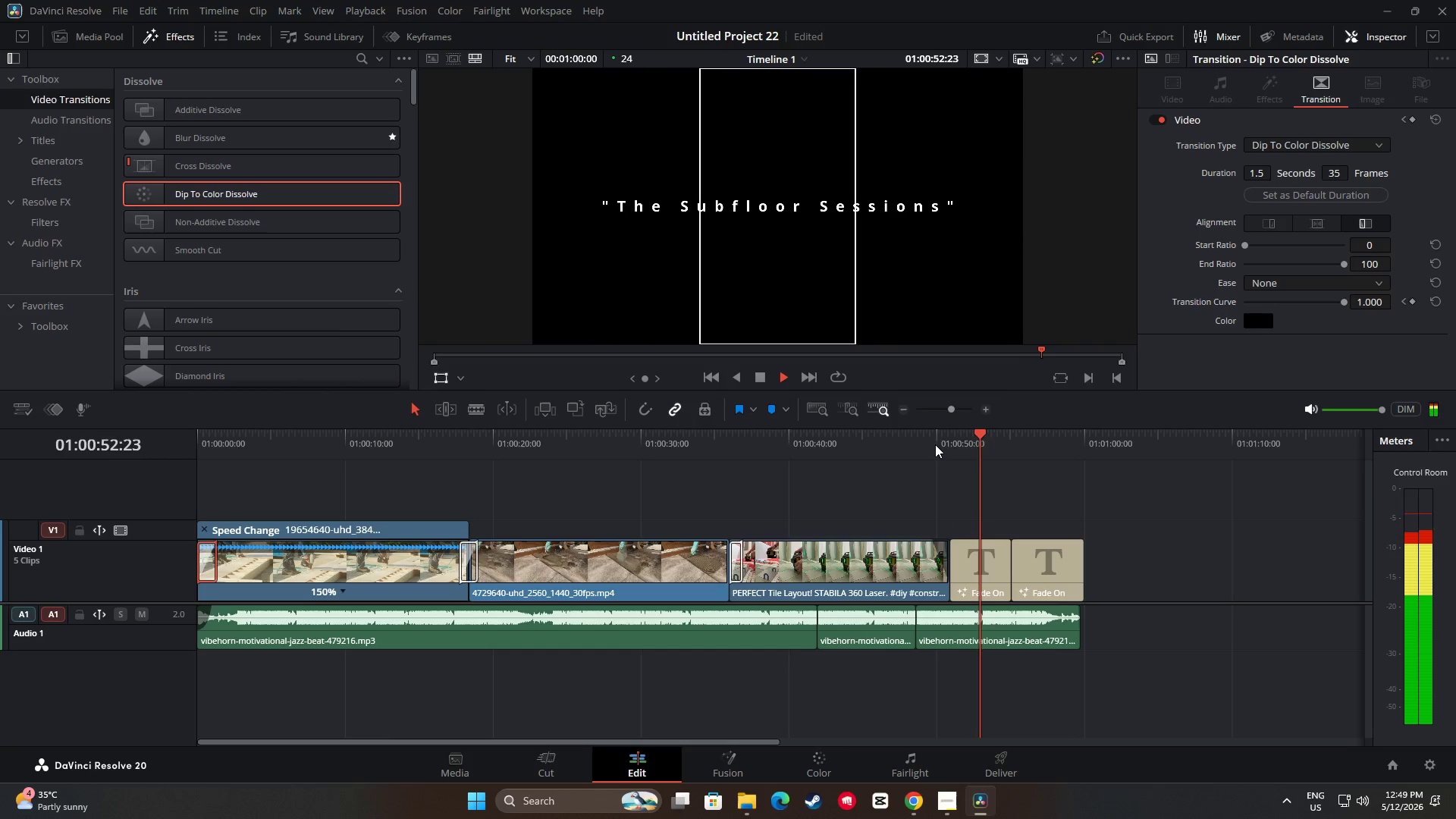 
key(Space)
 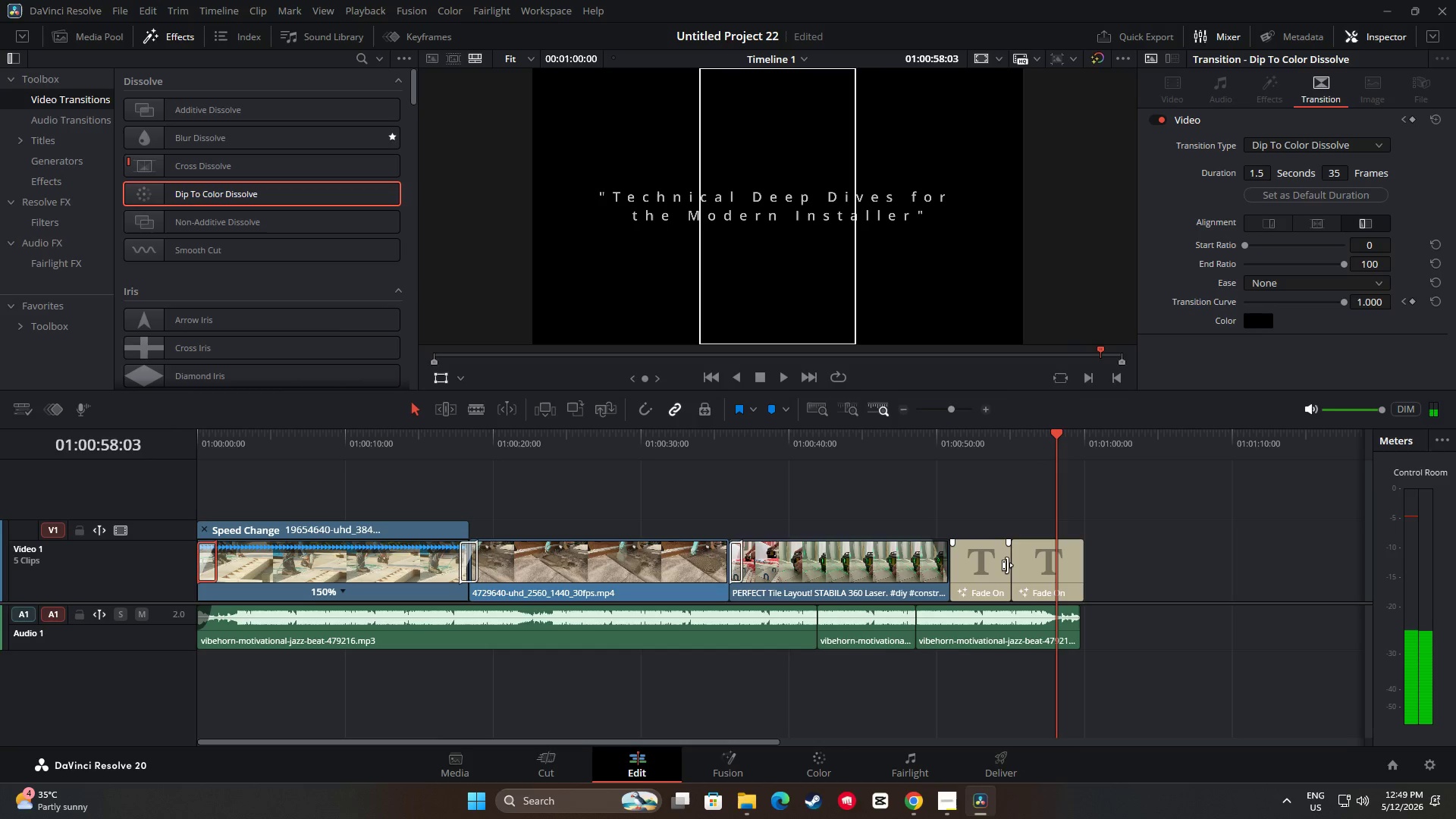 
left_click_drag(start_coordinate=[1007, 564], to_coordinate=[1012, 564])
 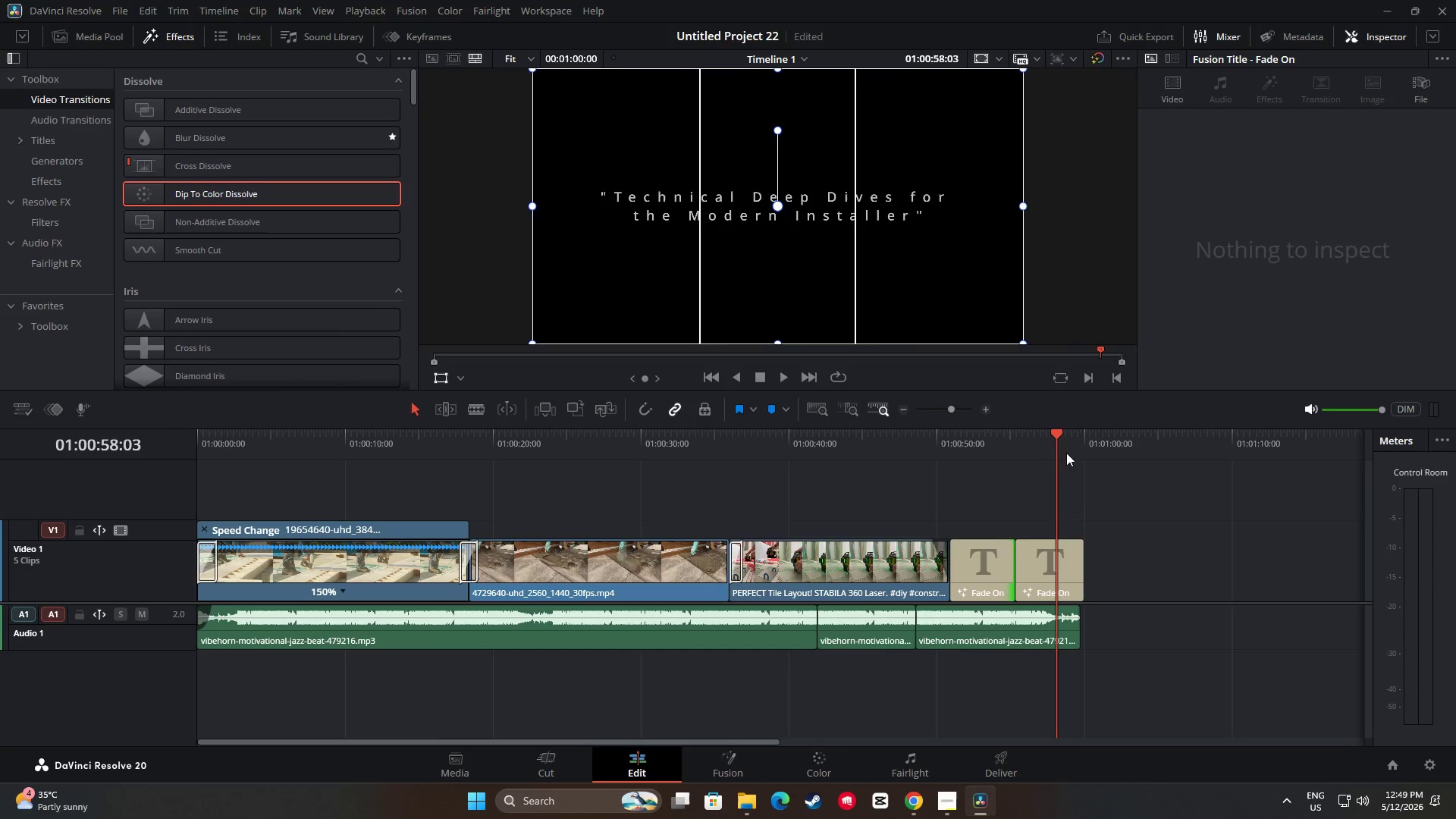 
left_click_drag(start_coordinate=[1054, 436], to_coordinate=[943, 428])
 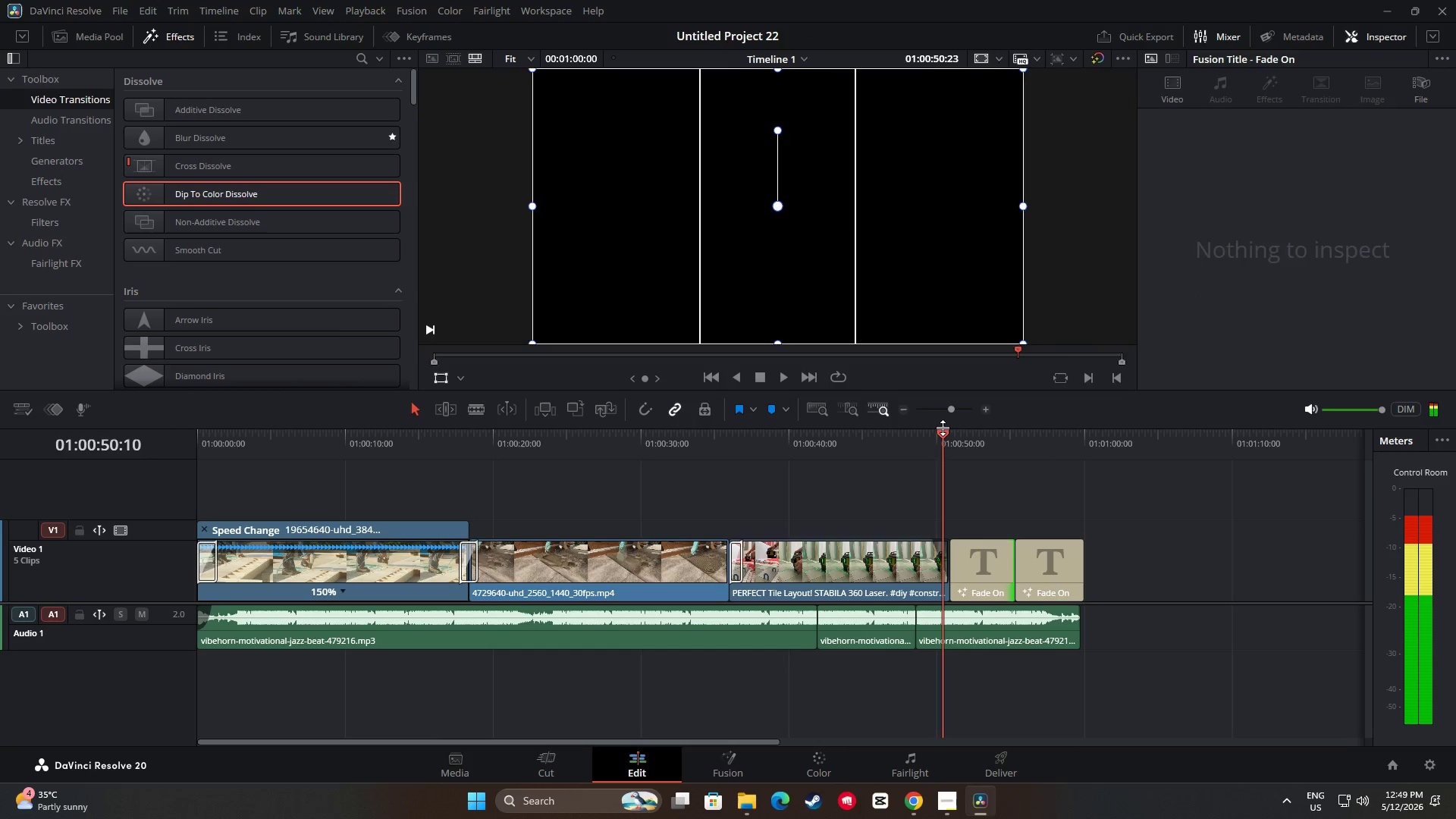 
key(Space)
 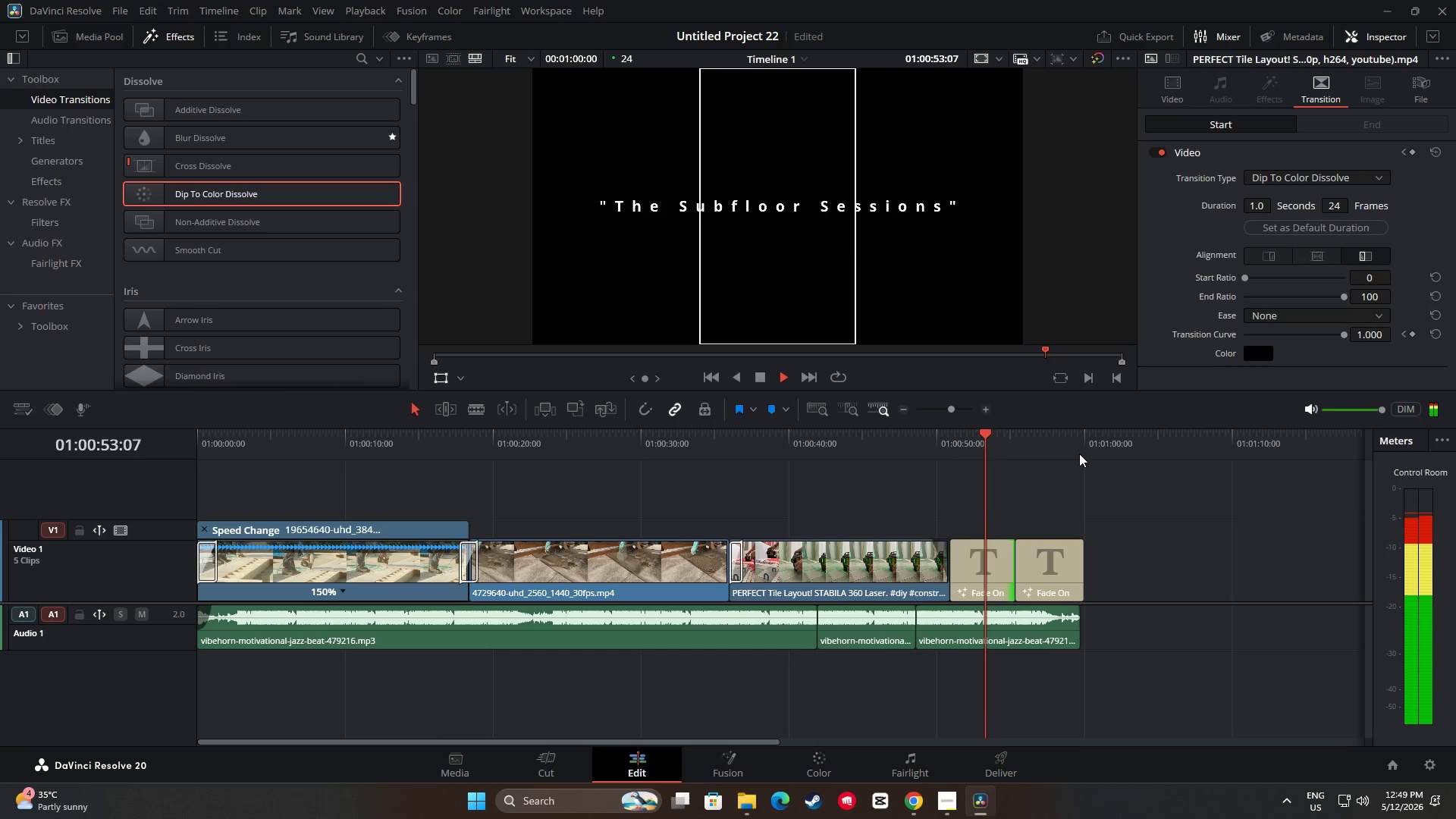 
wait(8.27)
 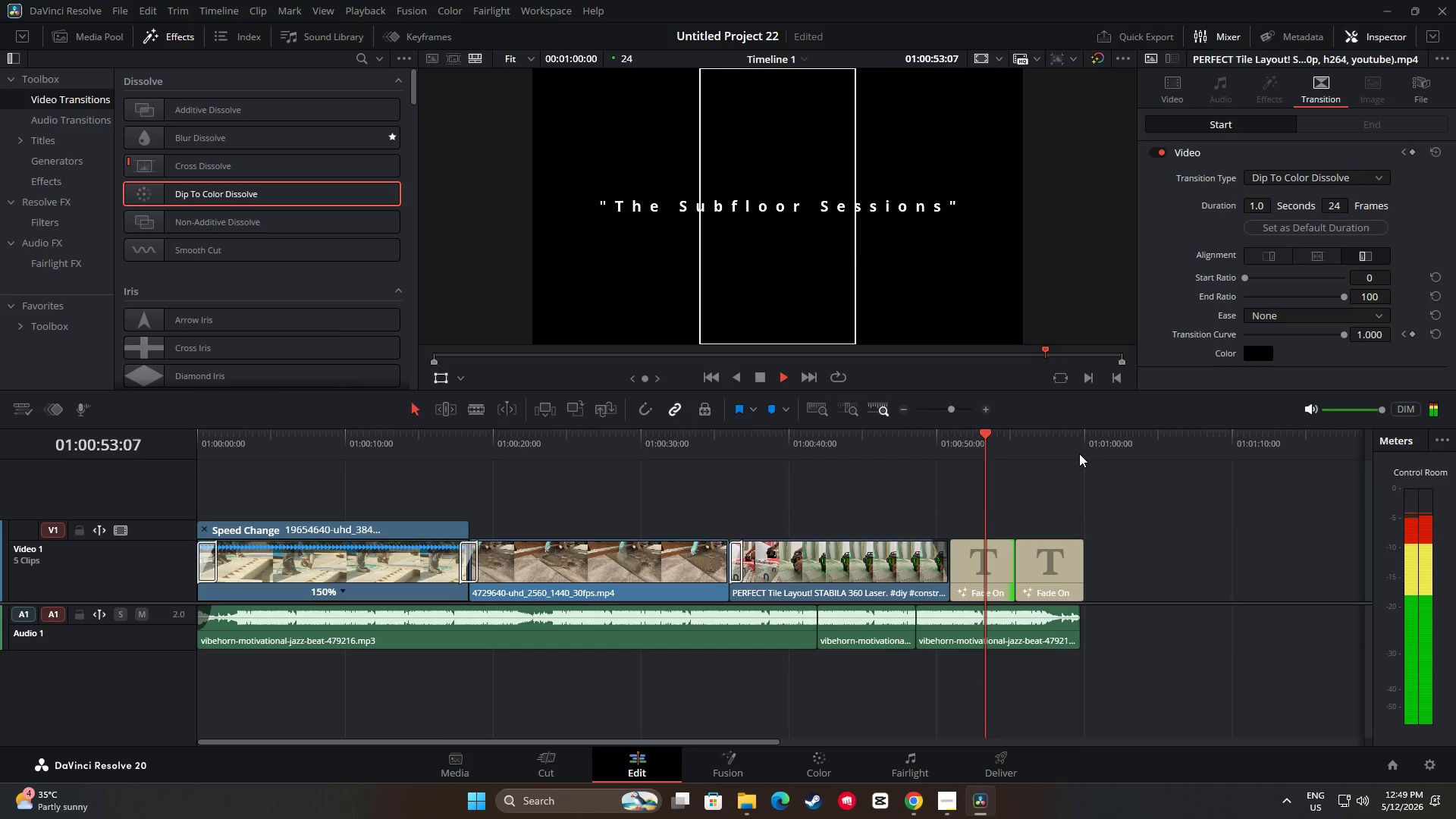 
key(Space)
 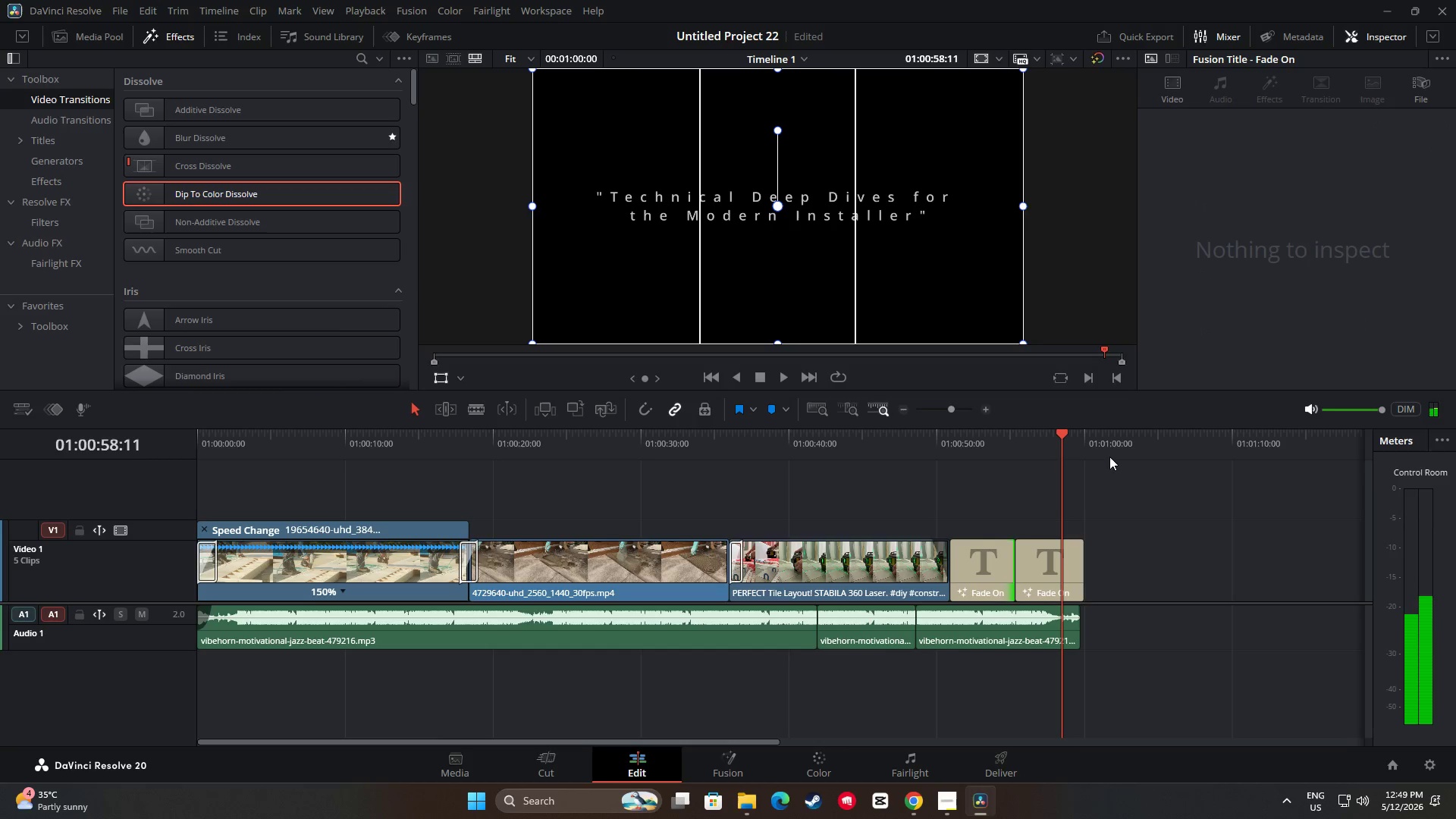 
key(Space)
 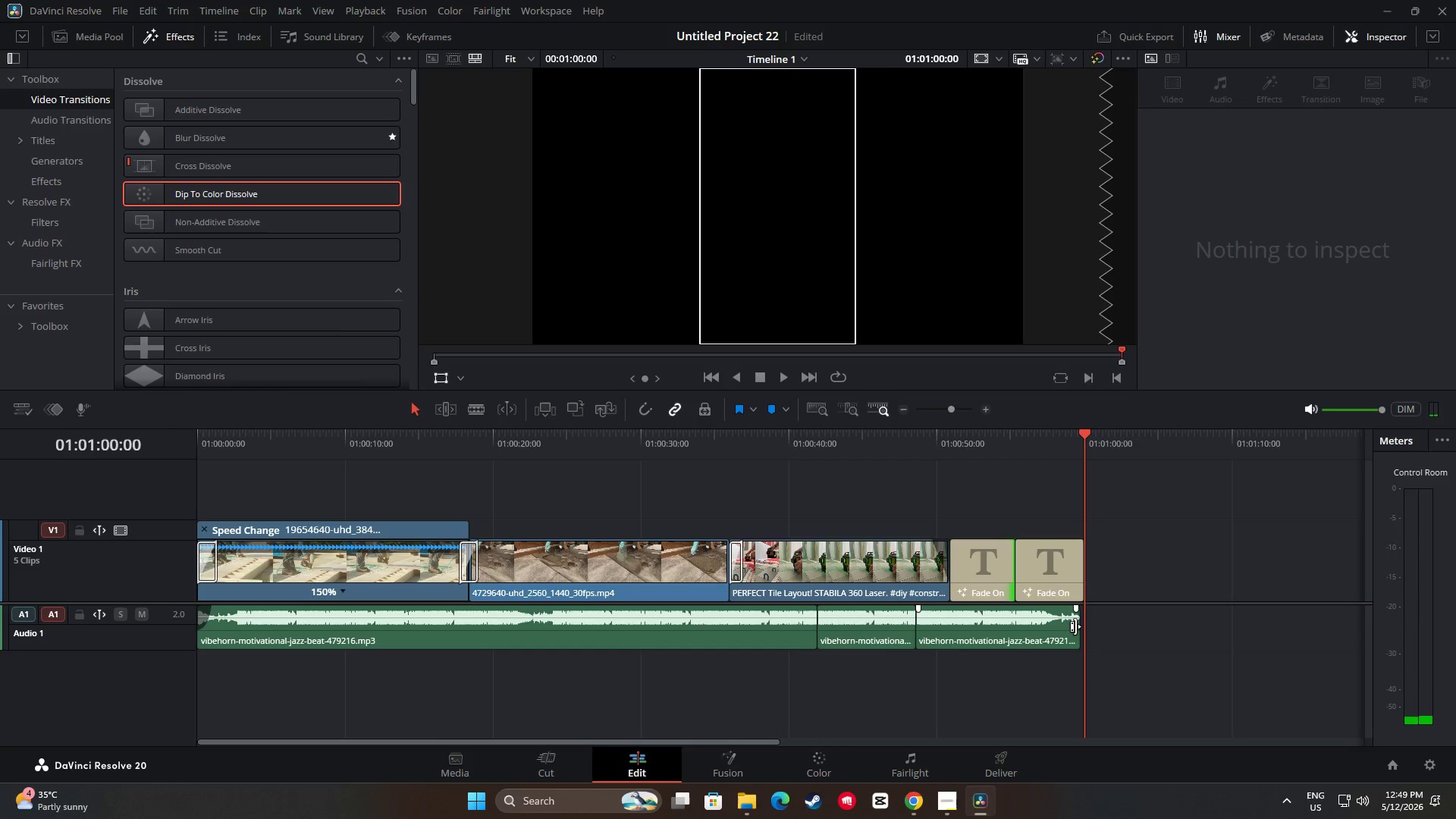 
wait(6.48)
 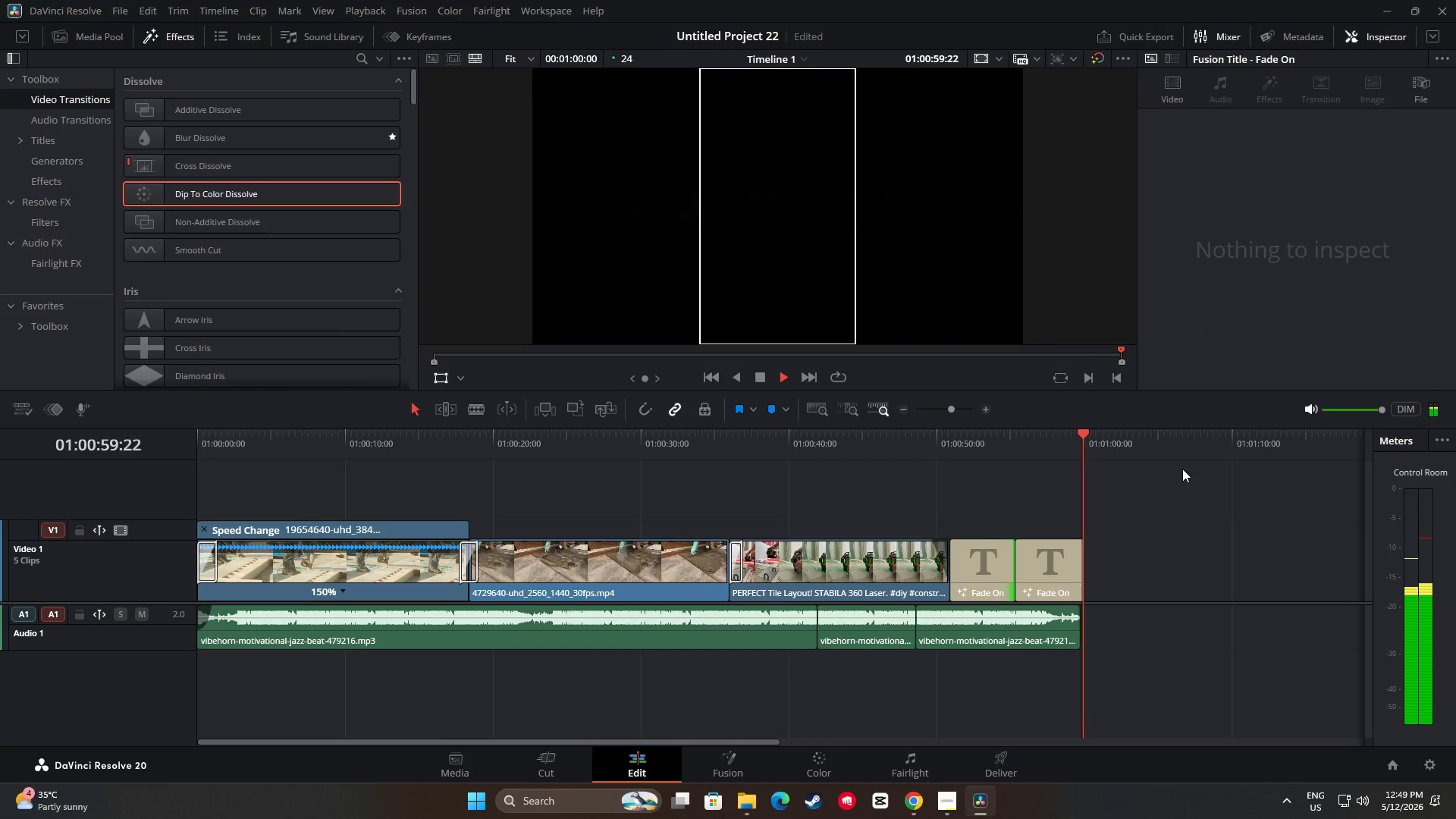 
left_click_drag(start_coordinate=[1084, 434], to_coordinate=[714, 445])
 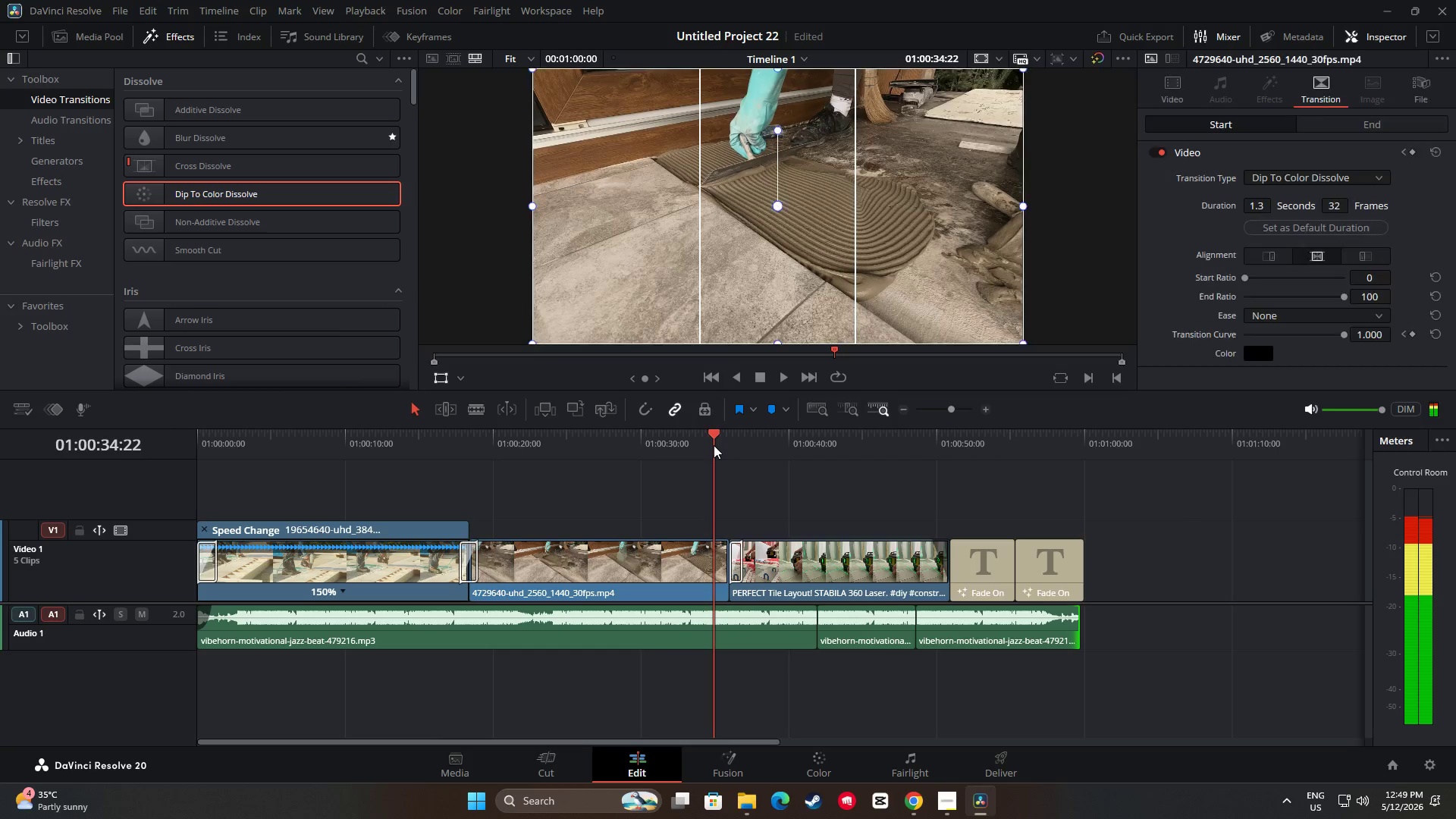 
key(Space)
 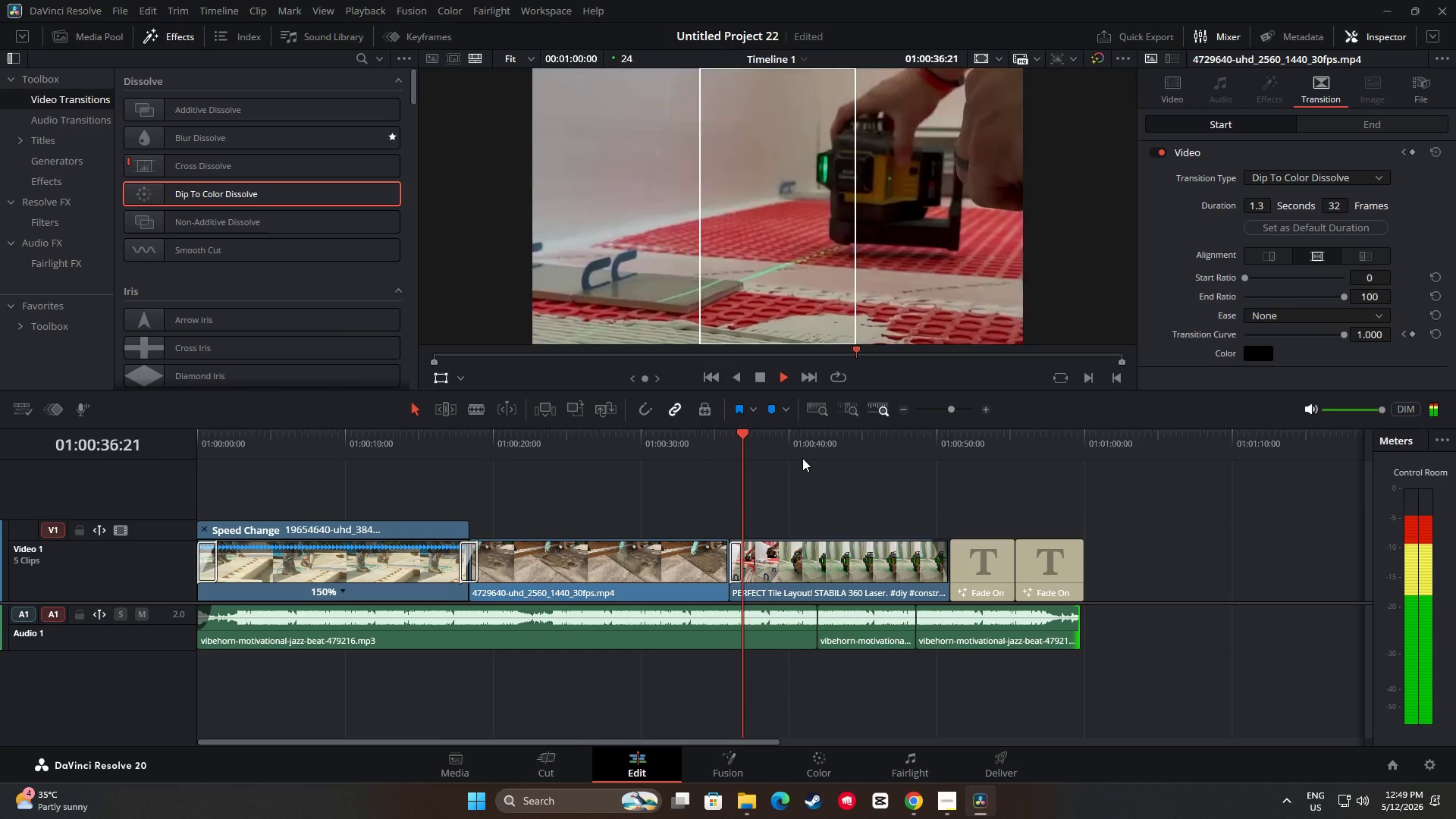 
key(Space)
 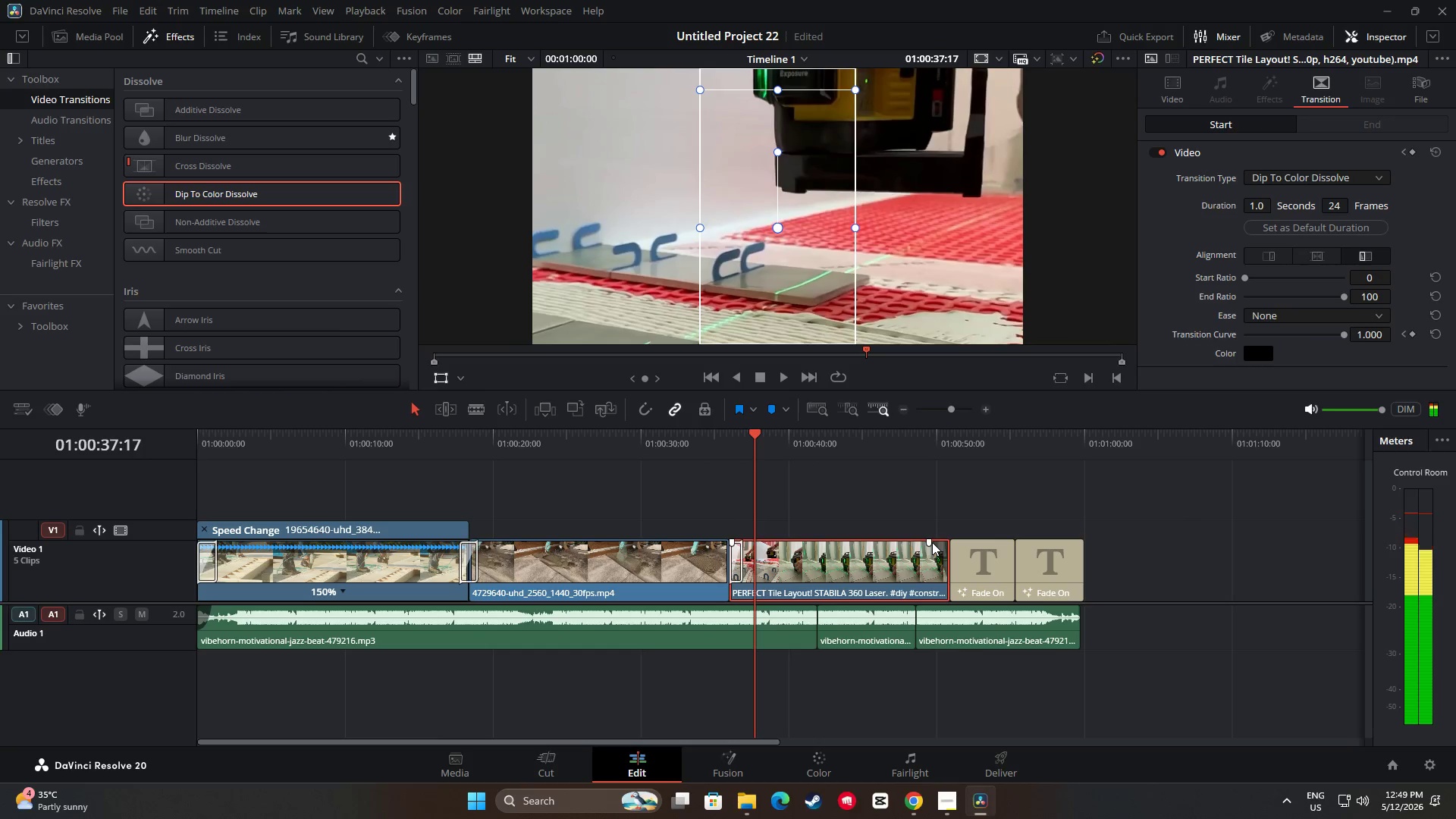 
left_click([932, 542])
 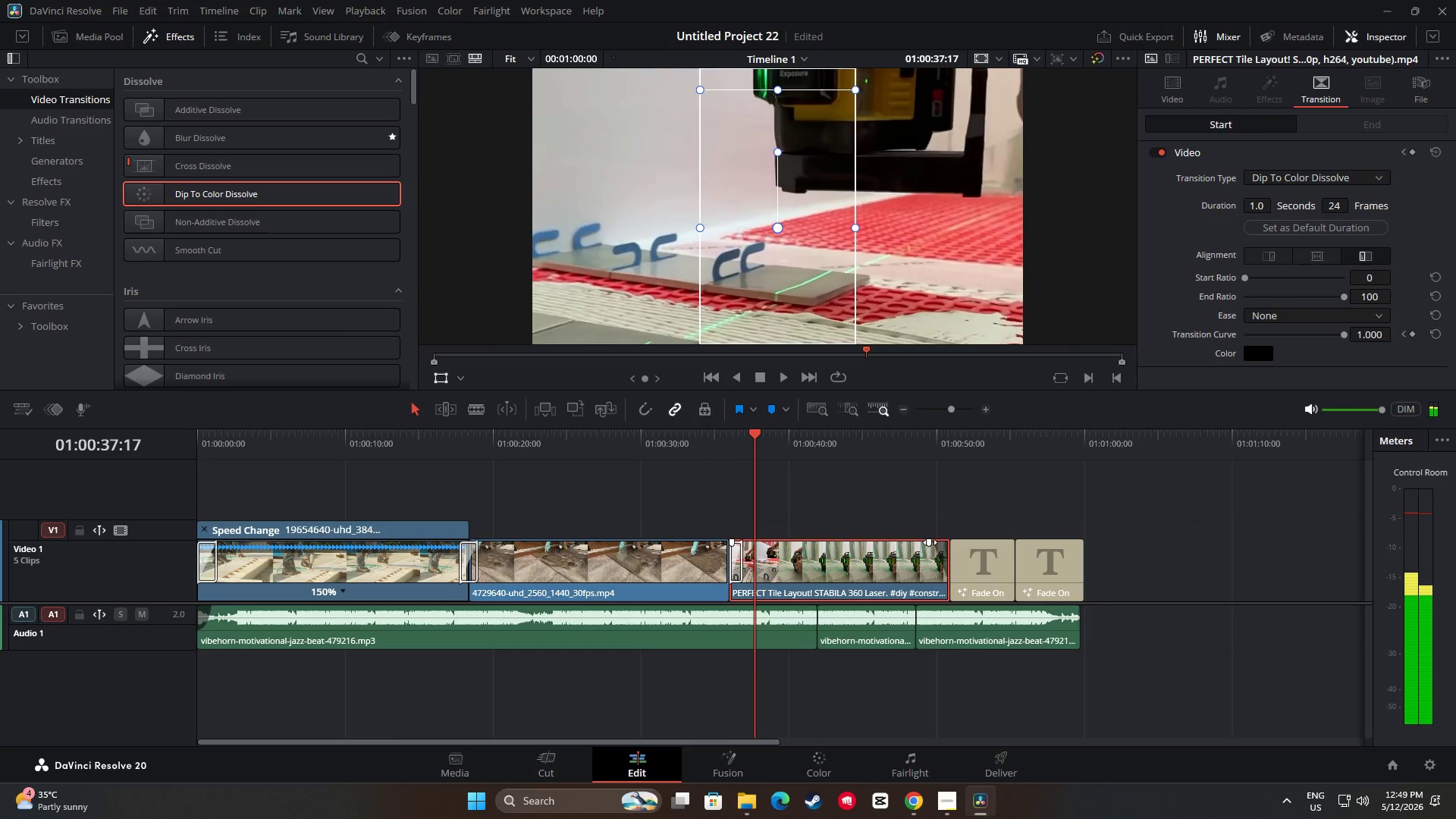 
left_click_drag(start_coordinate=[930, 542], to_coordinate=[934, 543])
 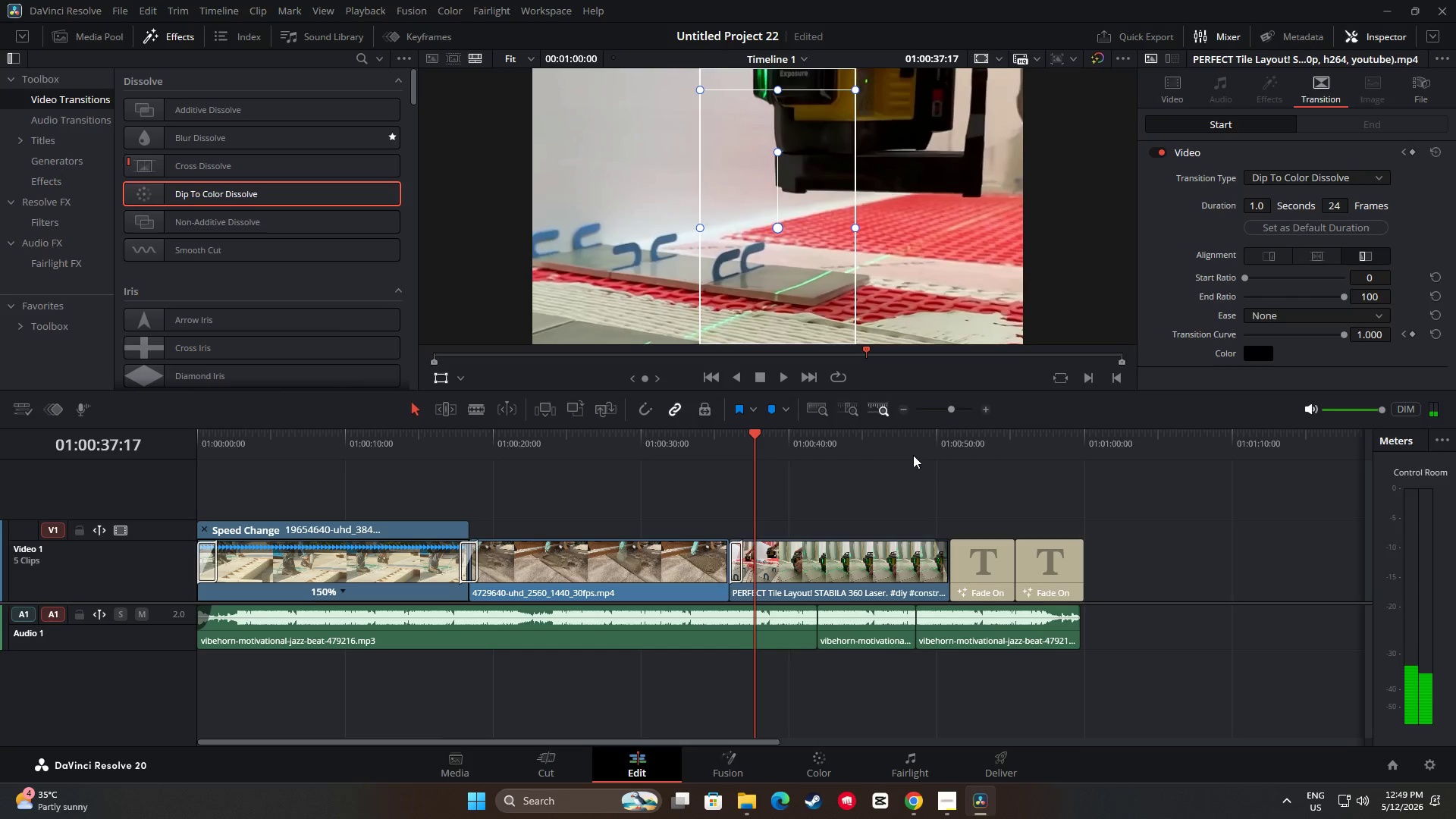 
left_click([912, 438])
 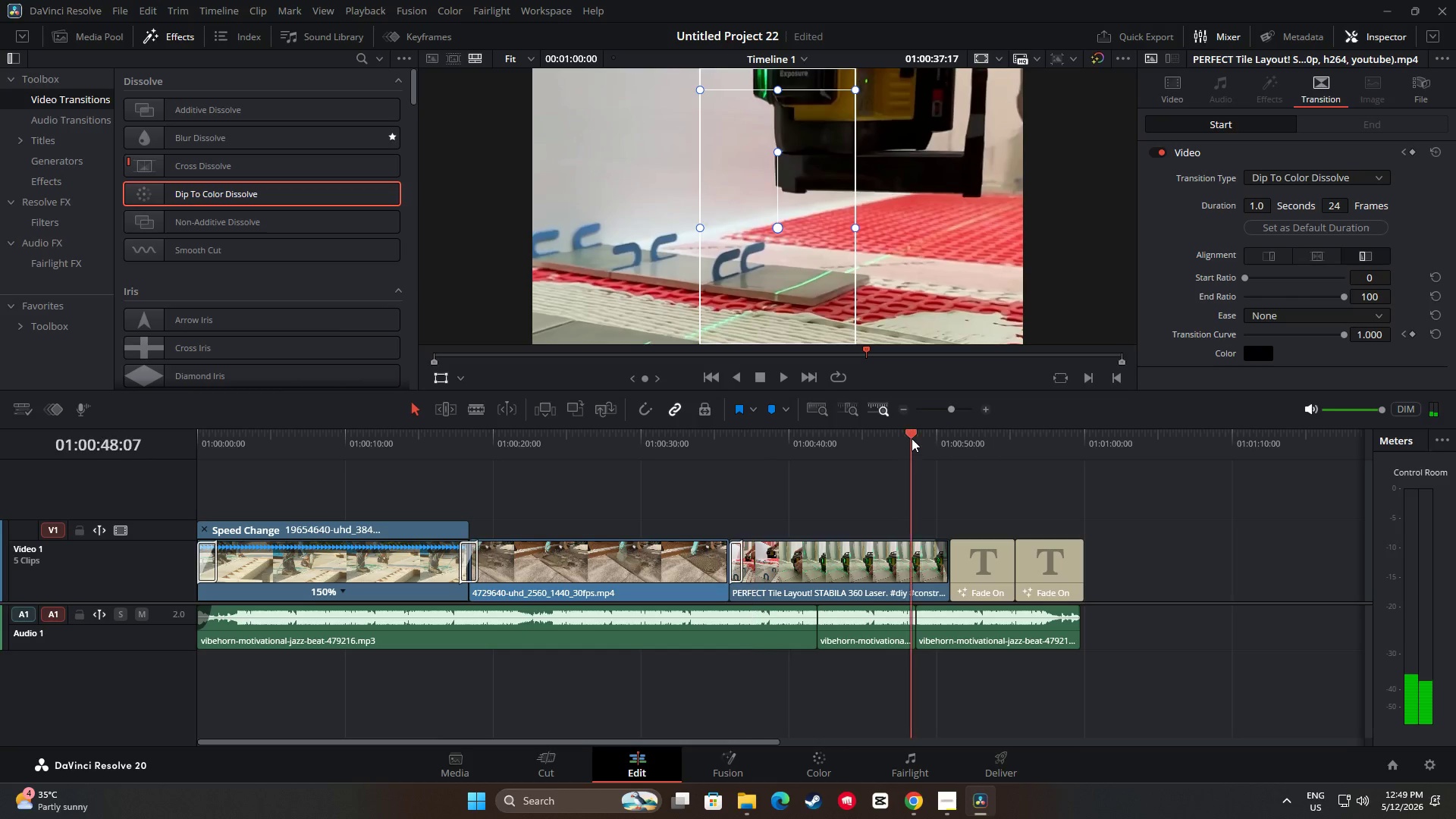 
key(Space)
 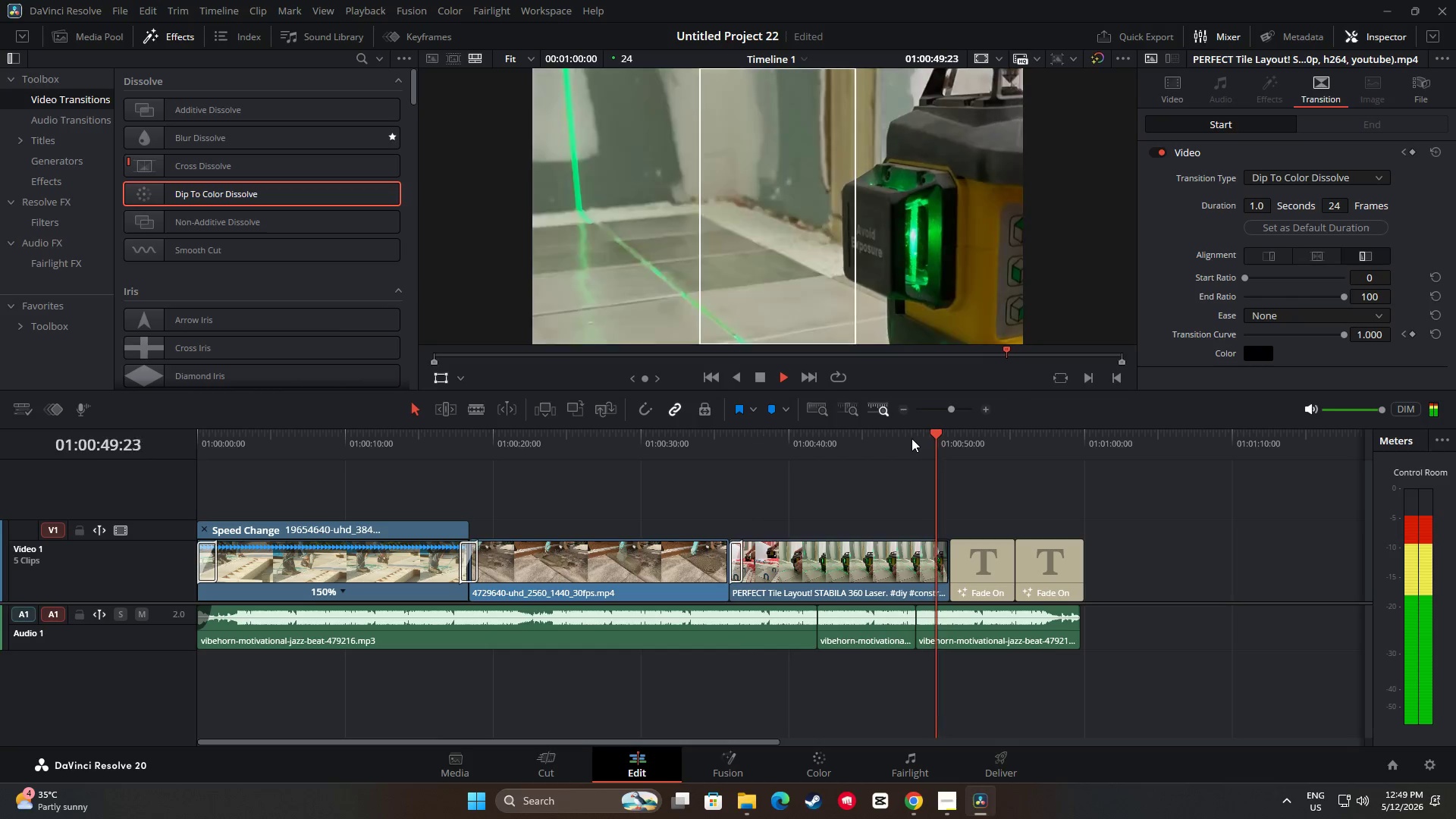 
key(Space)
 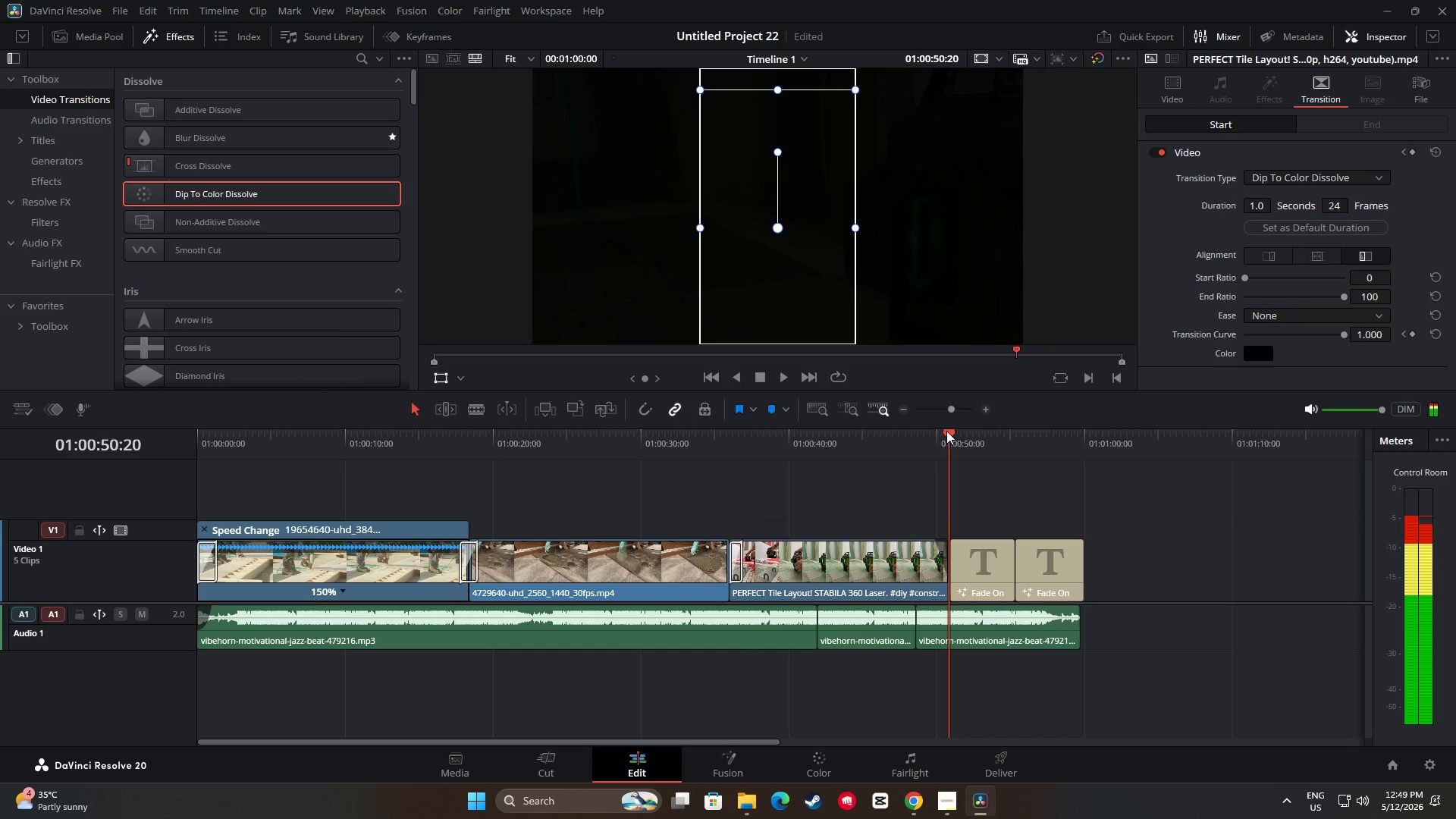 
left_click_drag(start_coordinate=[947, 433], to_coordinate=[912, 435])
 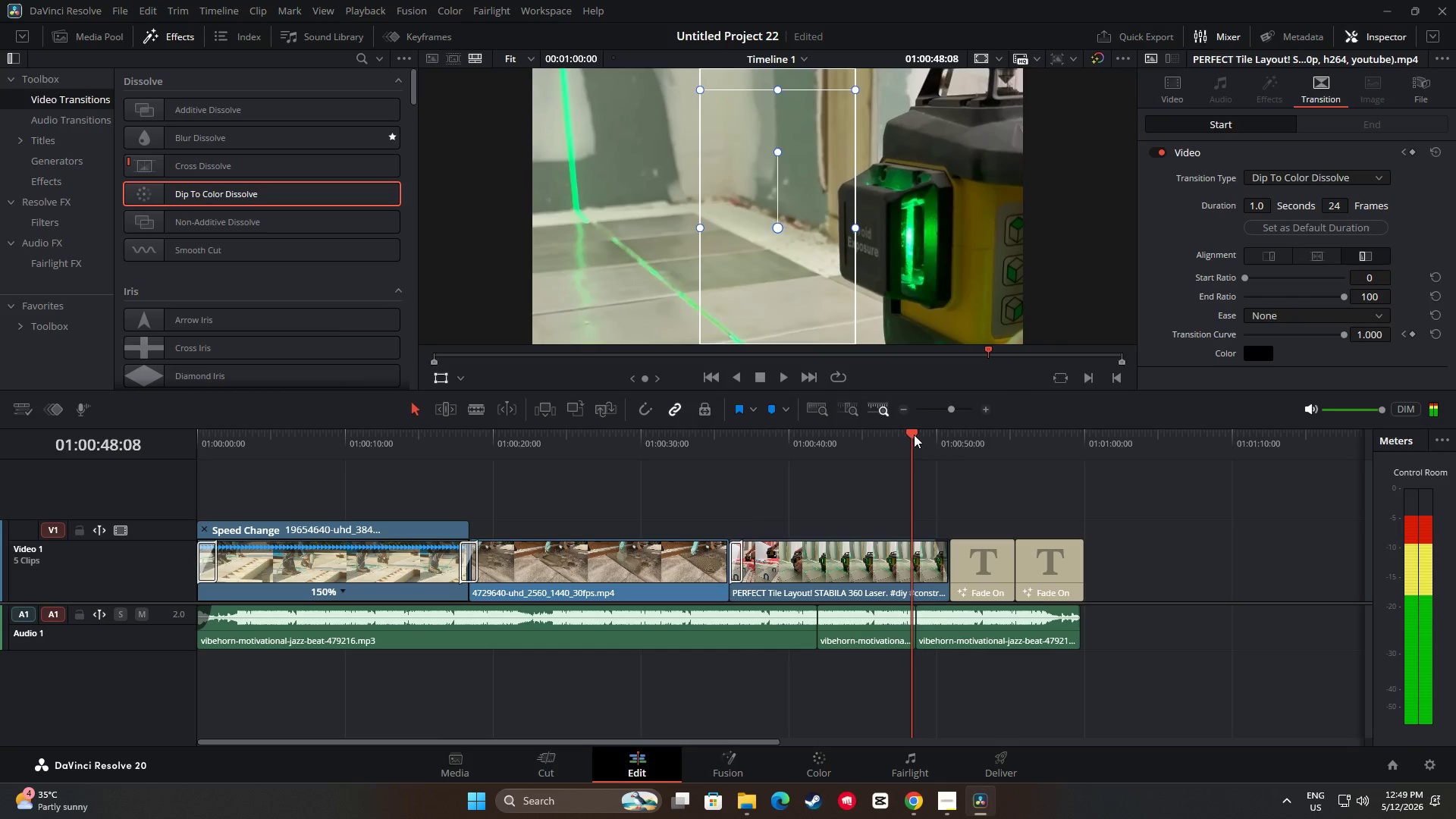 
key(Space)
 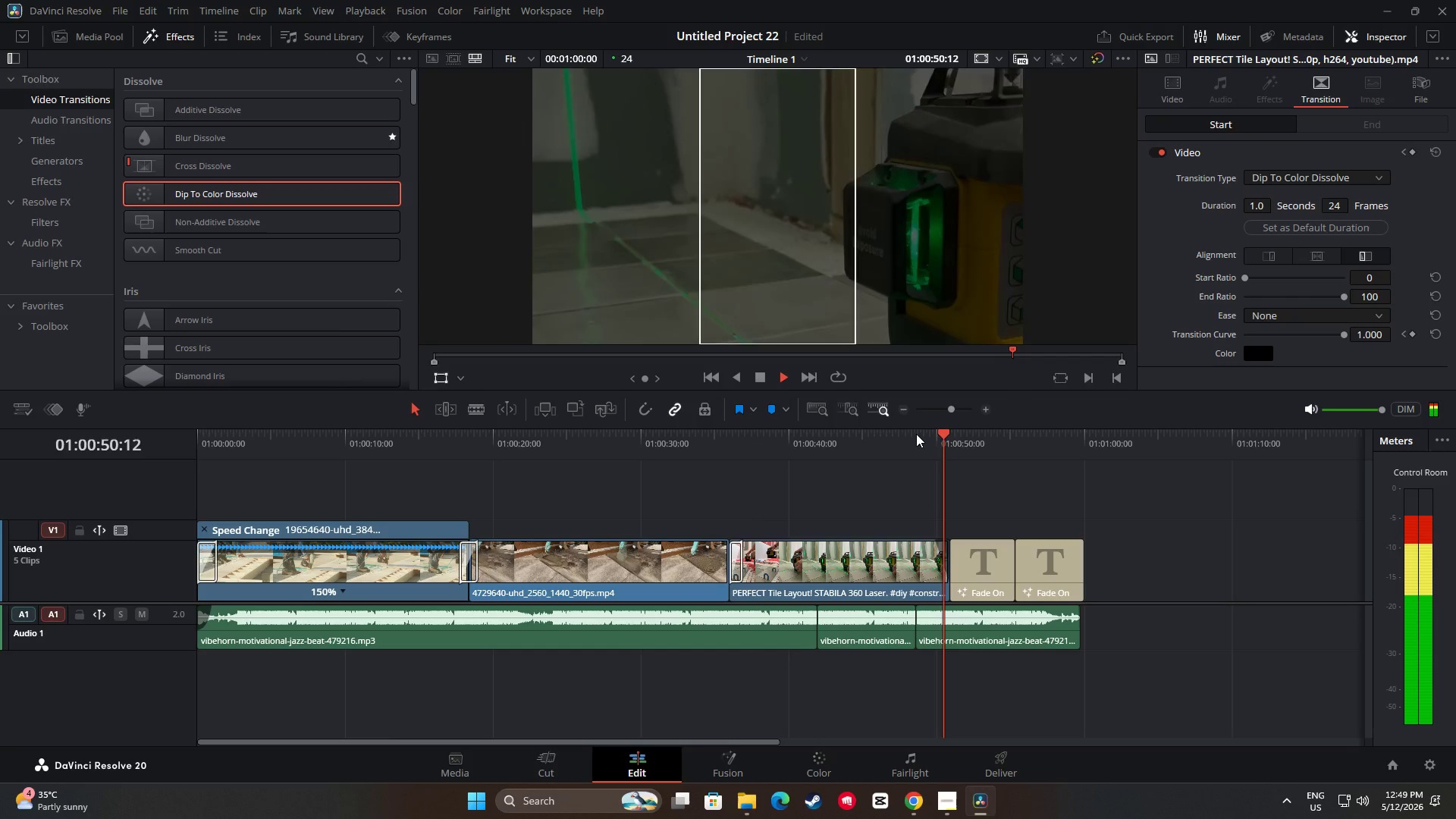 
key(Space)
 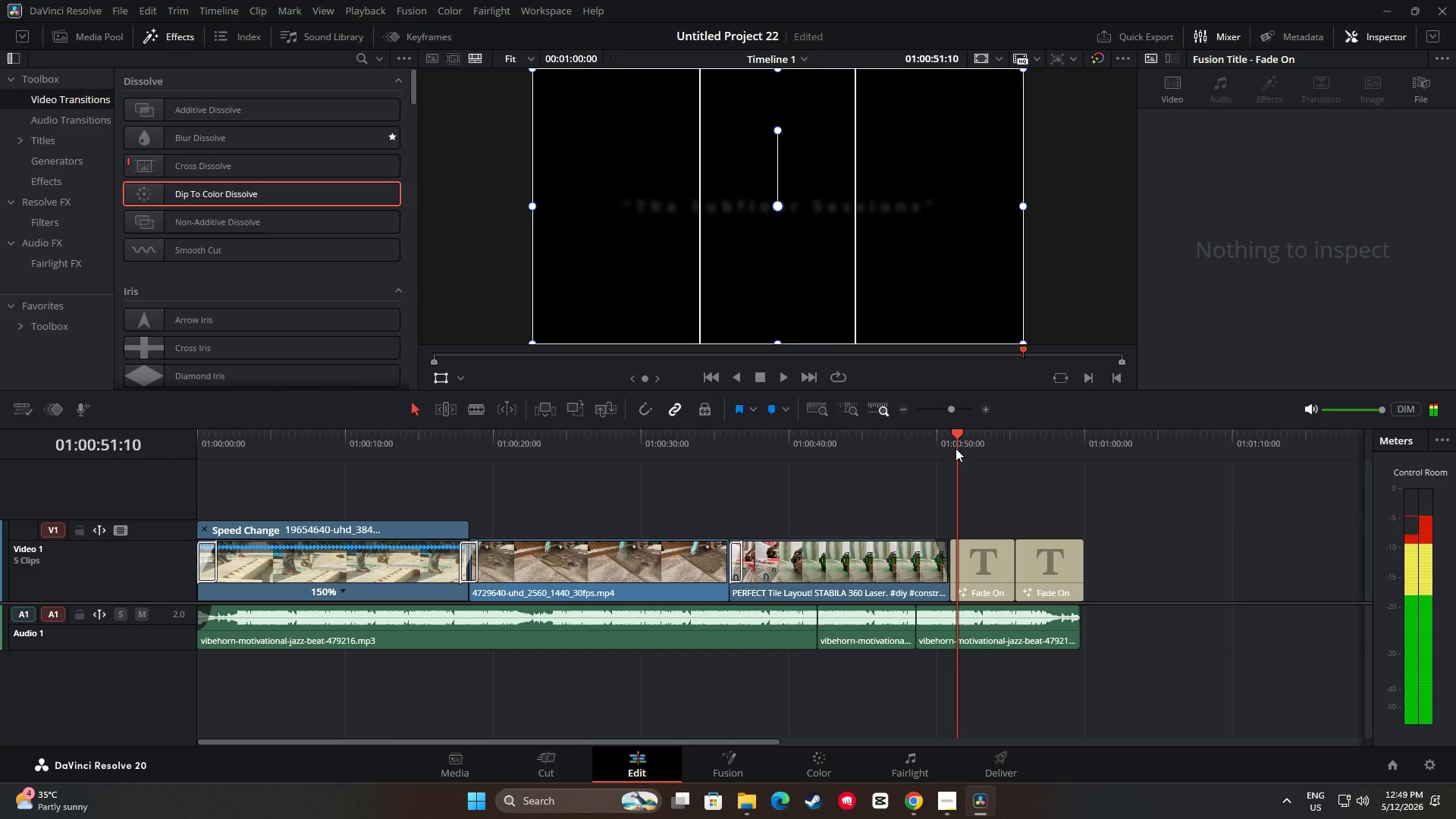 
left_click_drag(start_coordinate=[956, 431], to_coordinate=[911, 438])
 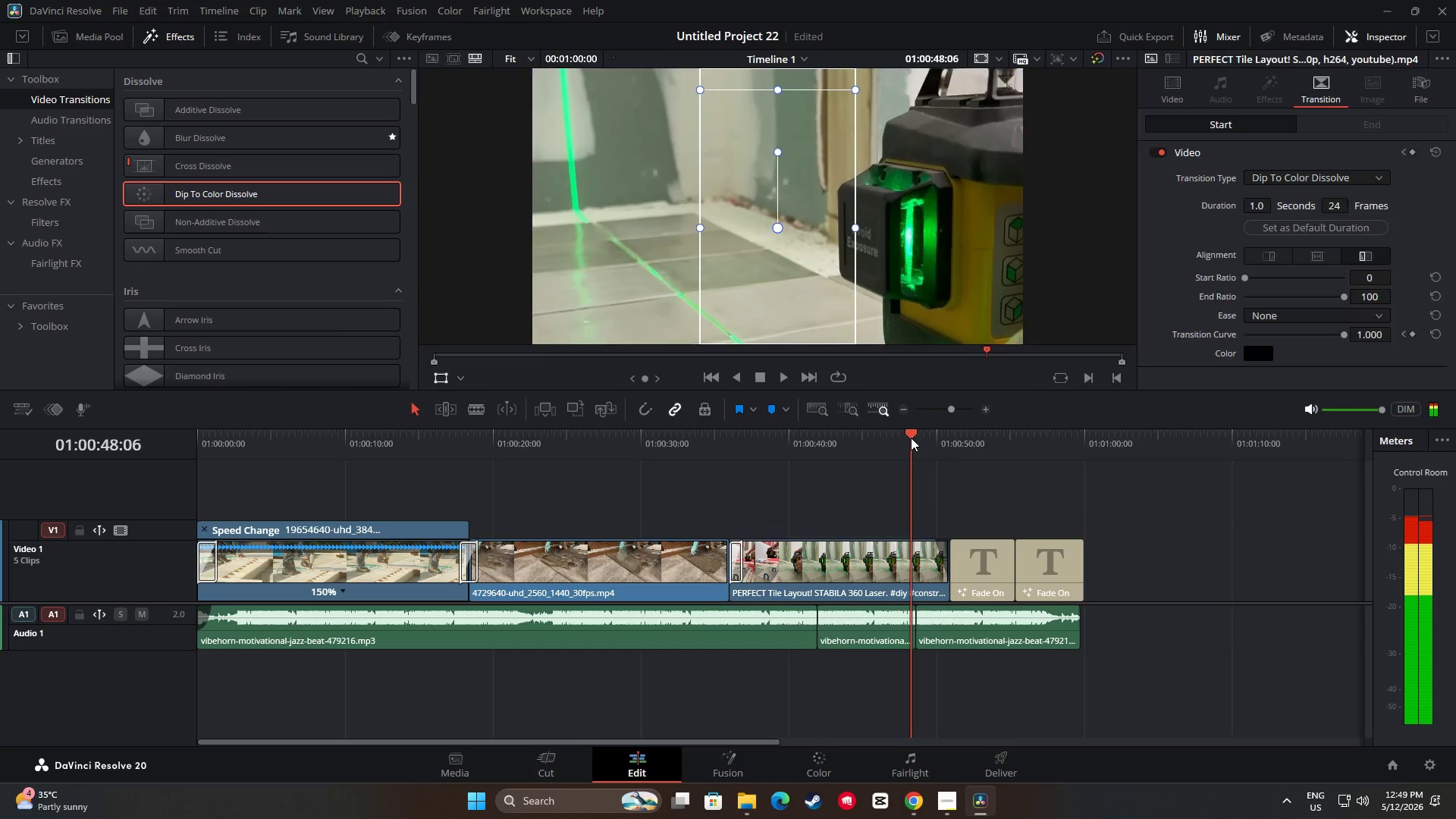 
key(Space)
 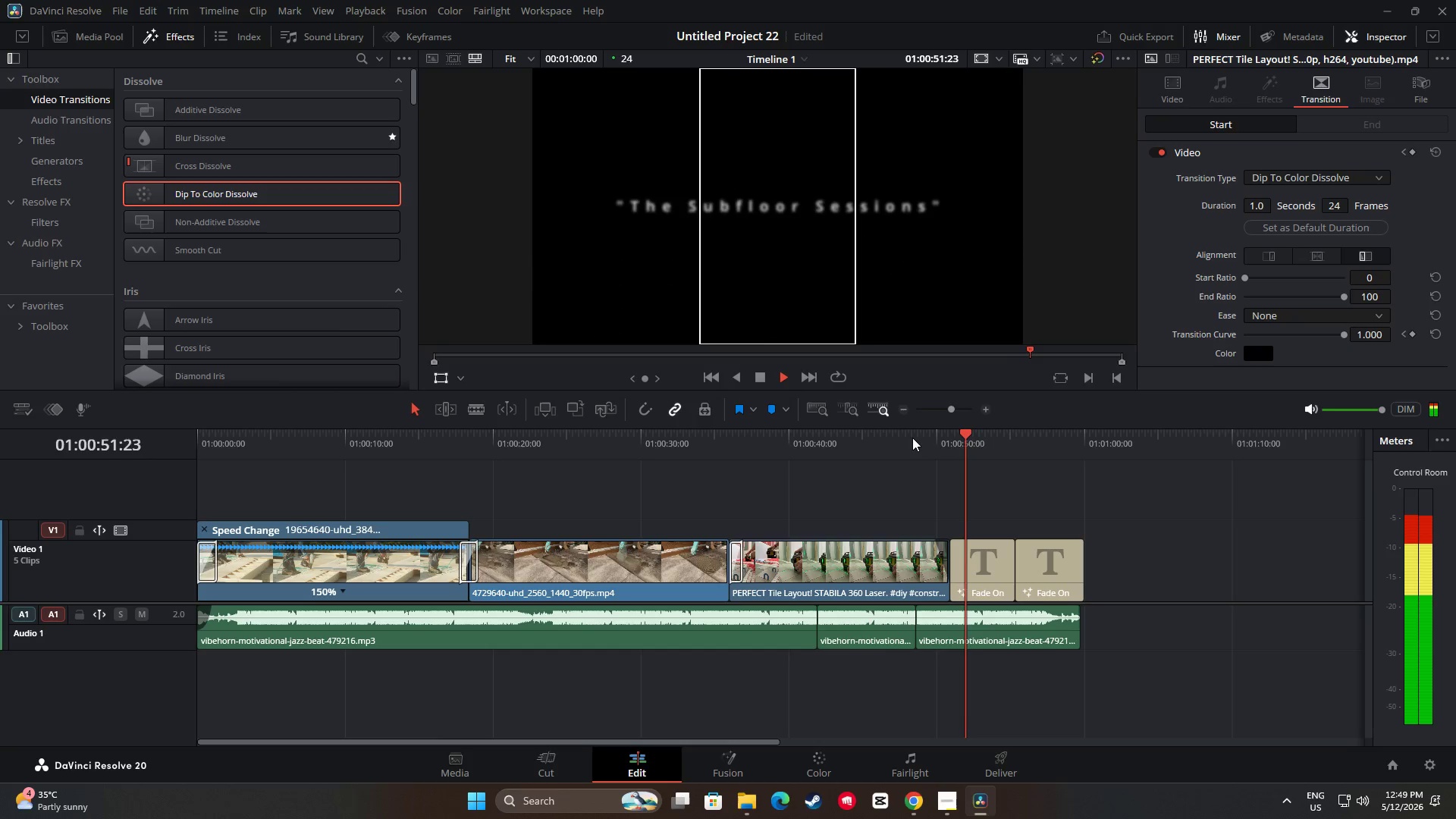 
wait(5.06)
 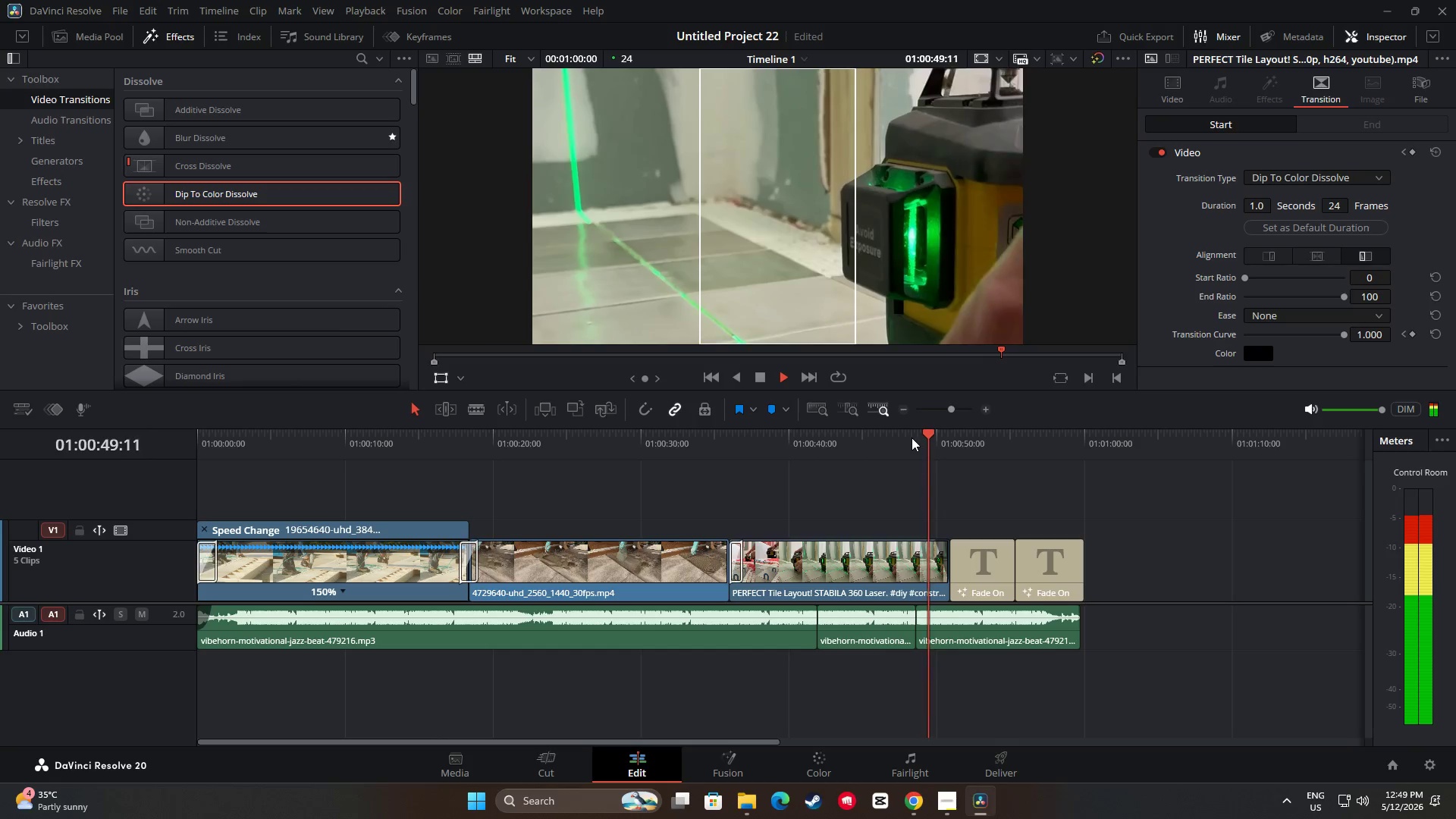 
right_click([912, 438])
 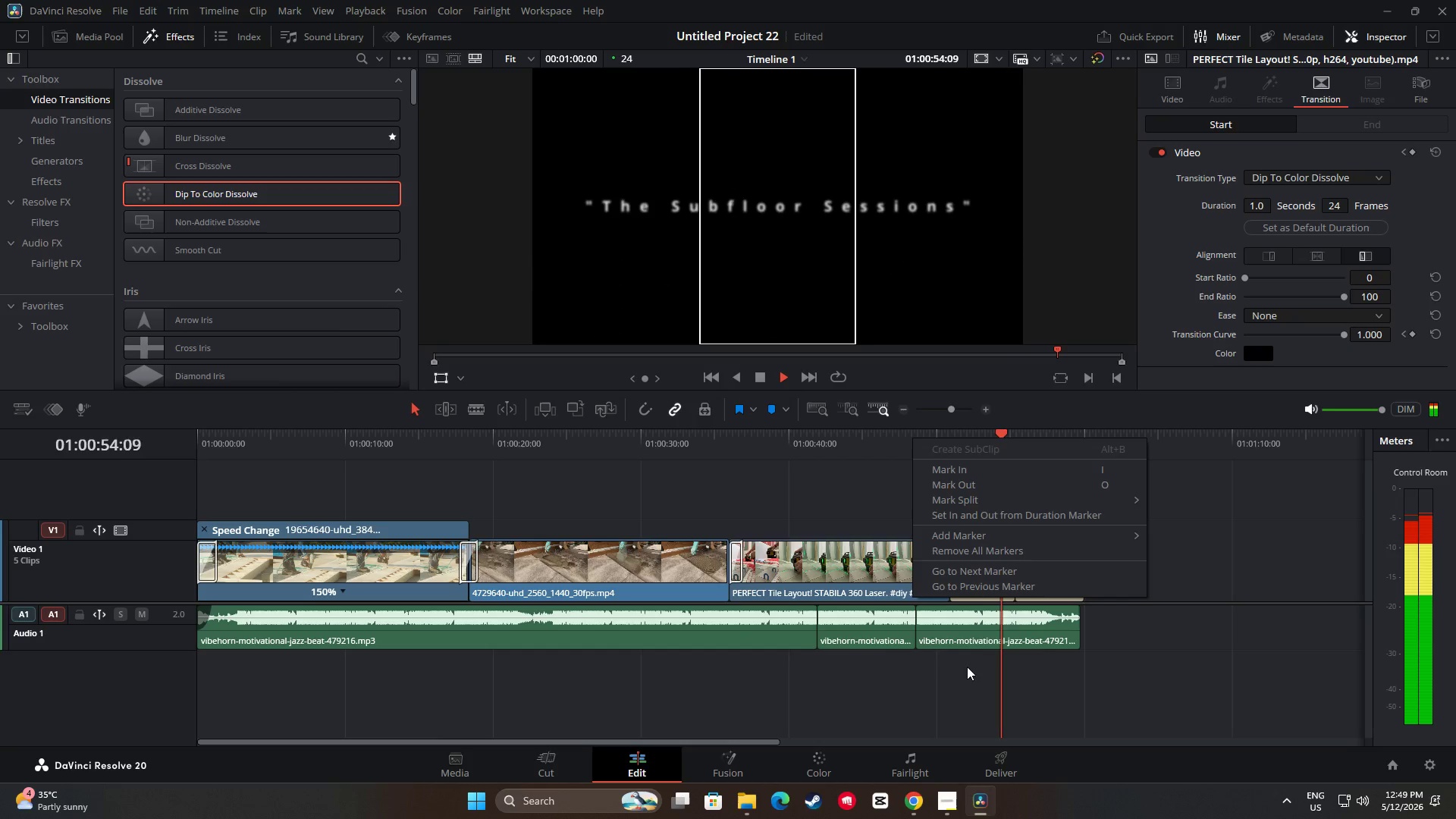 
left_click([1055, 813])
 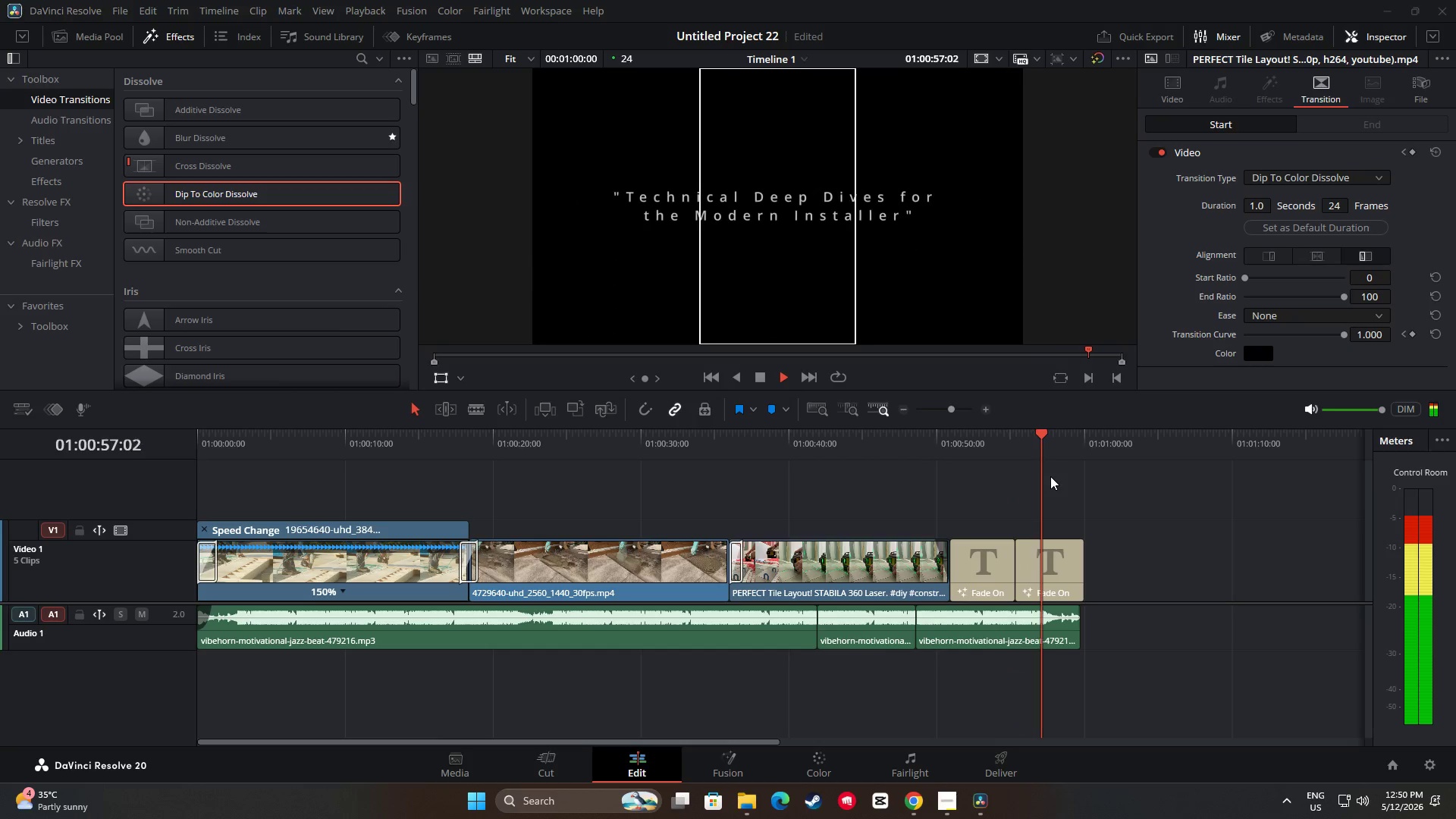 
key(Space)
 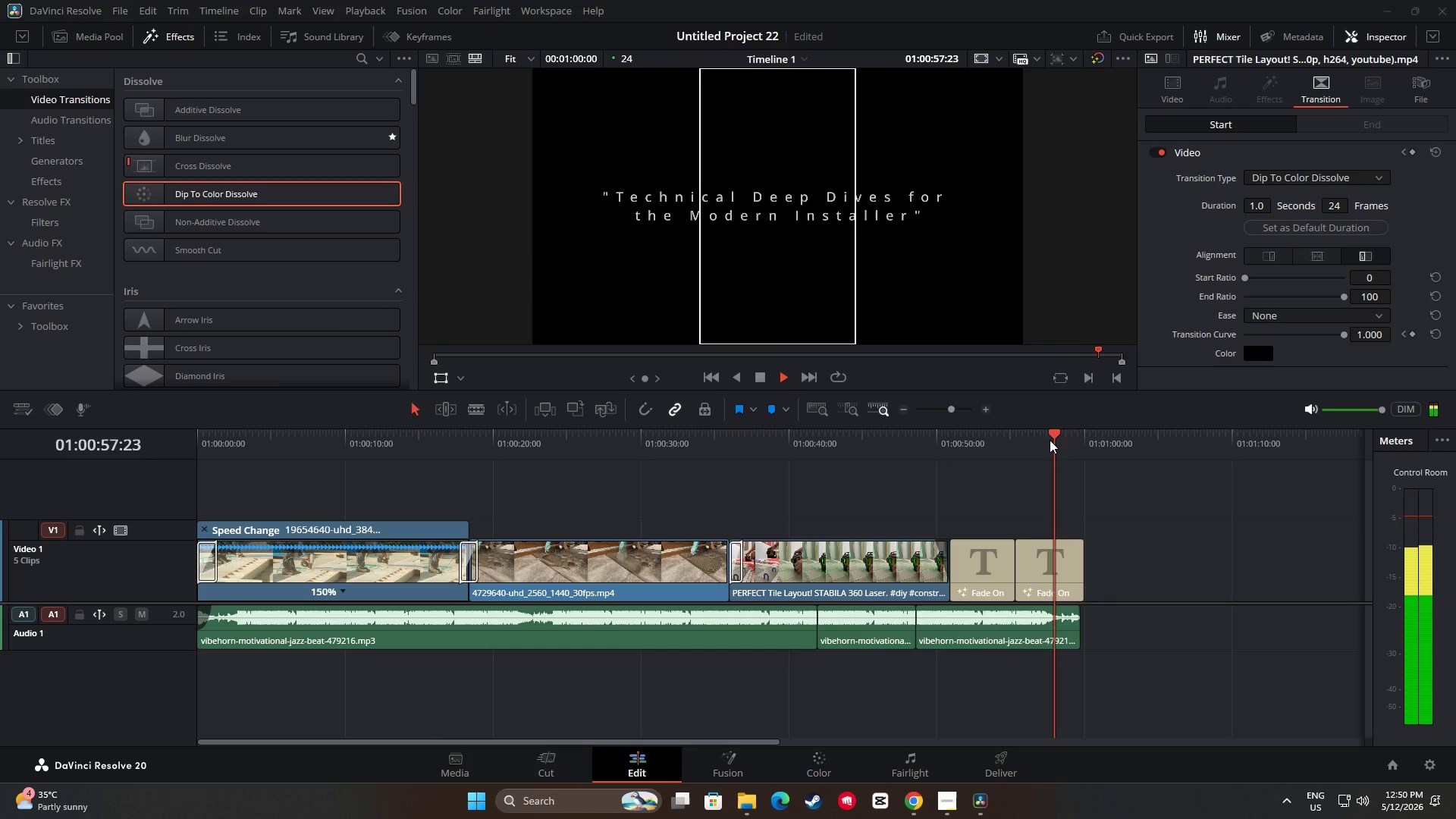 
left_click_drag(start_coordinate=[1053, 432], to_coordinate=[451, 459])
 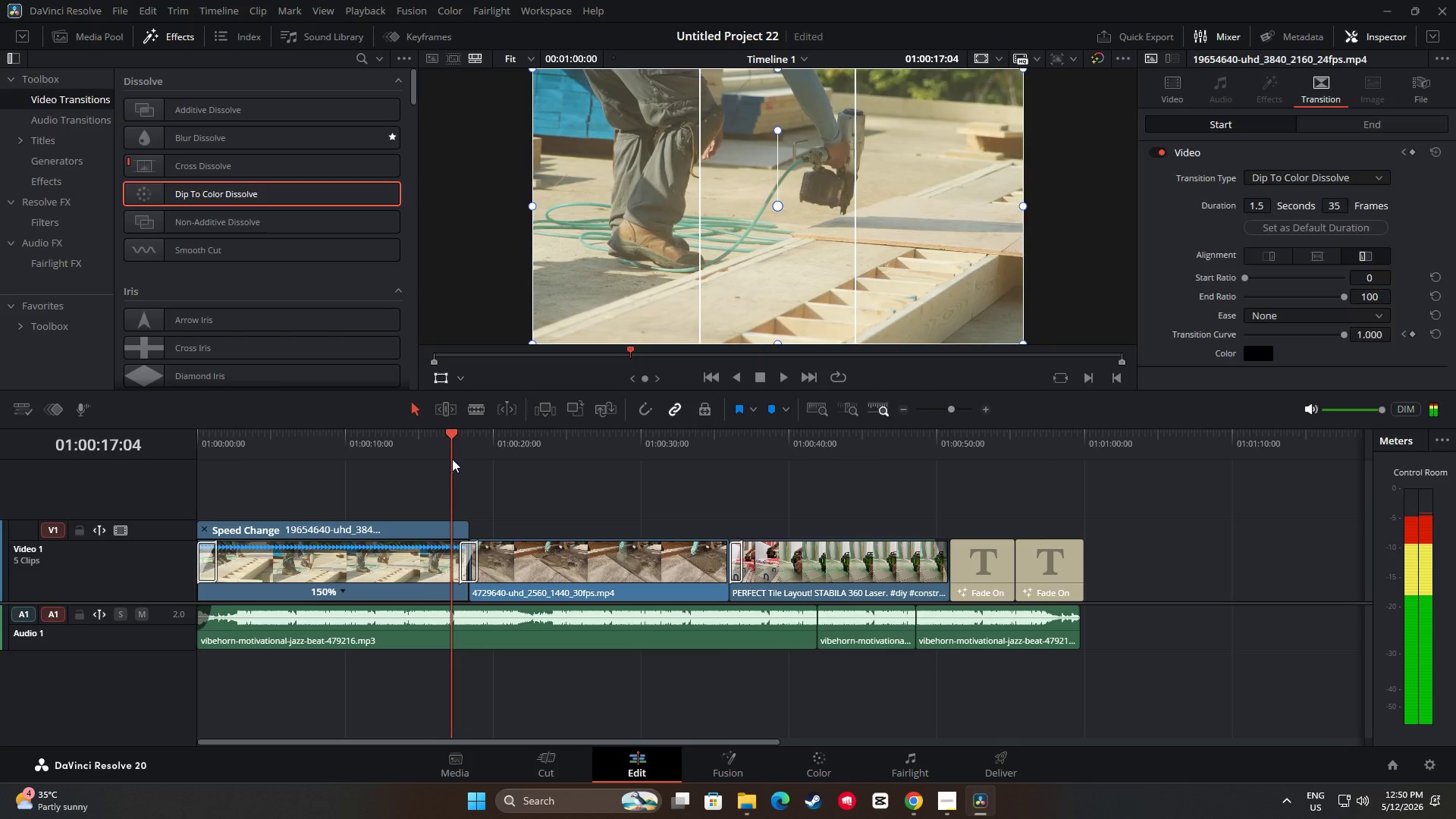 
key(Space)
 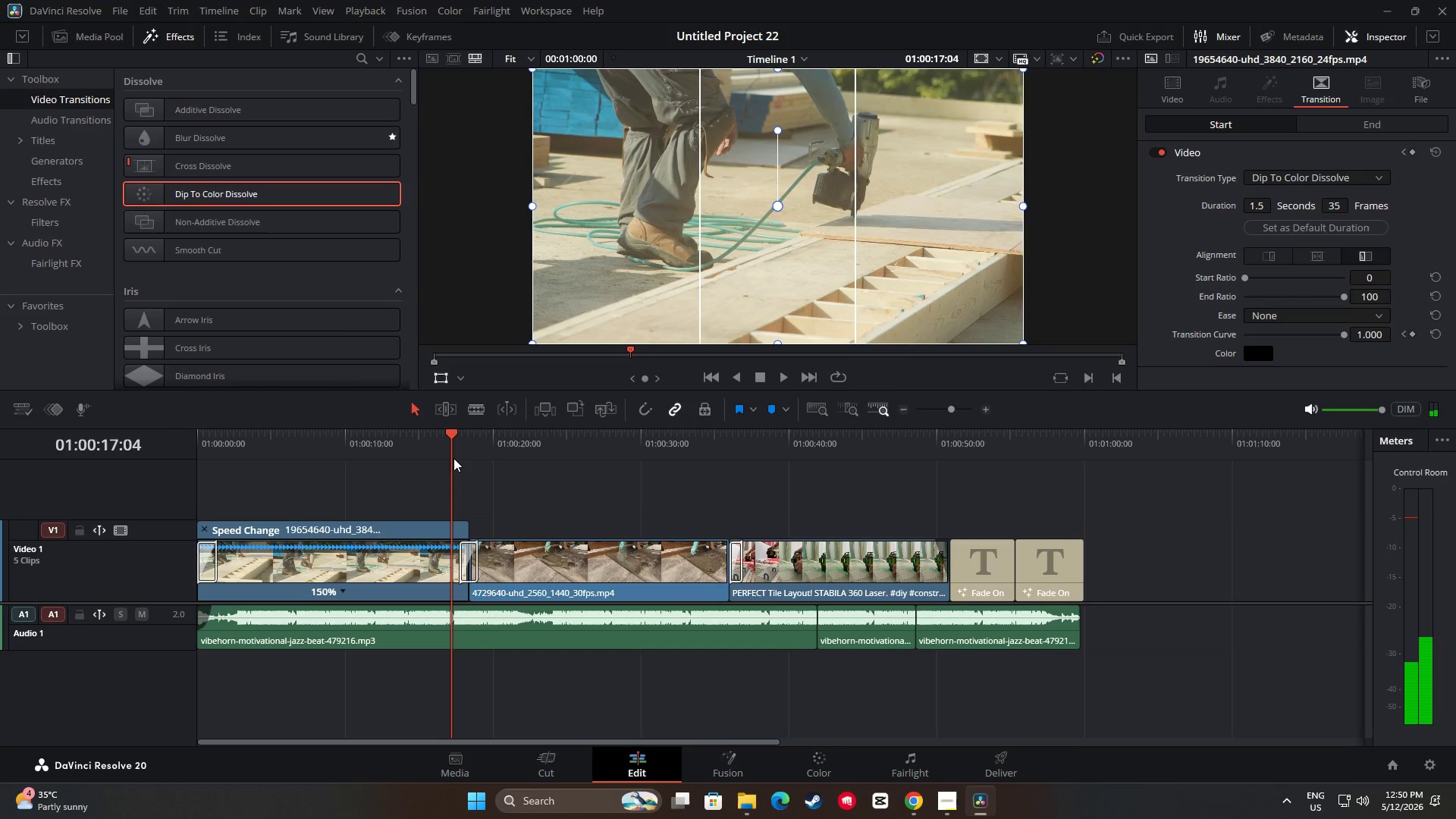 
key(Space)
 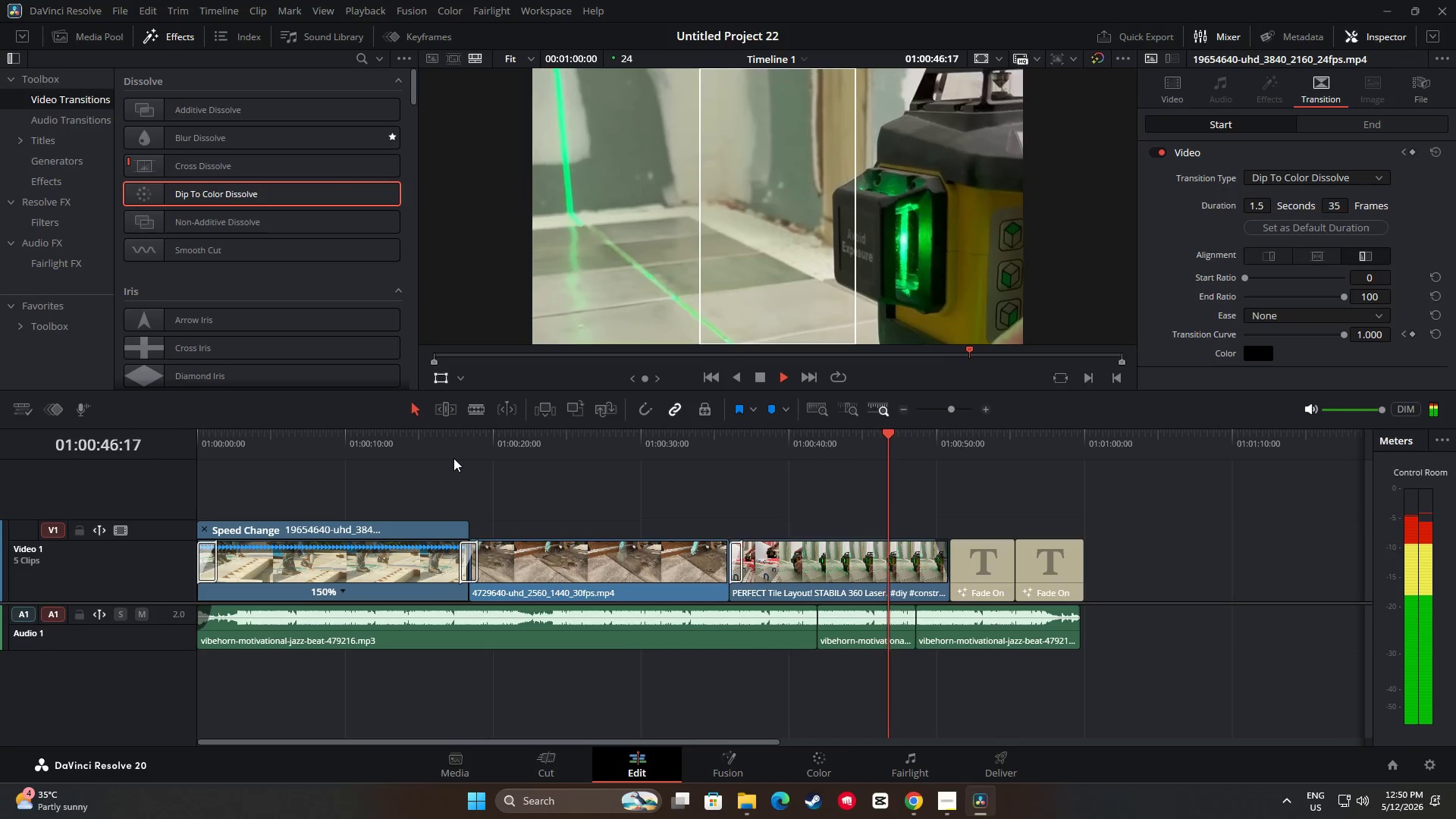 
wait(34.95)
 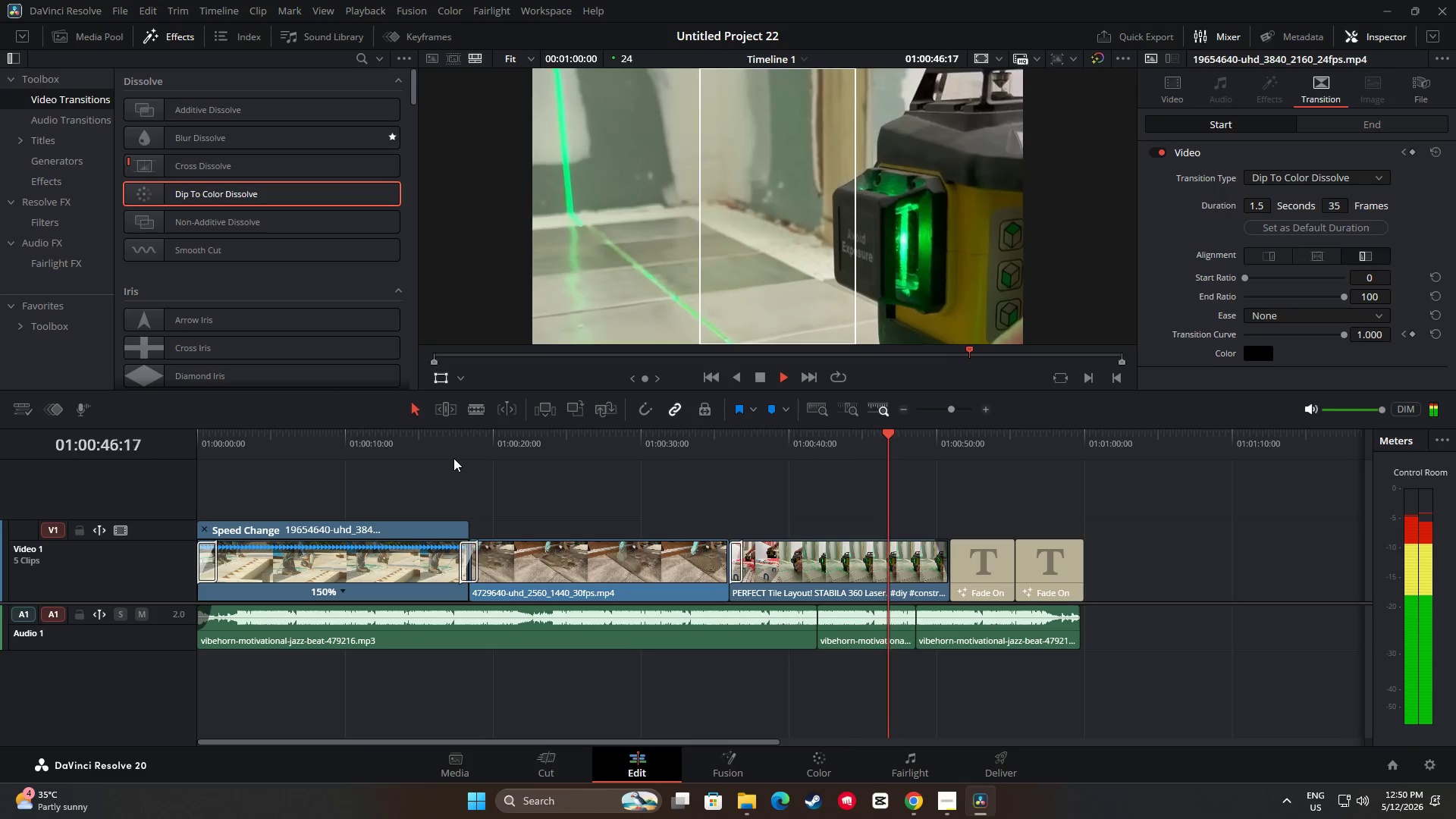 
left_click_drag(start_coordinate=[881, 450], to_coordinate=[717, 442])
 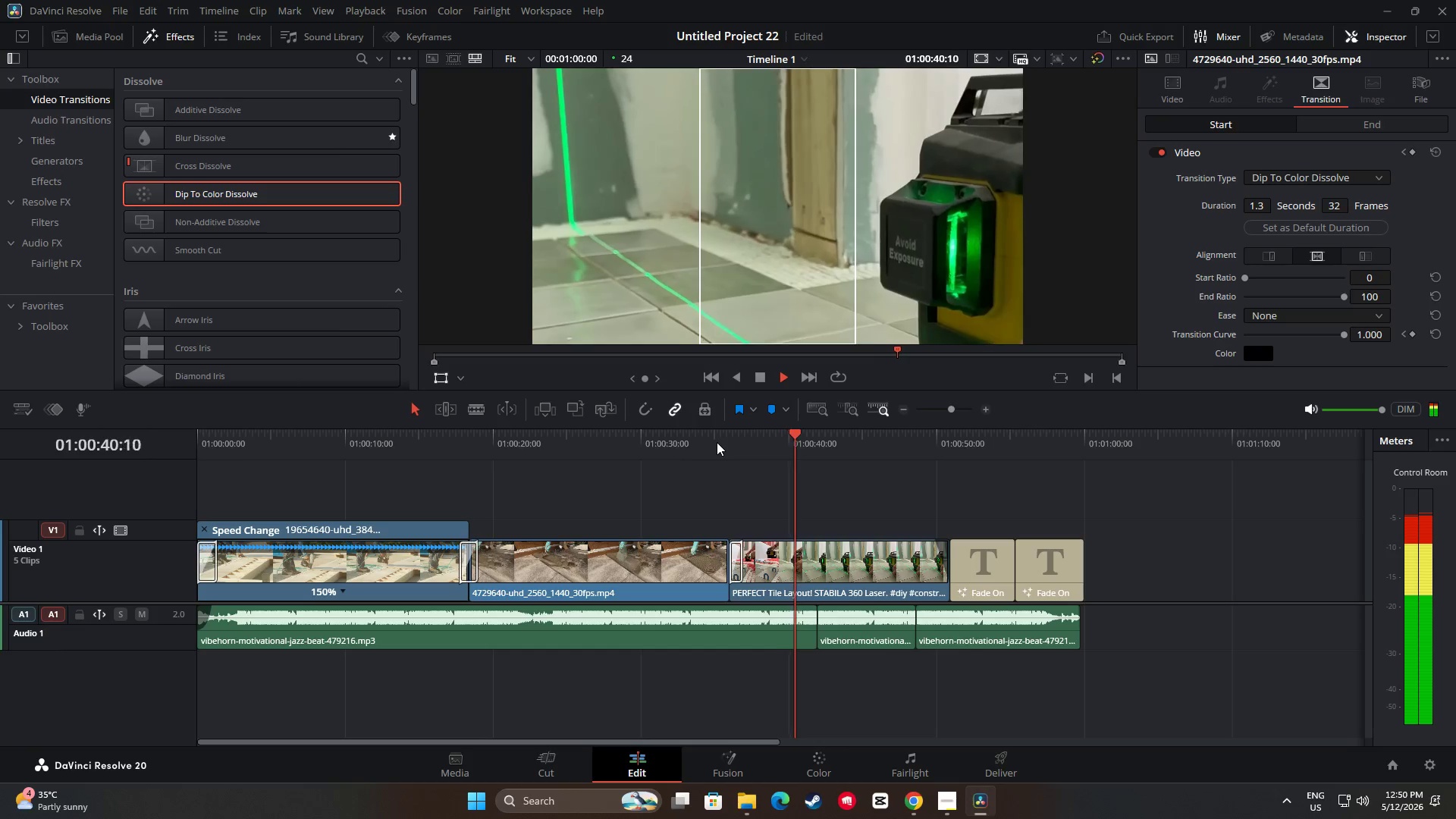 
wait(10.39)
 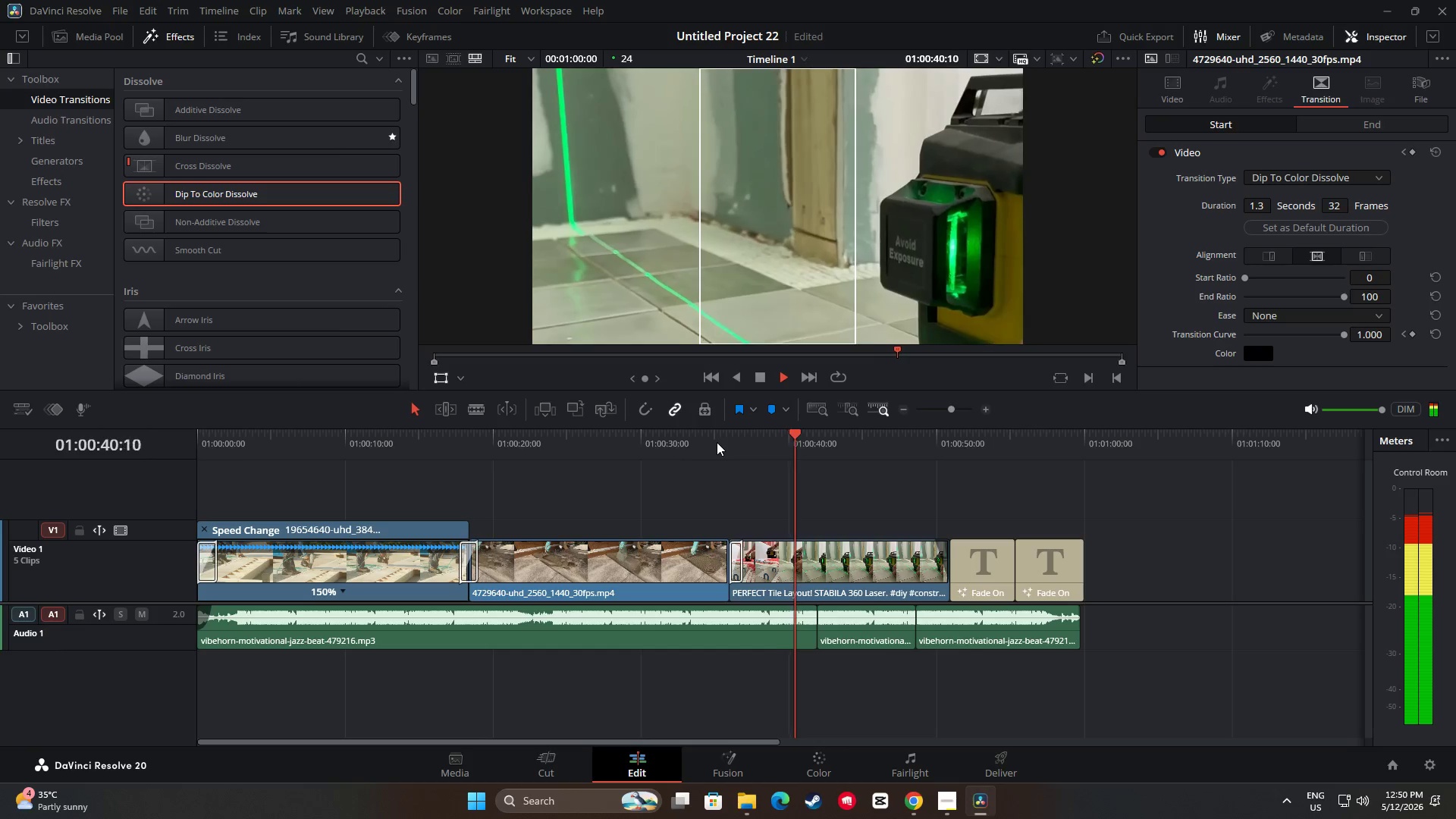 
key(Space)
 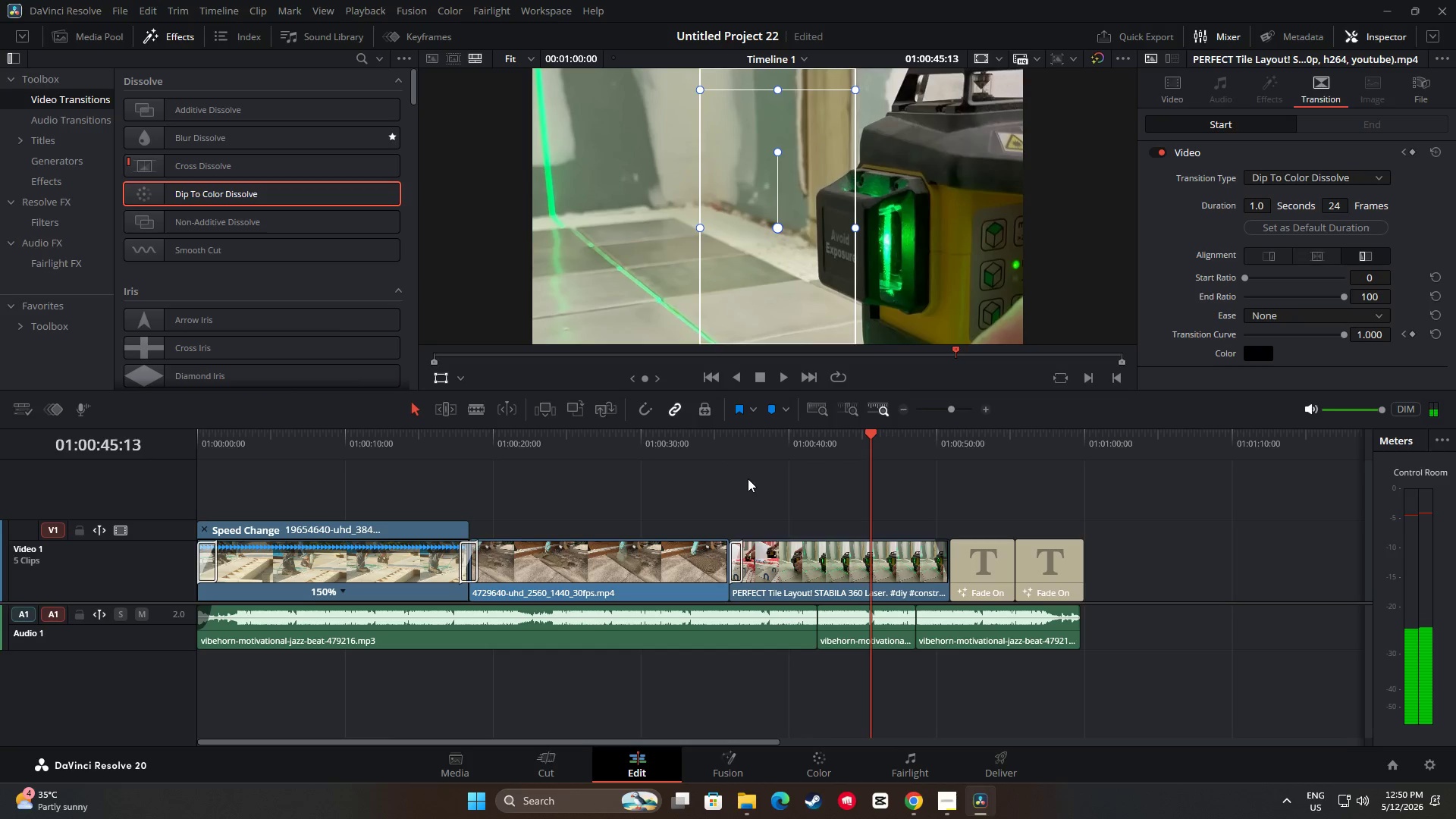 
left_click_drag(start_coordinate=[808, 450], to_coordinate=[795, 447])
 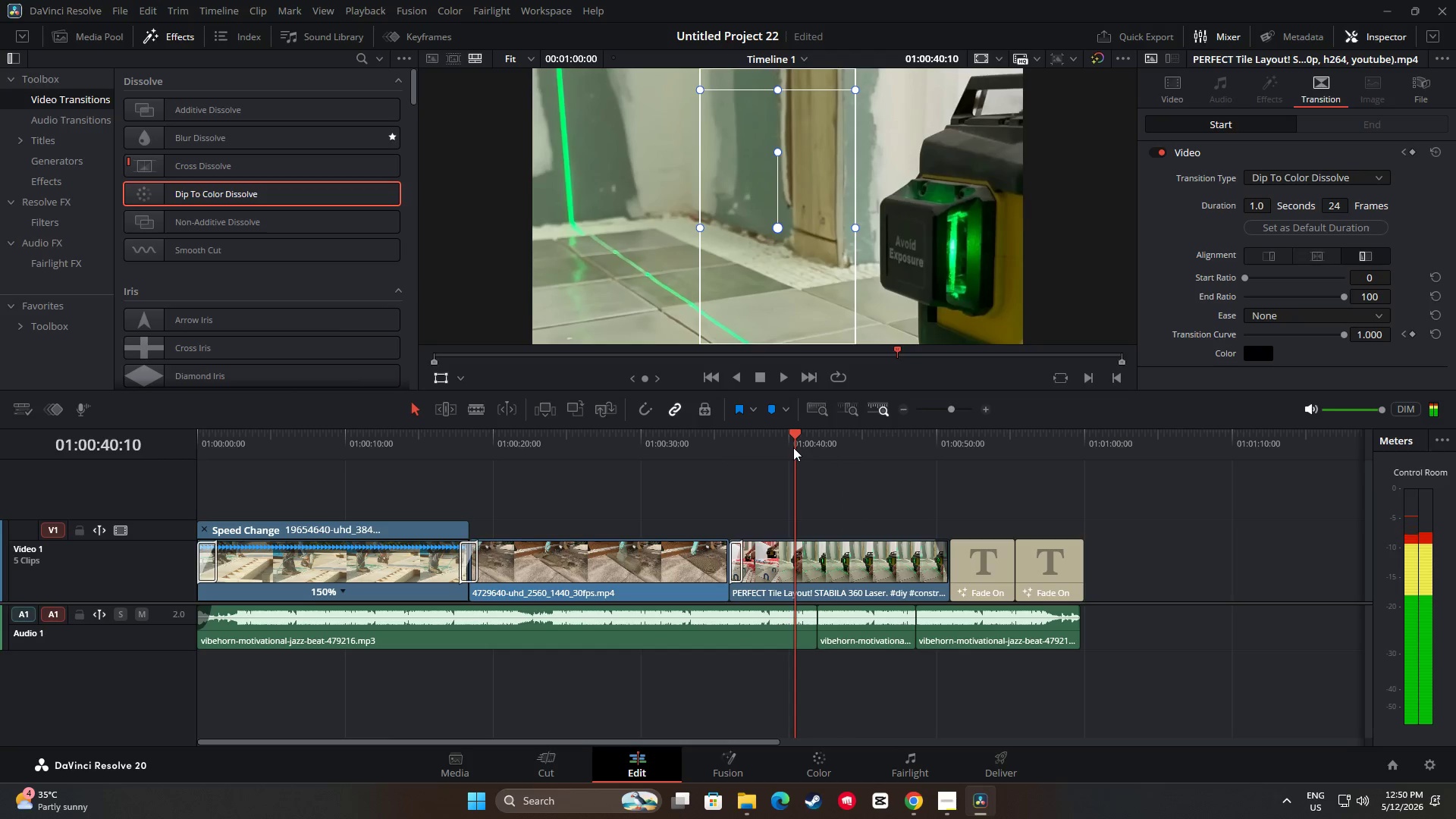 
key(Space)
 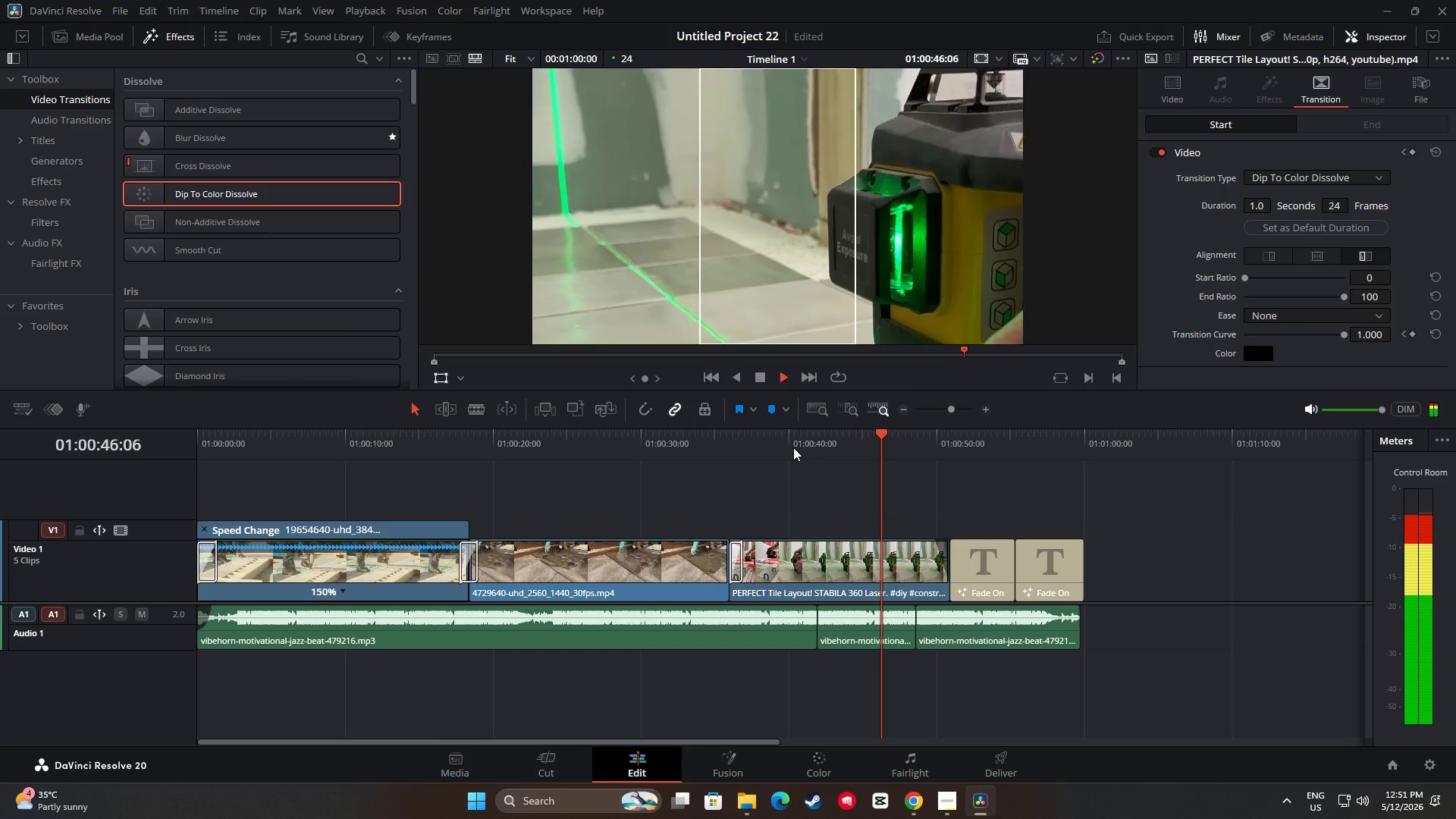 
wait(7.86)
 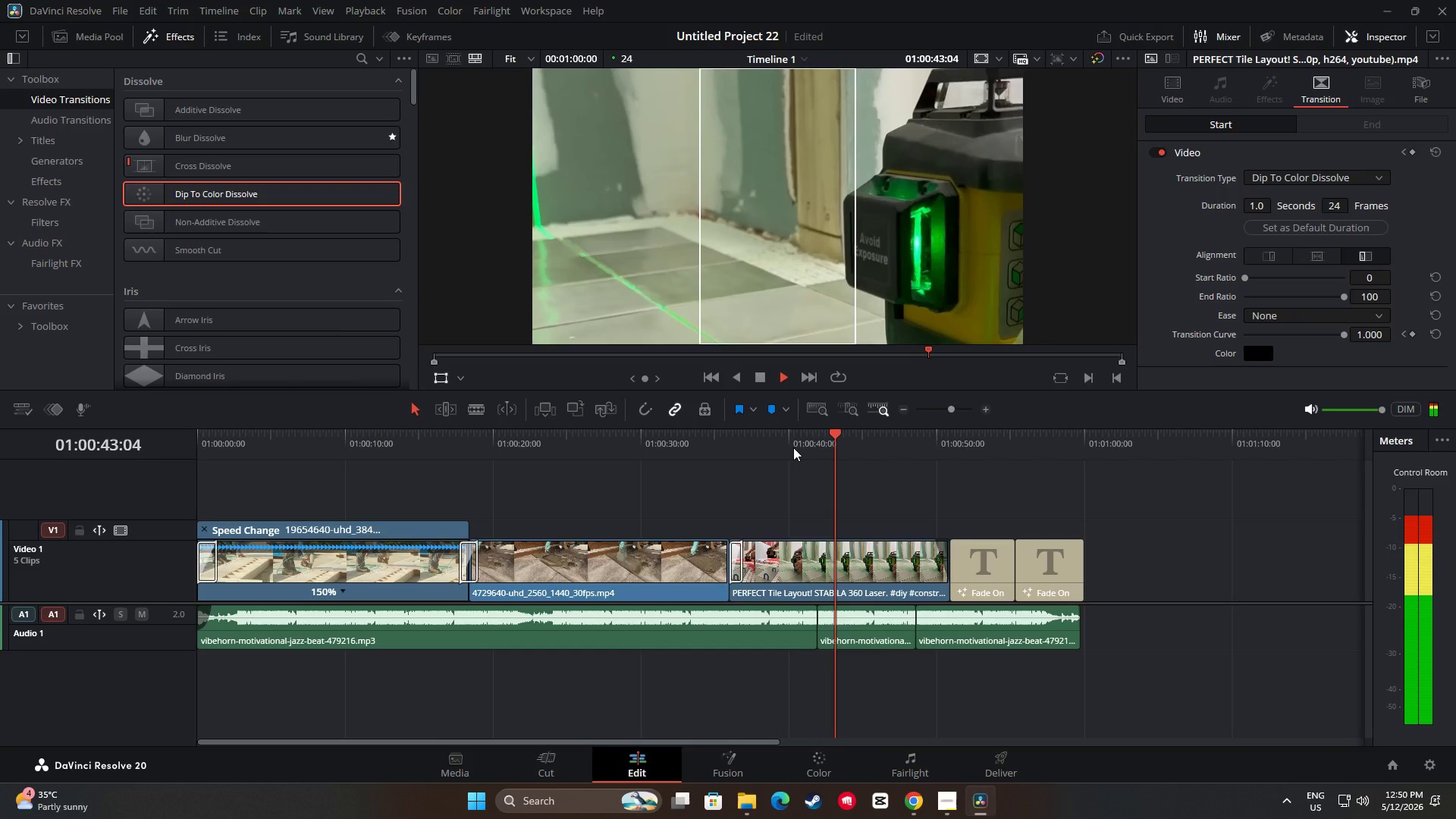 
key(Space)
 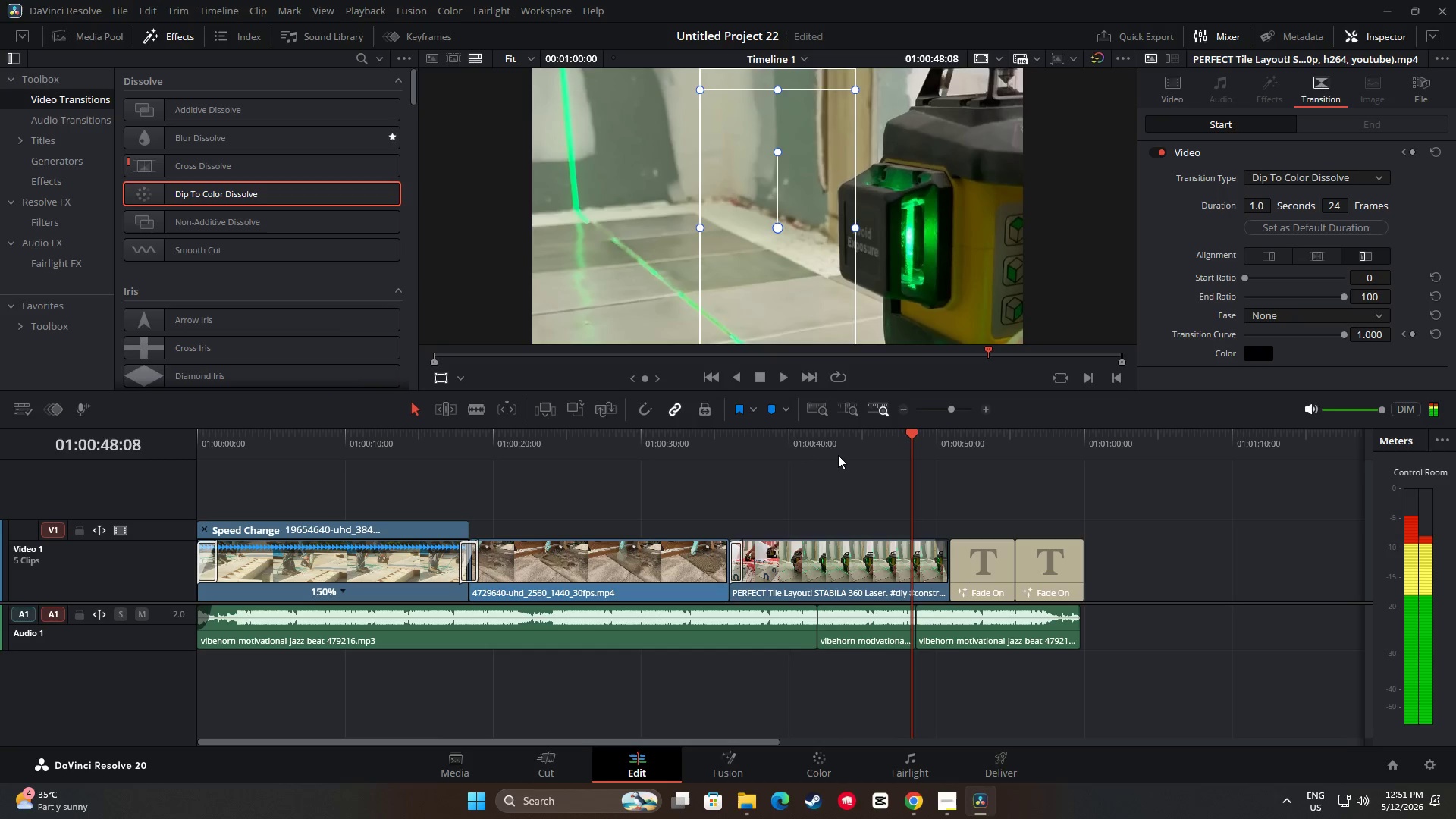 
key(Space)
 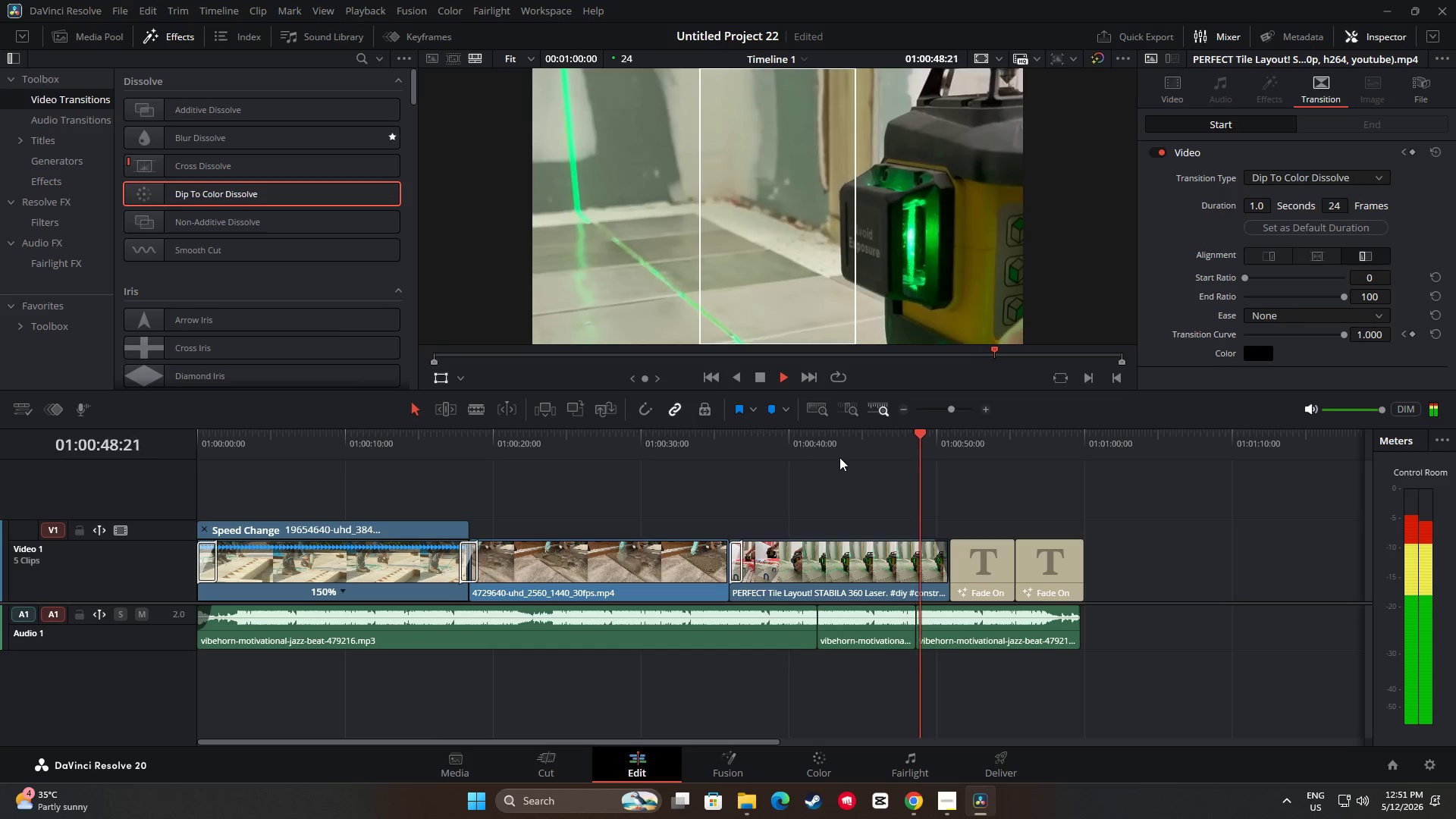 
key(Space)
 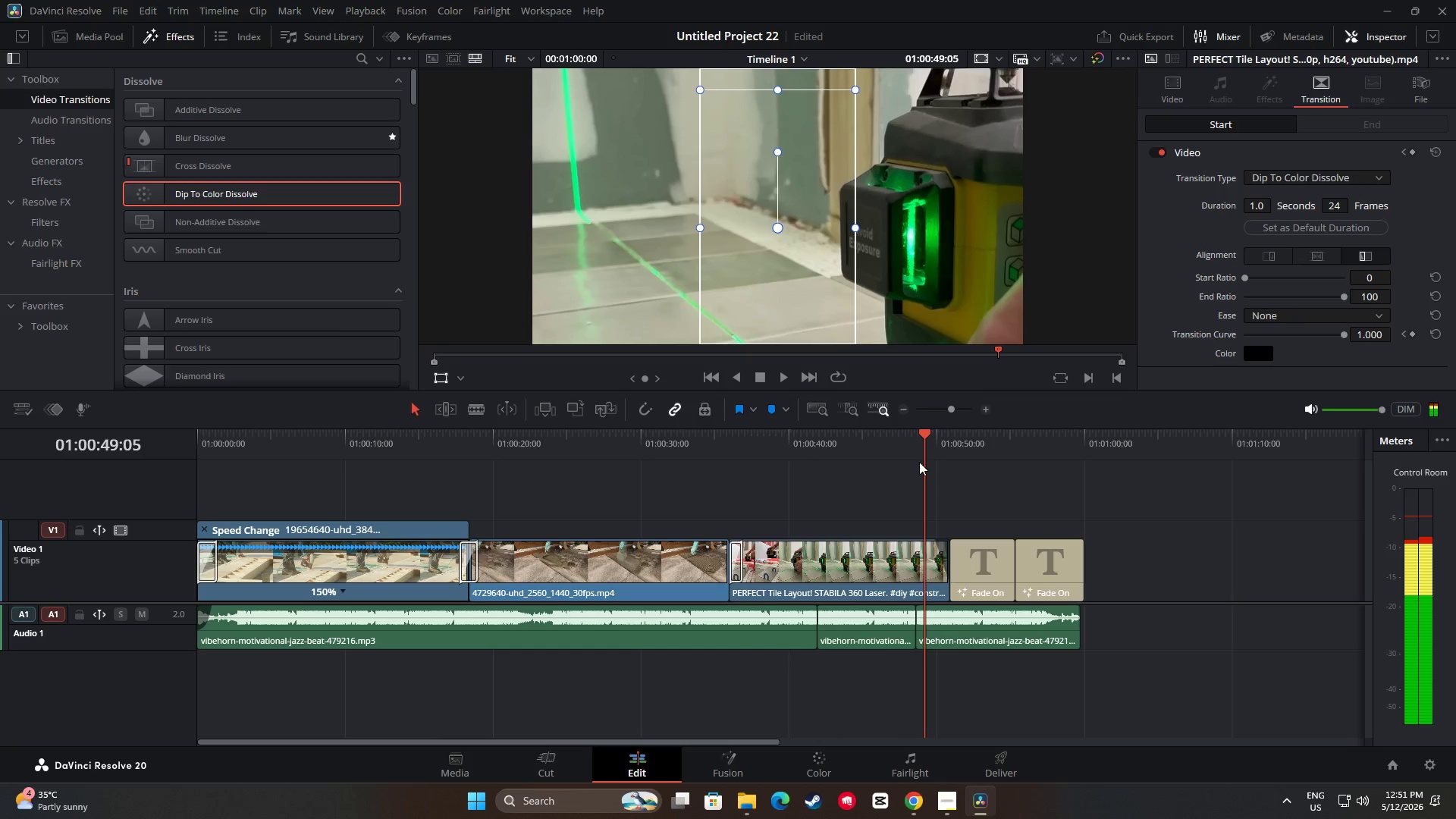 
left_click_drag(start_coordinate=[943, 433], to_coordinate=[713, 445])
 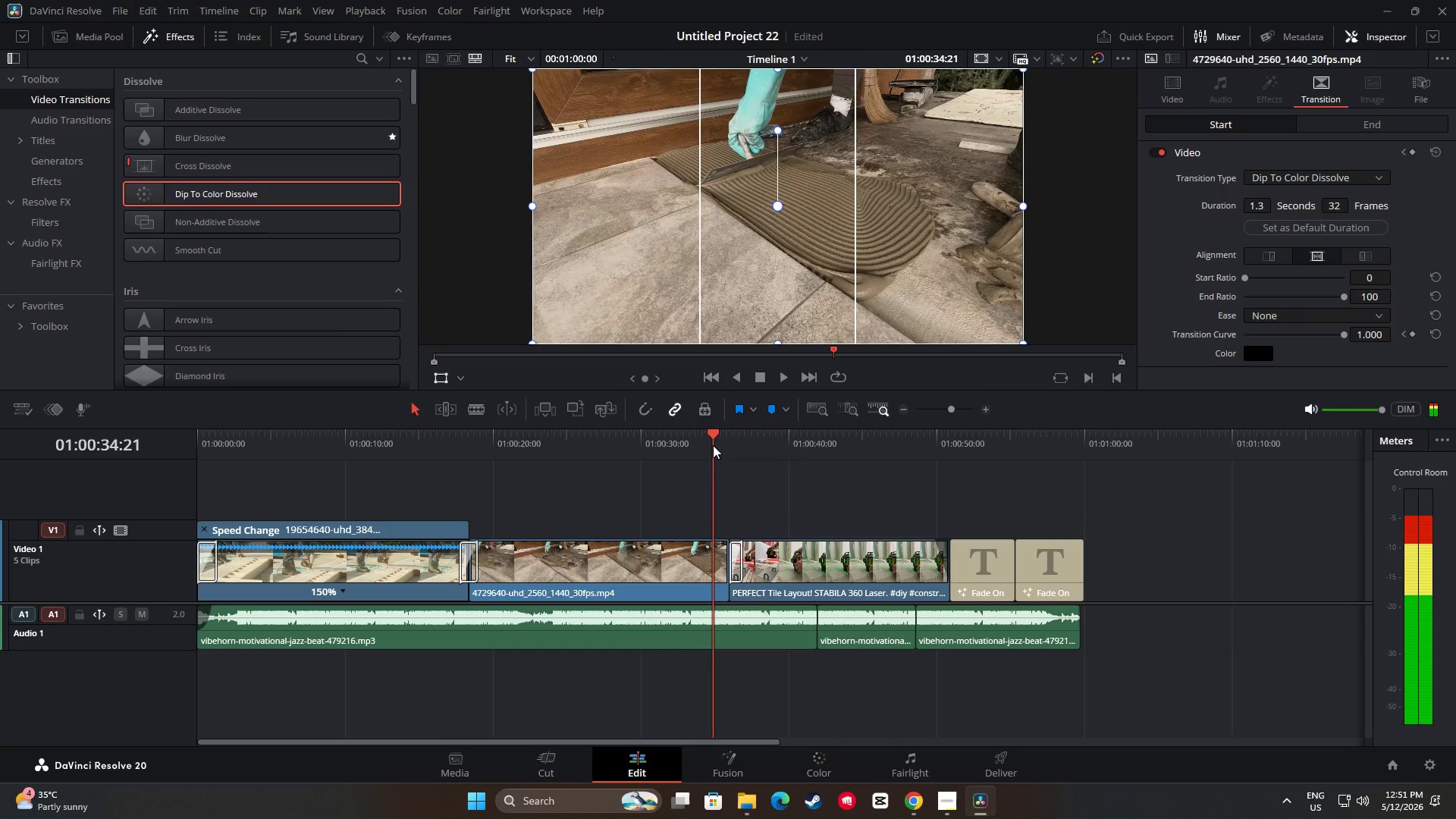 
key(Space)
 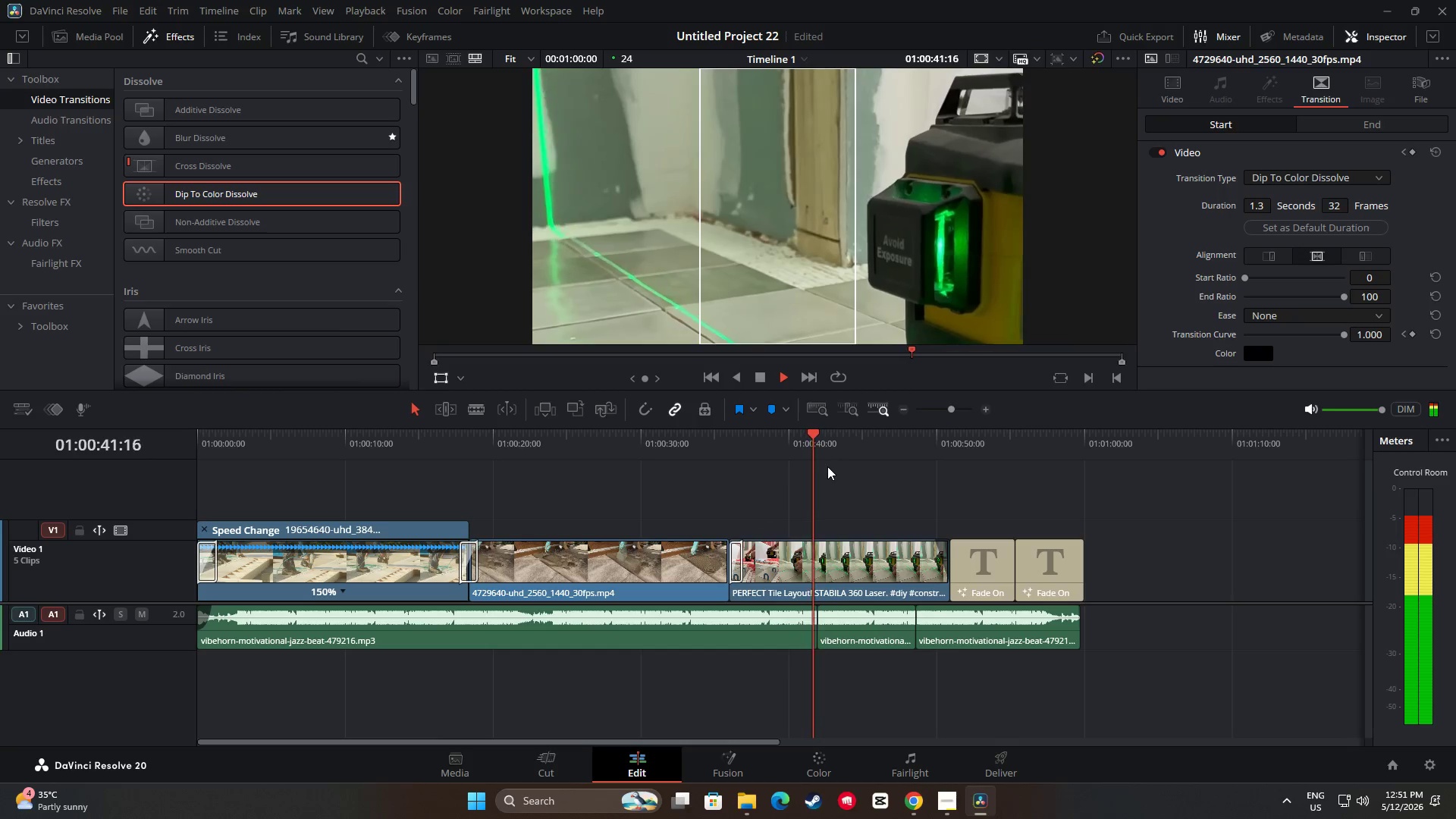 
wait(11.92)
 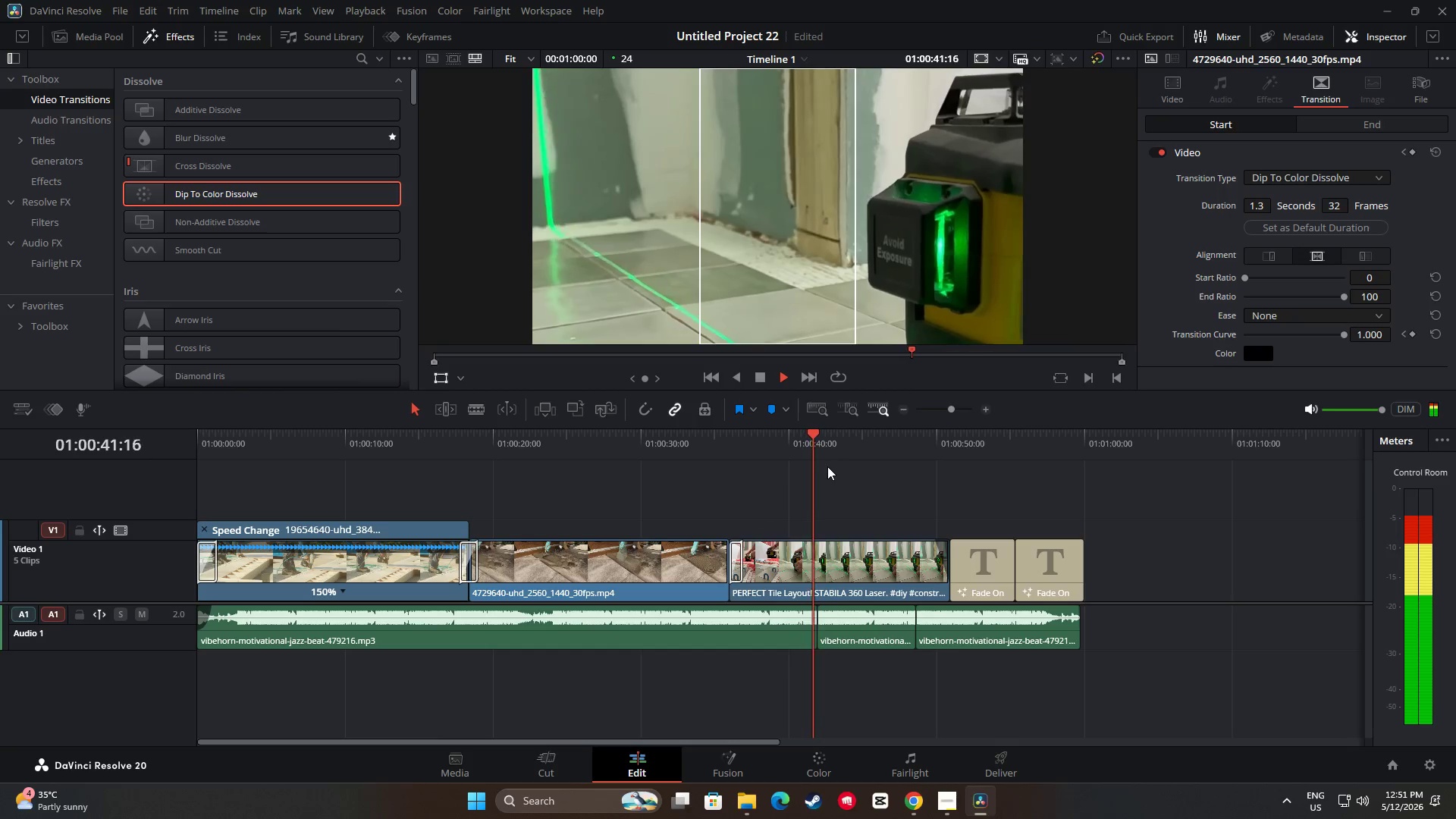 
key(Space)
 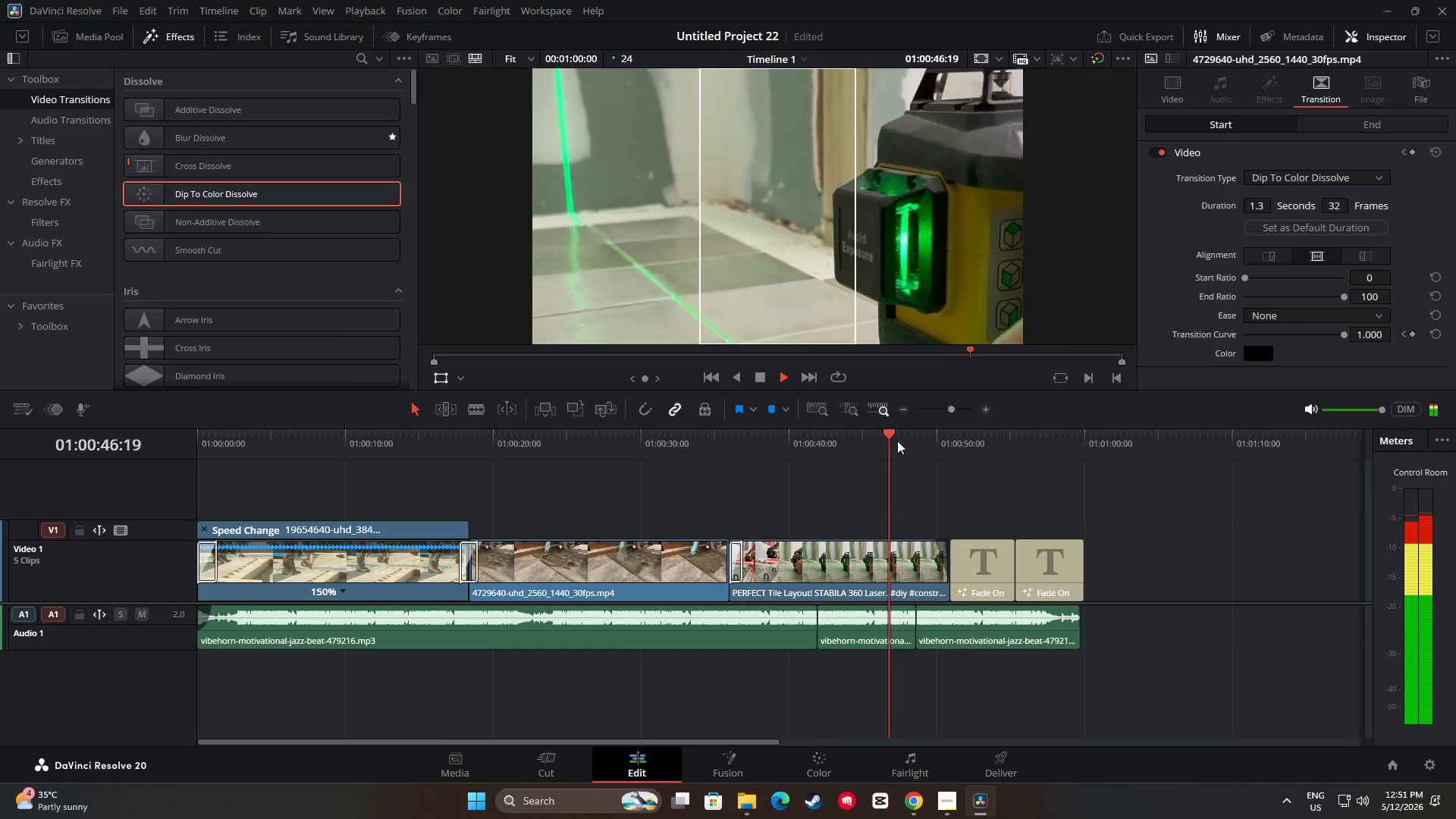 
left_click_drag(start_coordinate=[895, 440], to_coordinate=[863, 436])
 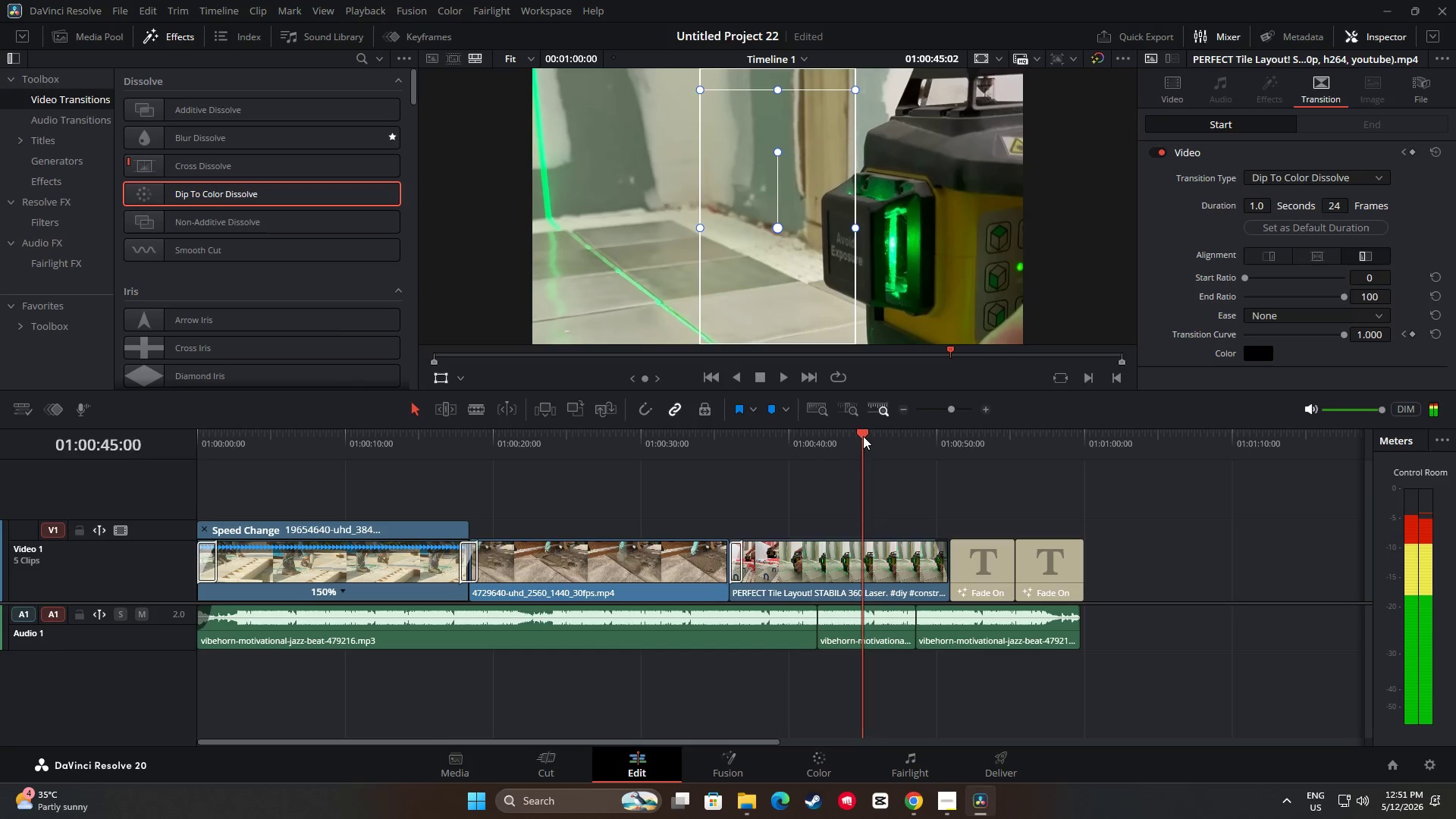 
key(Space)
 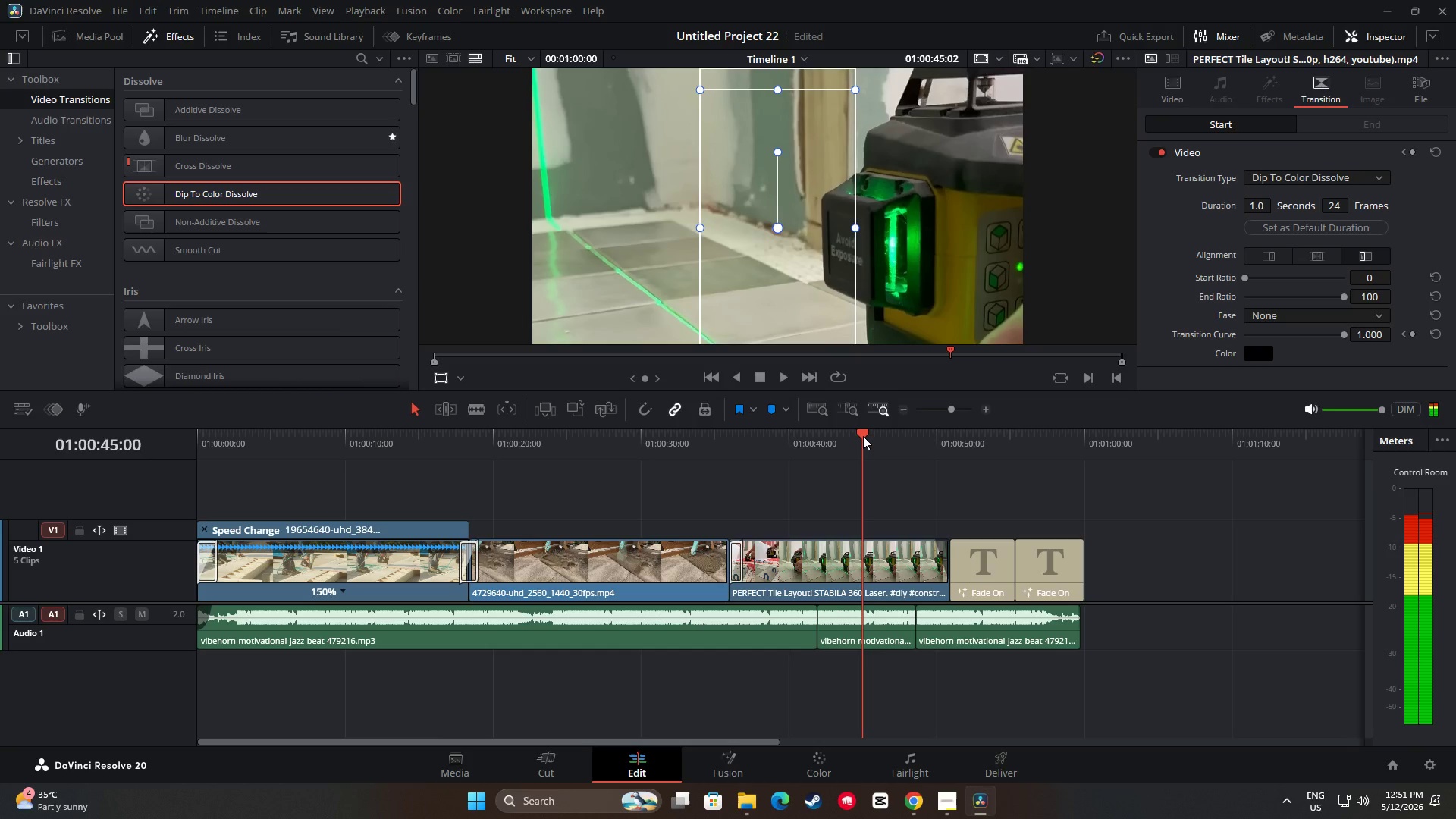 
key(Space)
 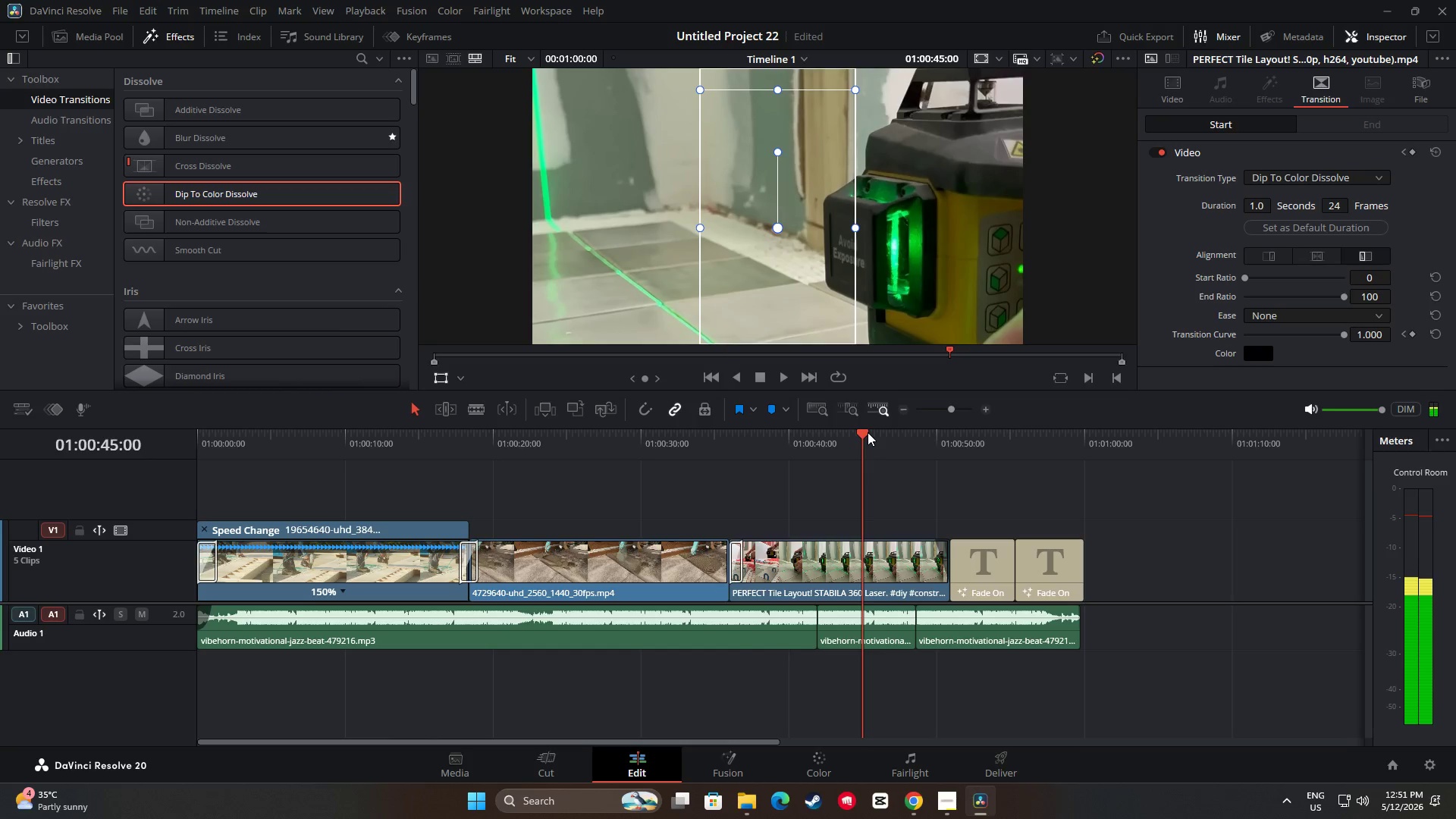 
key(Space)
 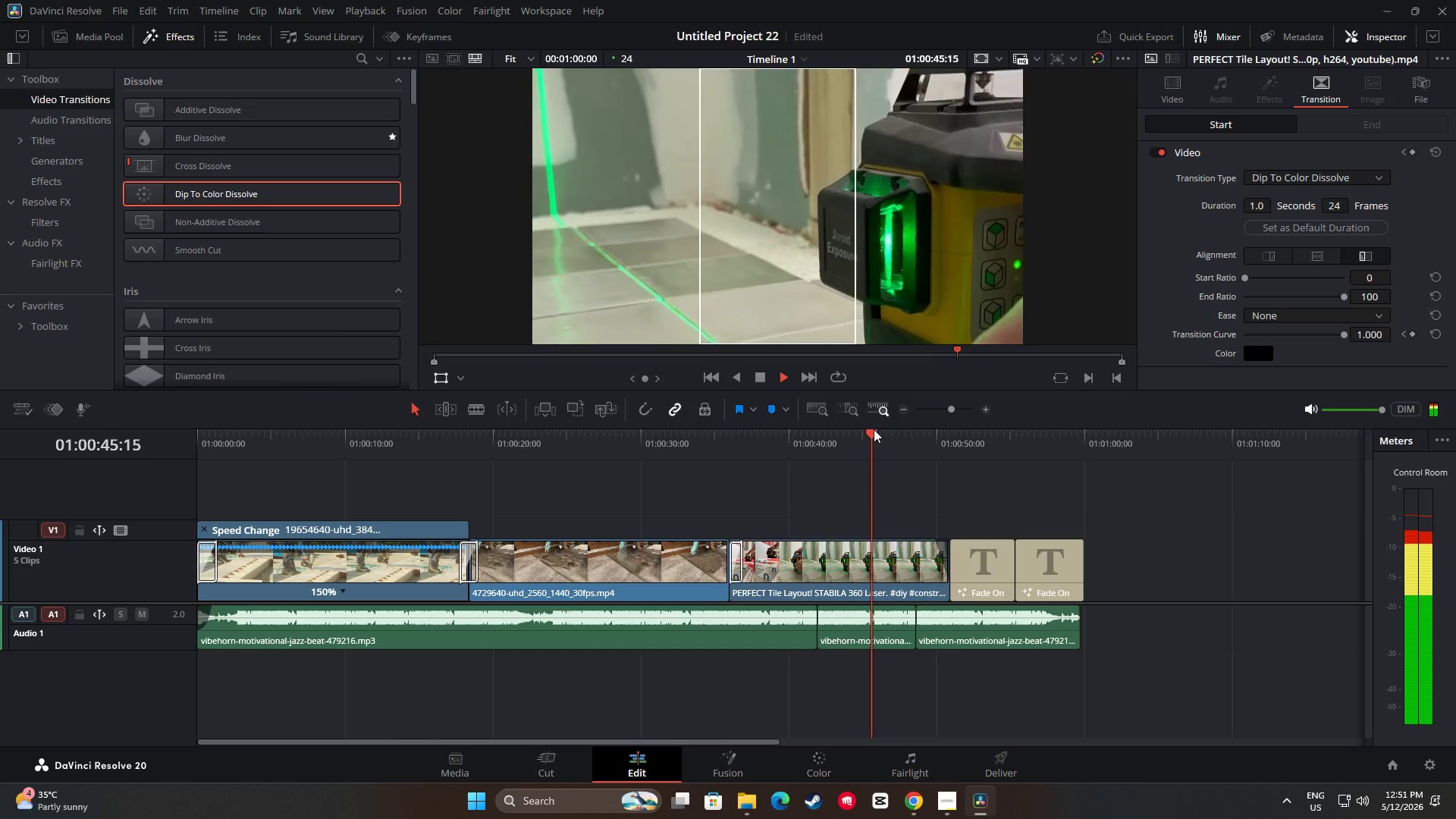 
key(Space)
 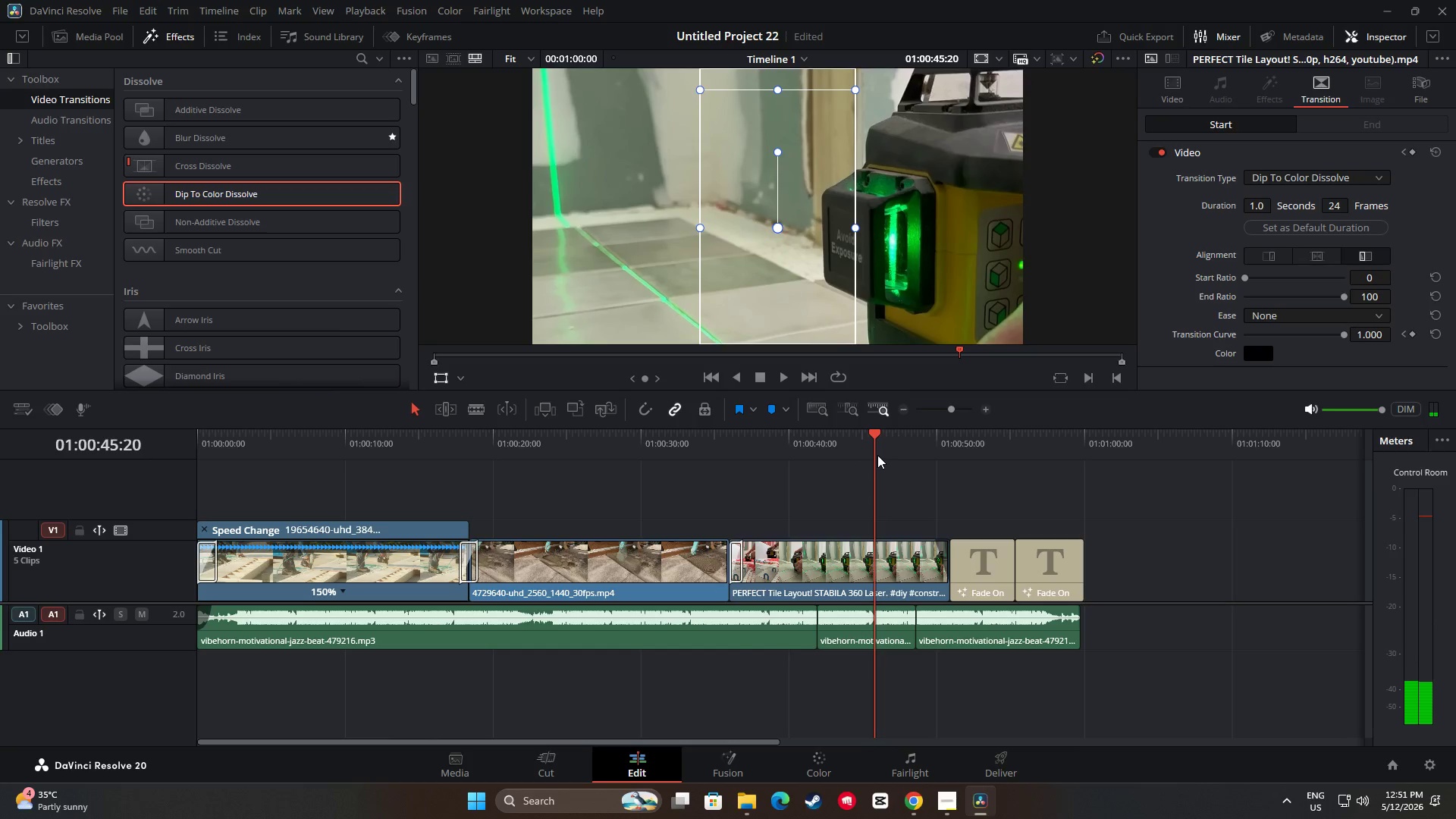 
key(Space)
 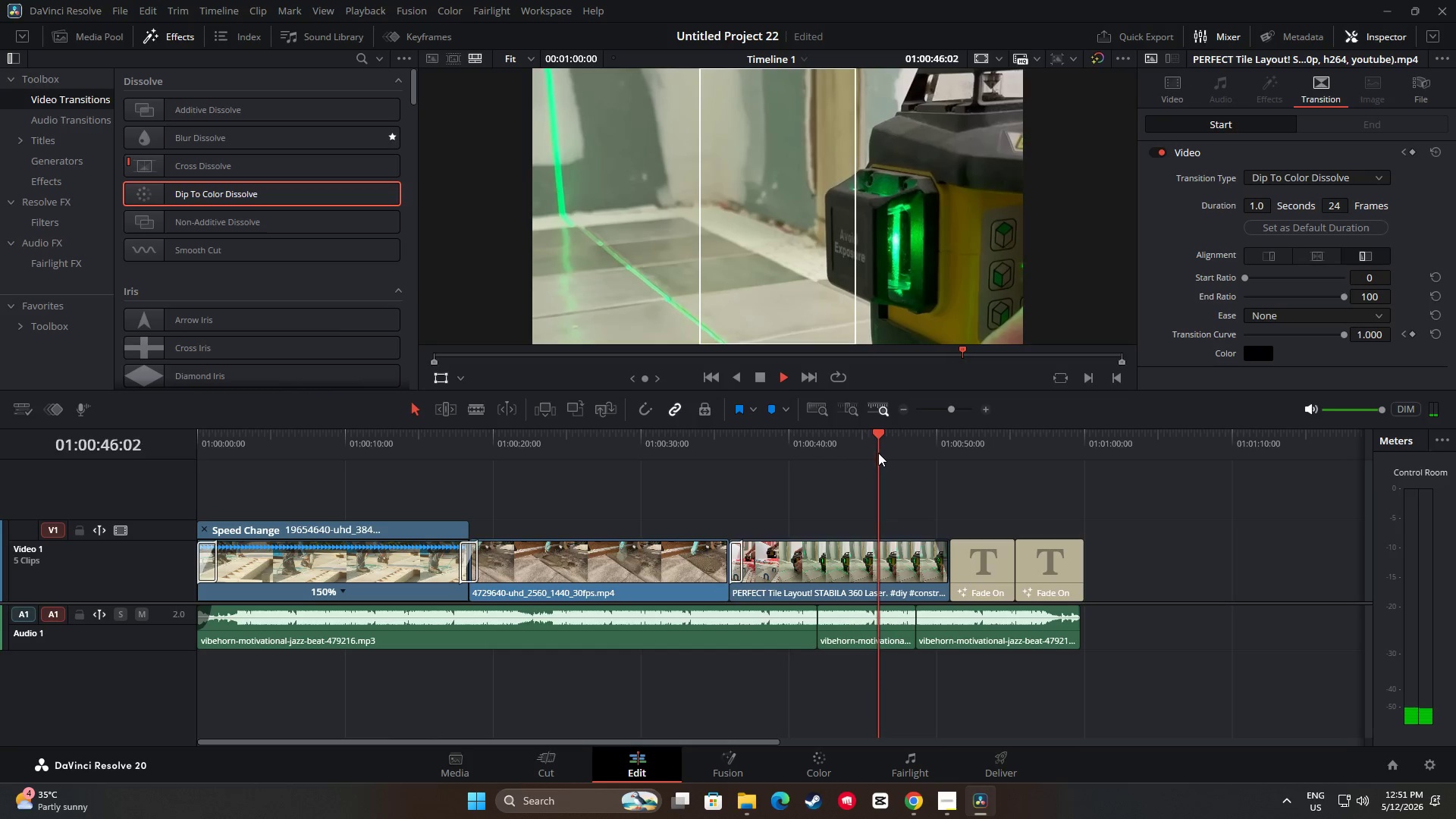 
key(Space)
 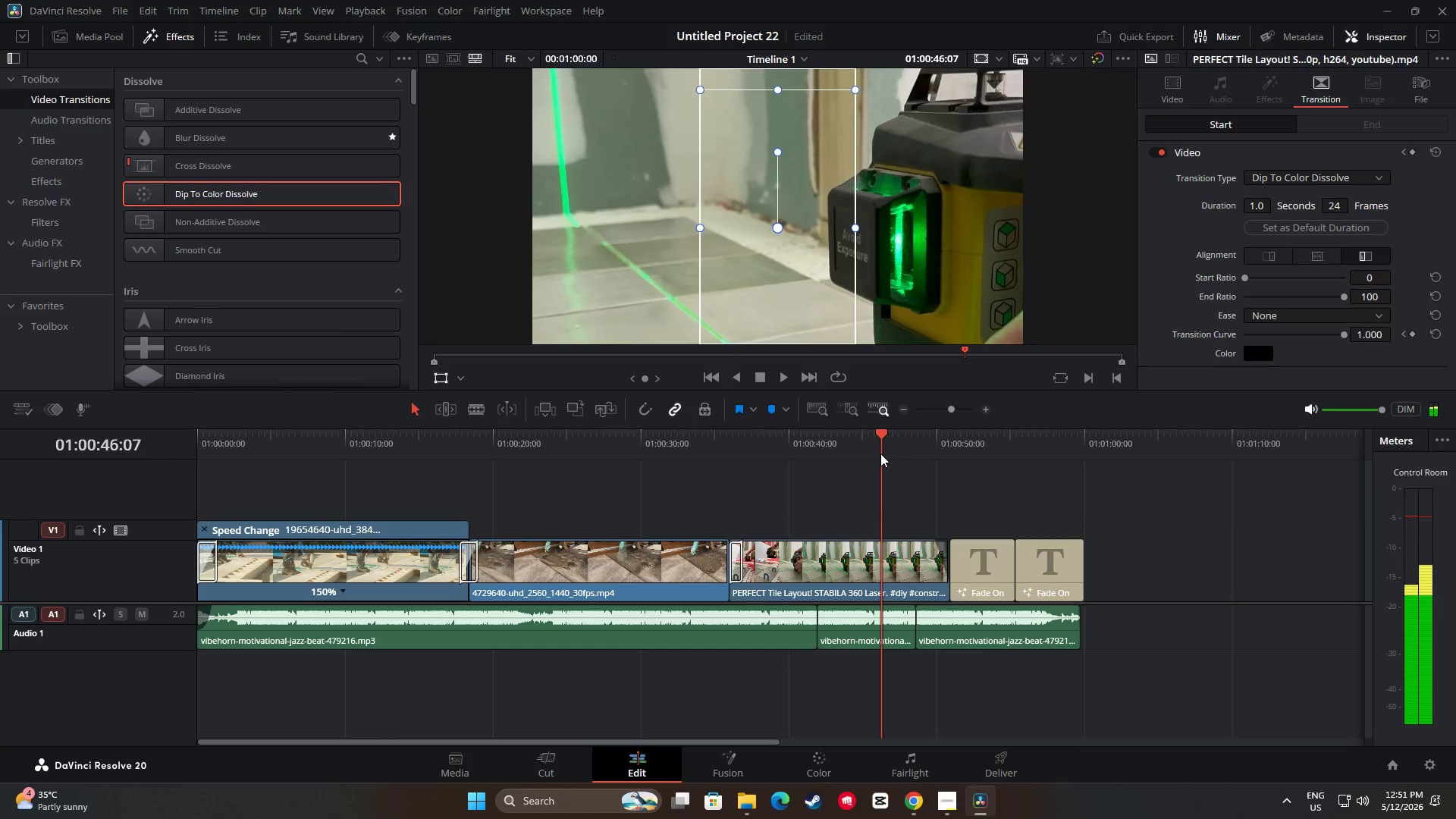 
key(Space)
 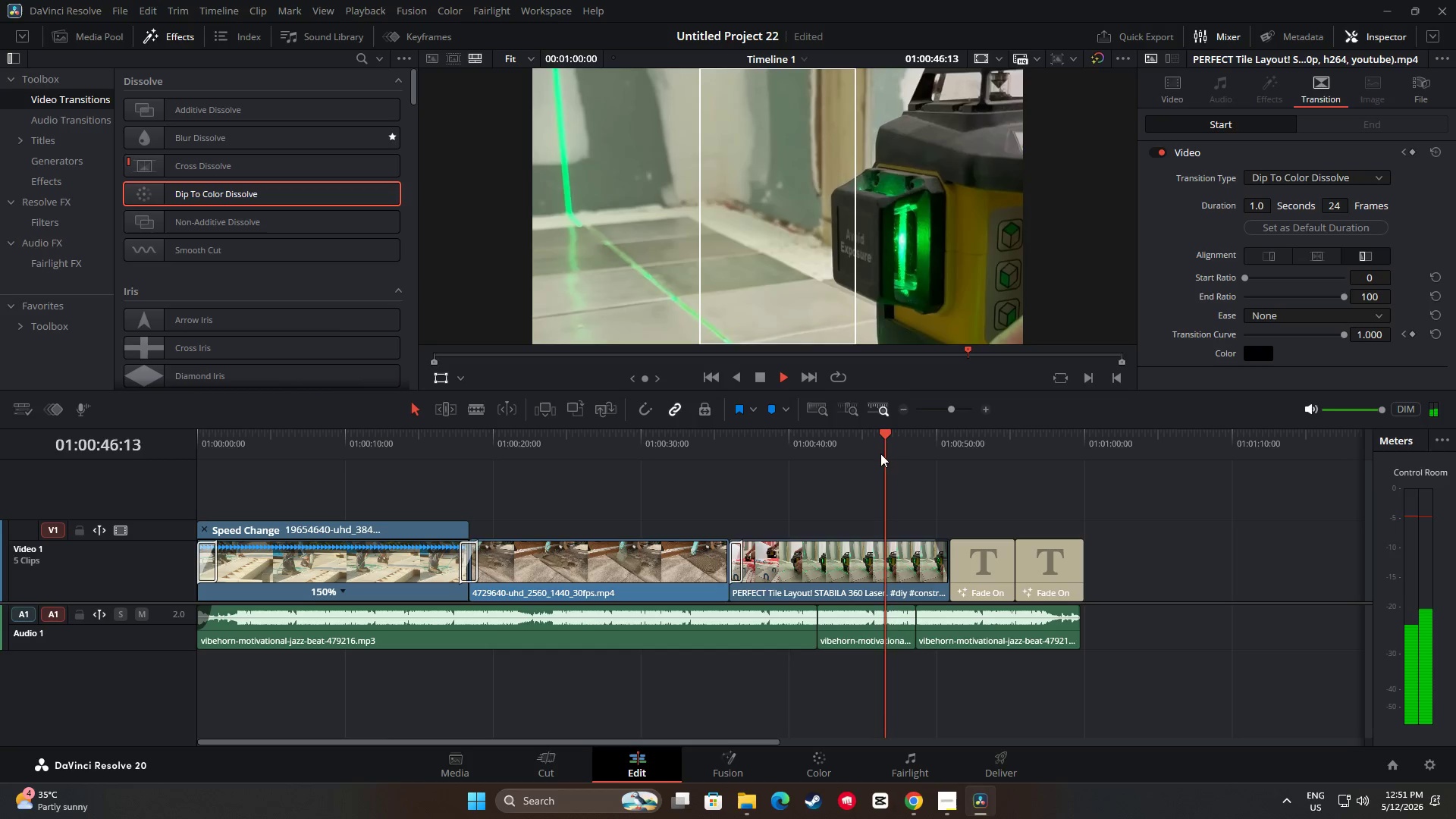 
key(Space)
 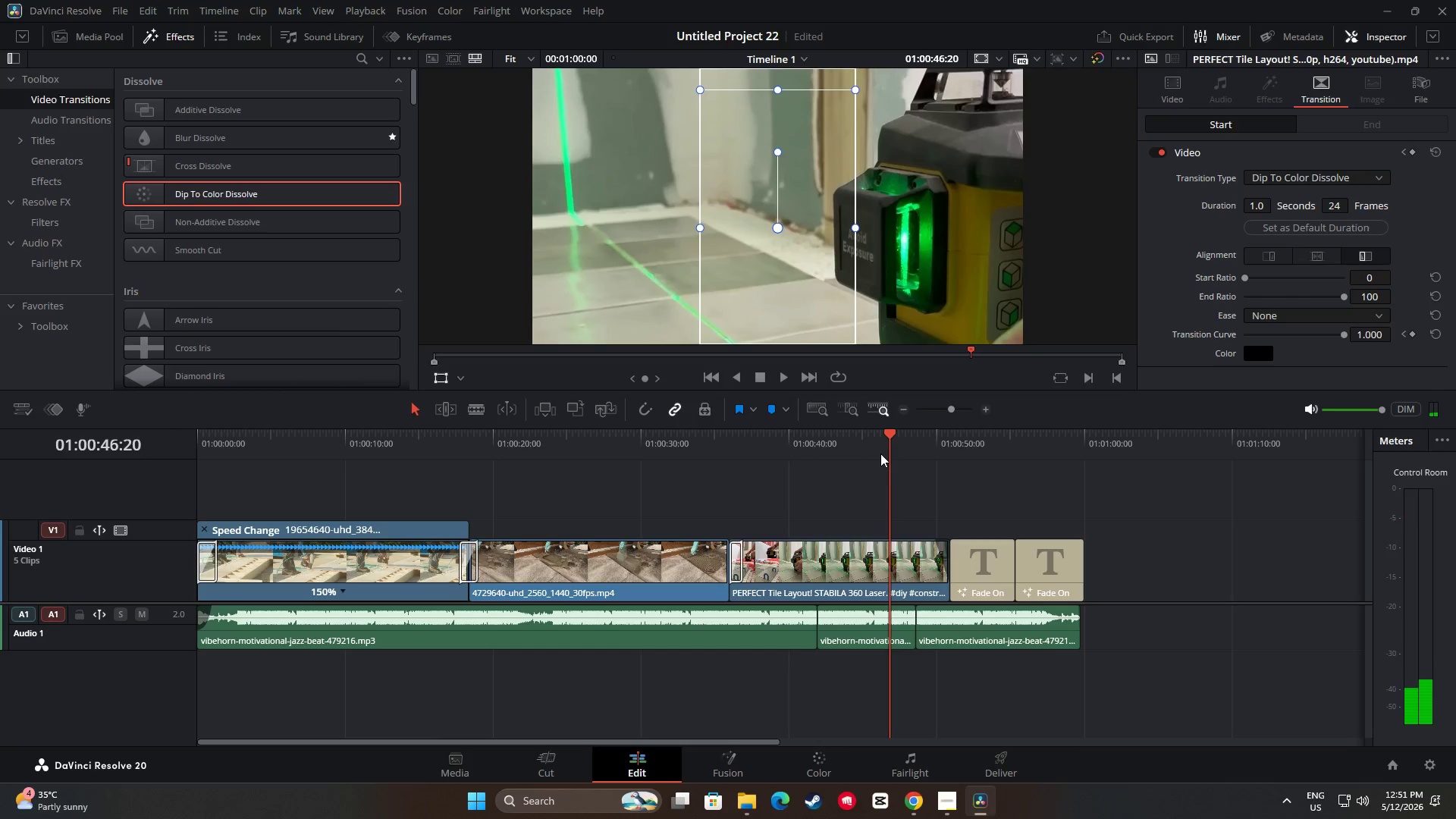 
key(Space)
 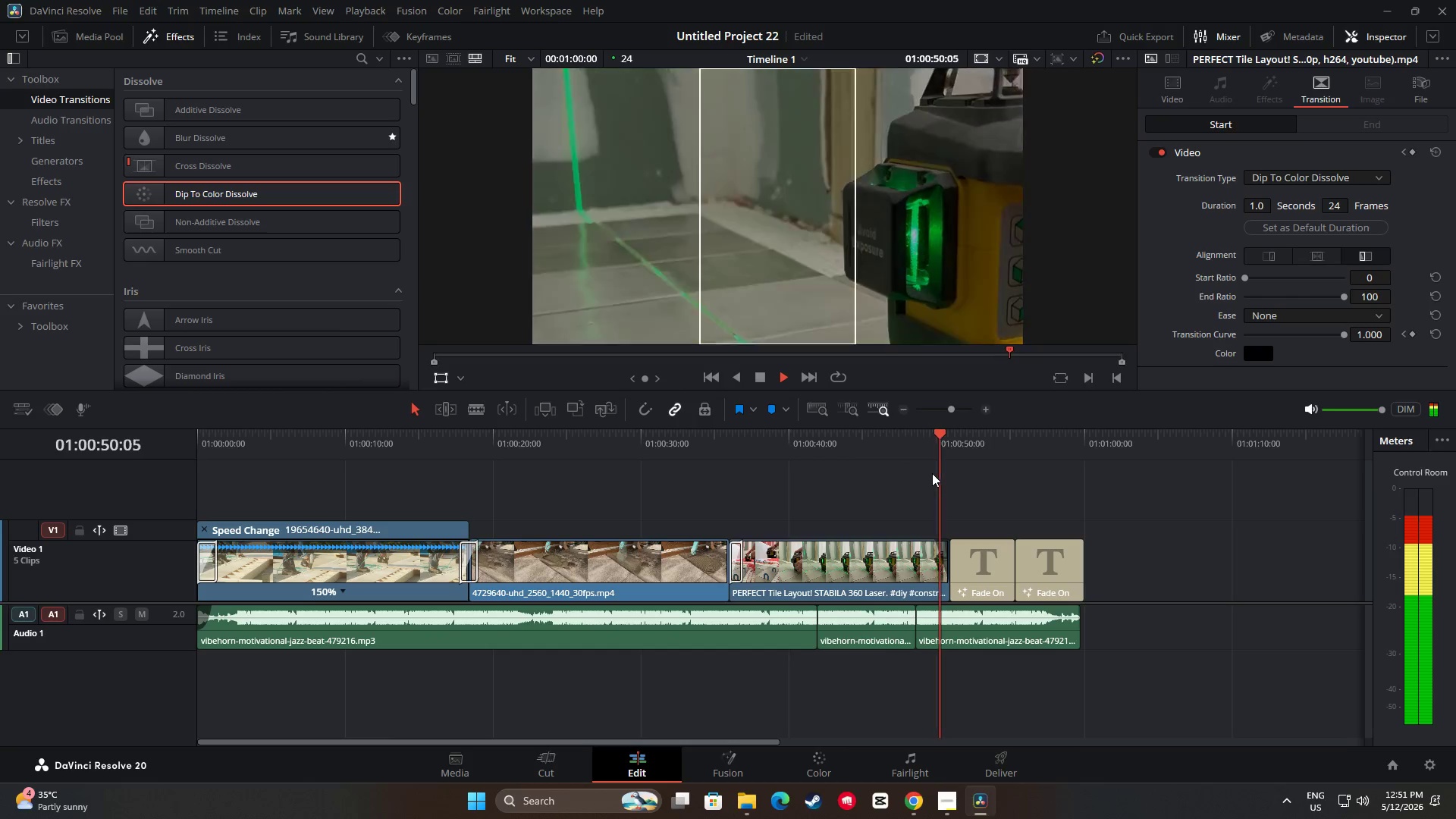 
key(Space)
 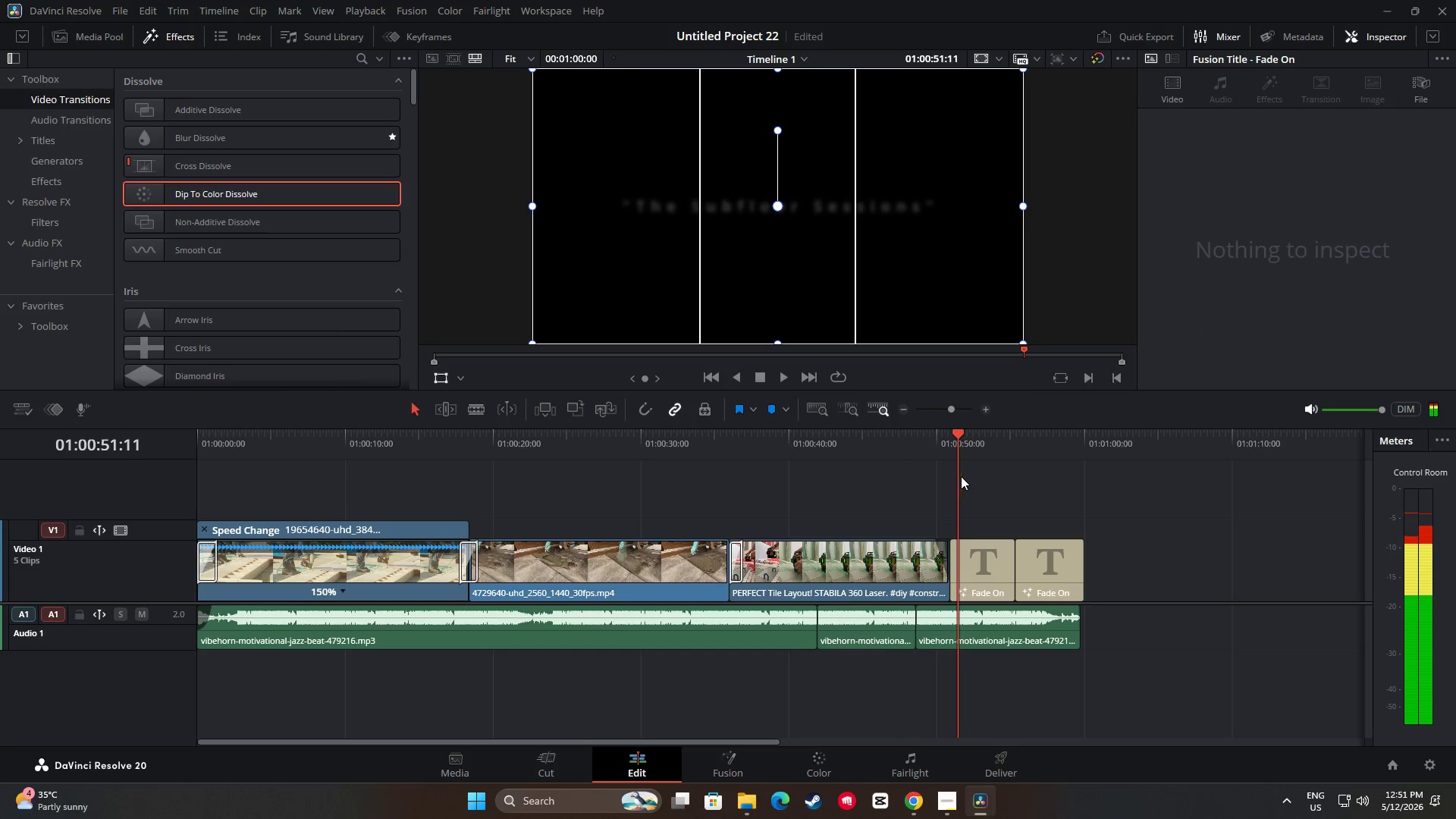 
left_click_drag(start_coordinate=[965, 440], to_coordinate=[444, 457])
 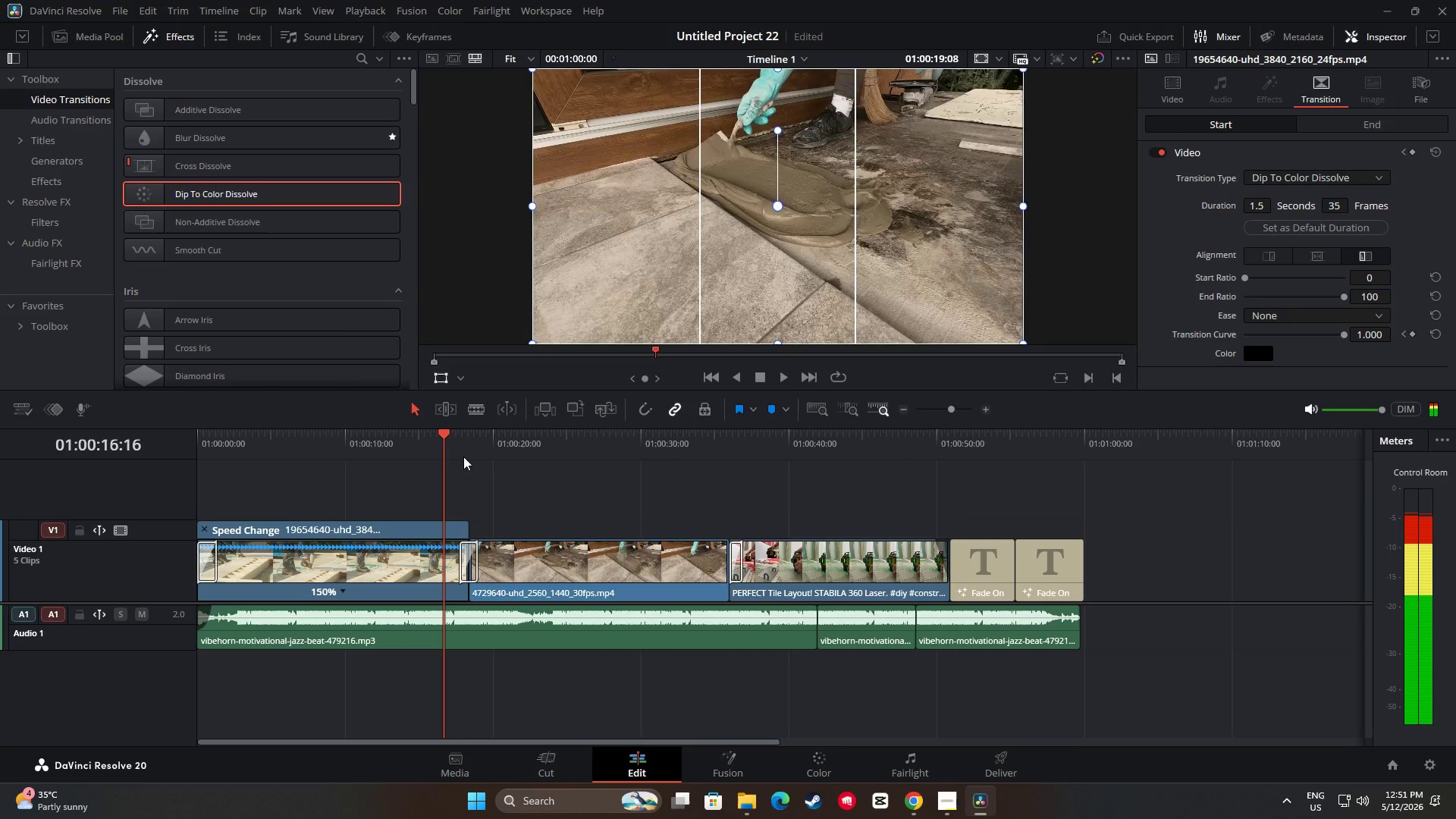 
key(Space)
 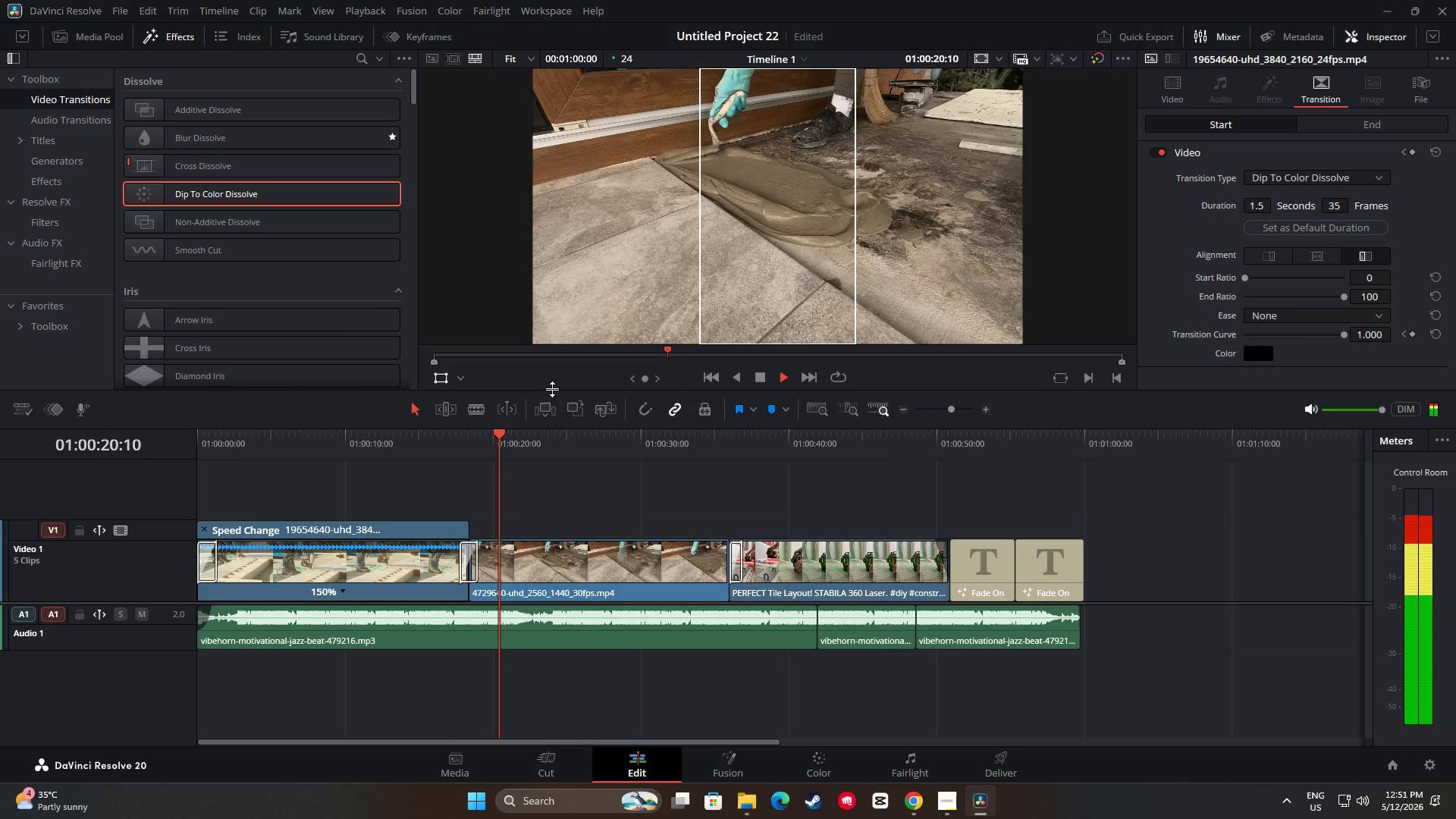 
wait(9.14)
 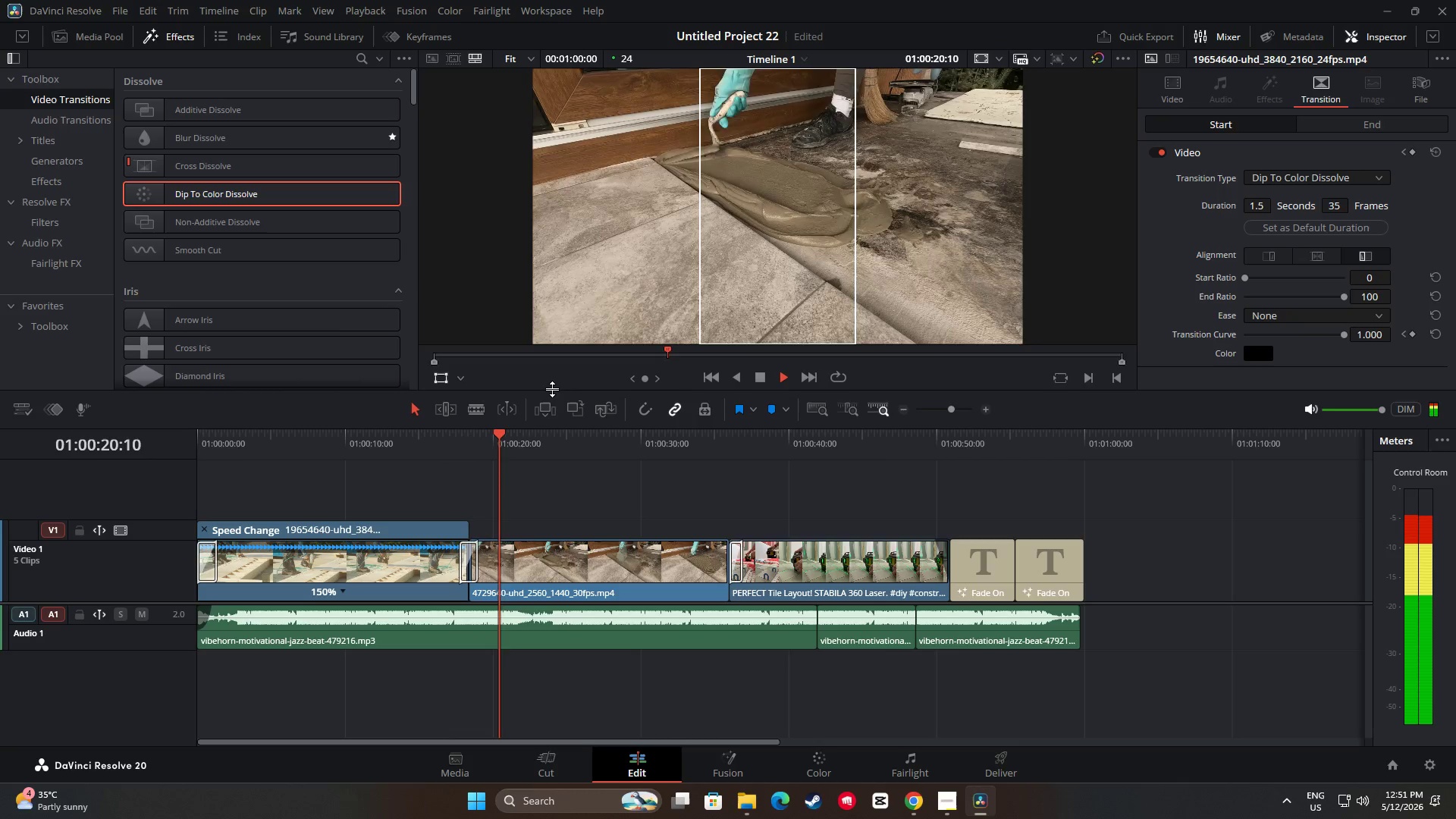 
left_click_drag(start_coordinate=[576, 441], to_coordinate=[443, 443])
 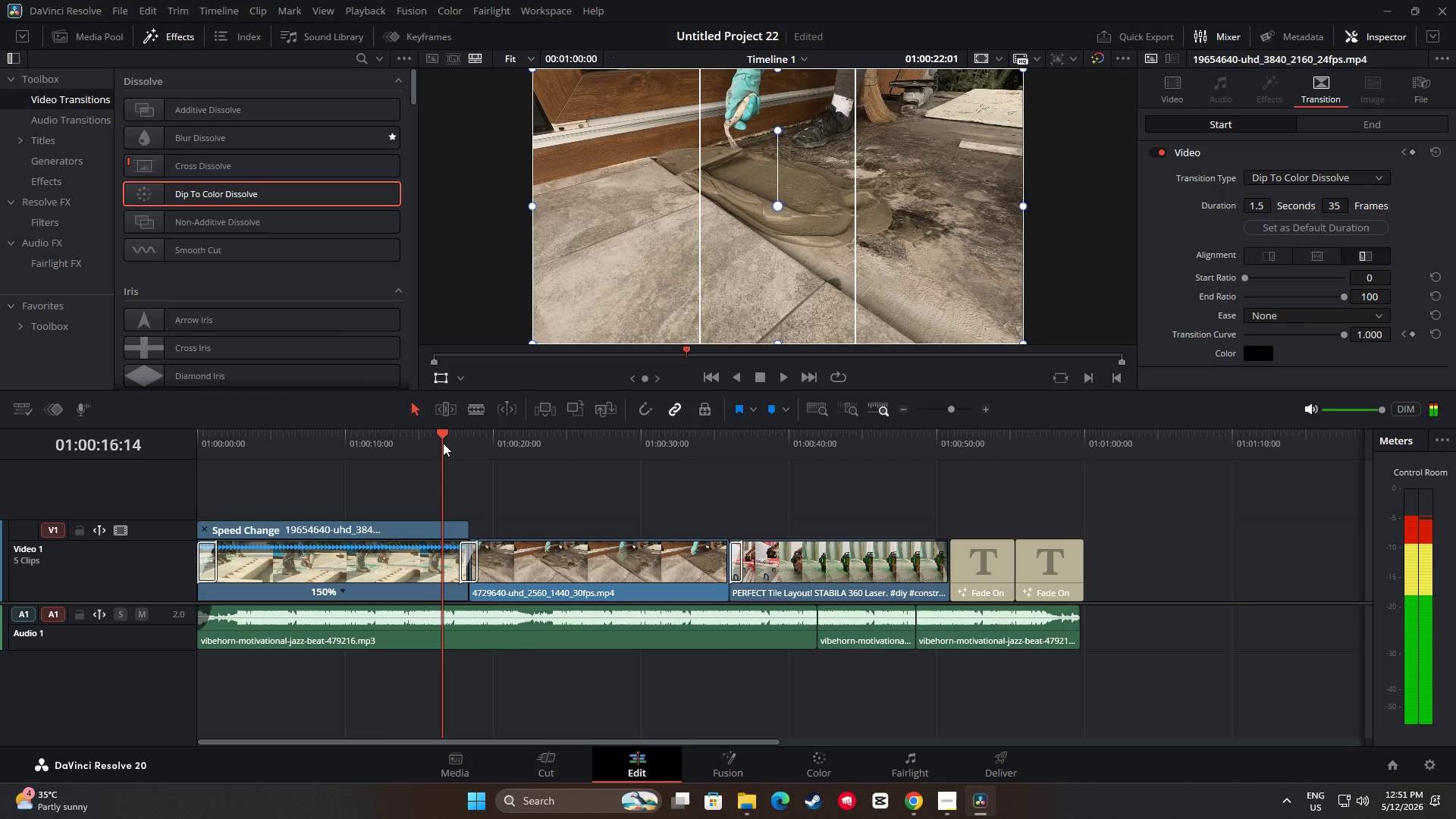 
key(Space)
 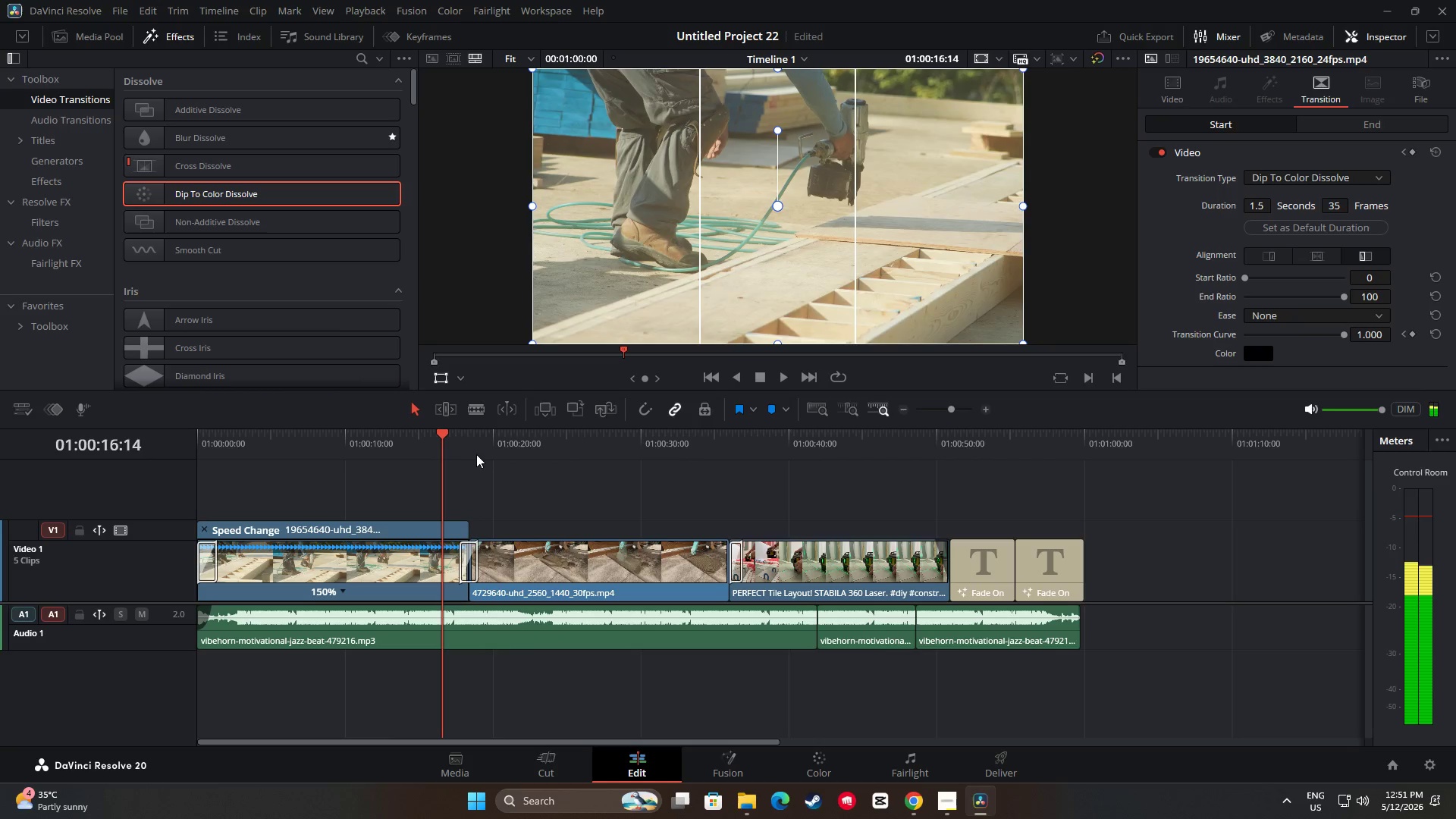 
key(Space)
 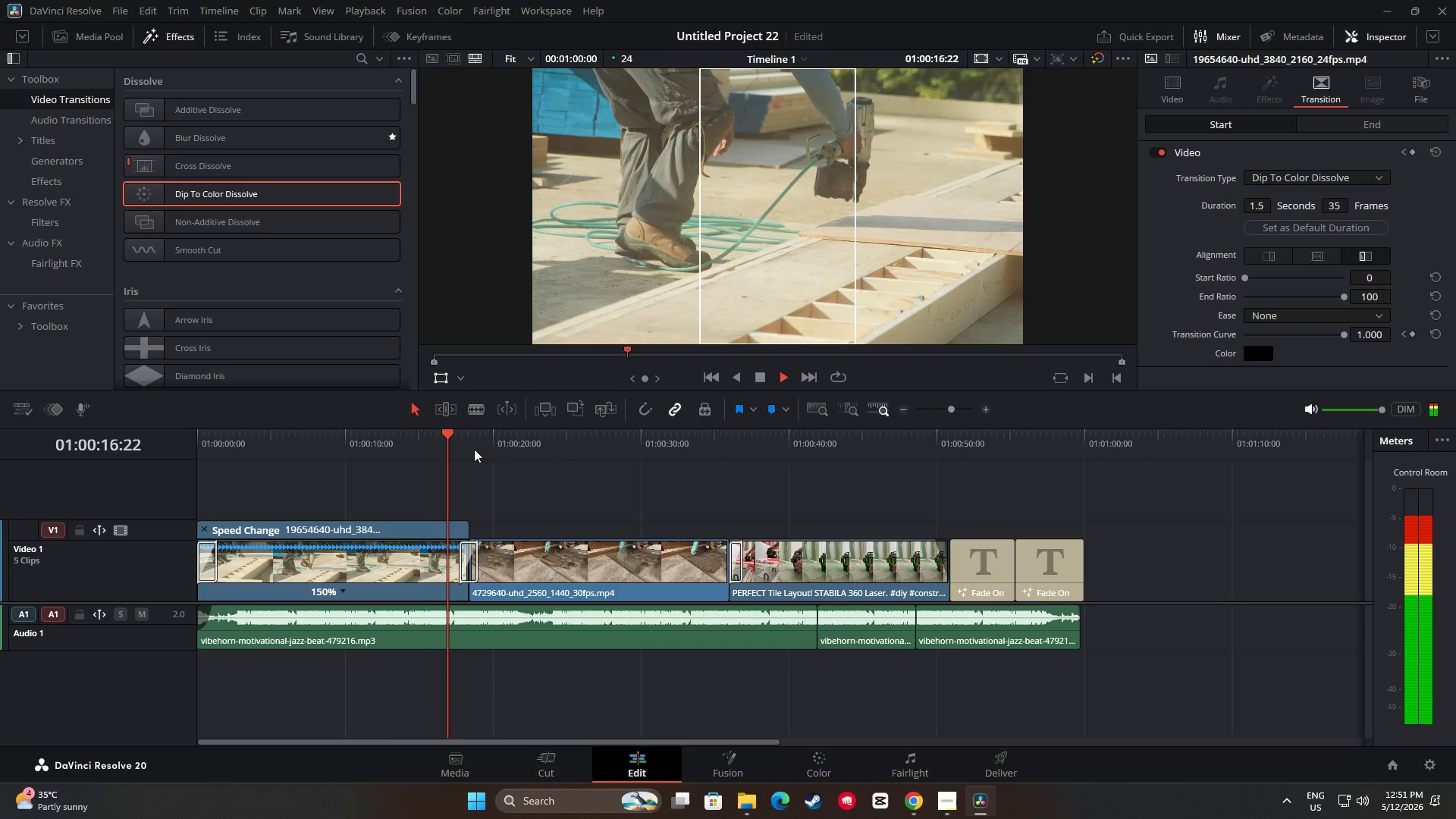 
key(Space)
 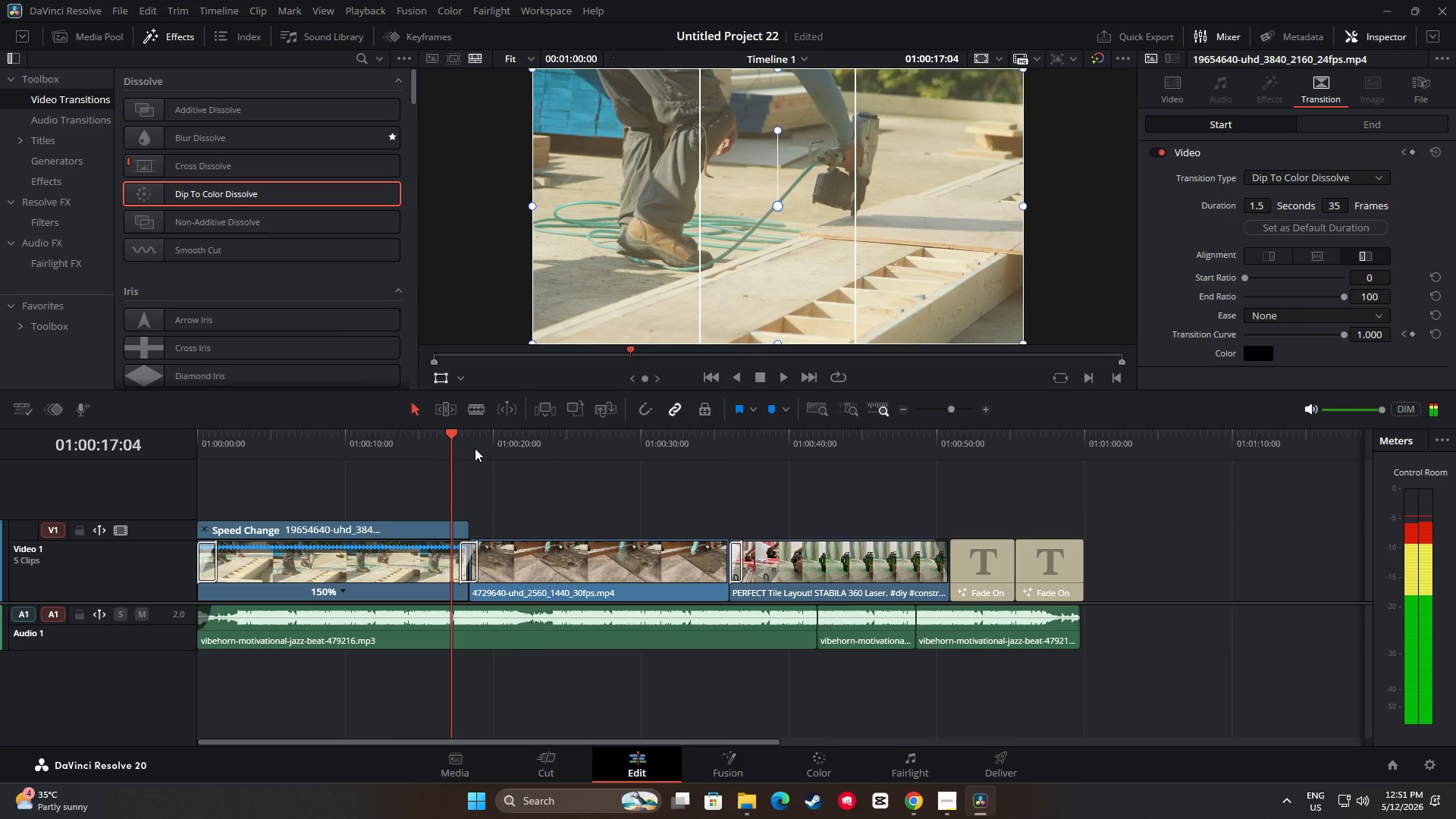 
key(Space)
 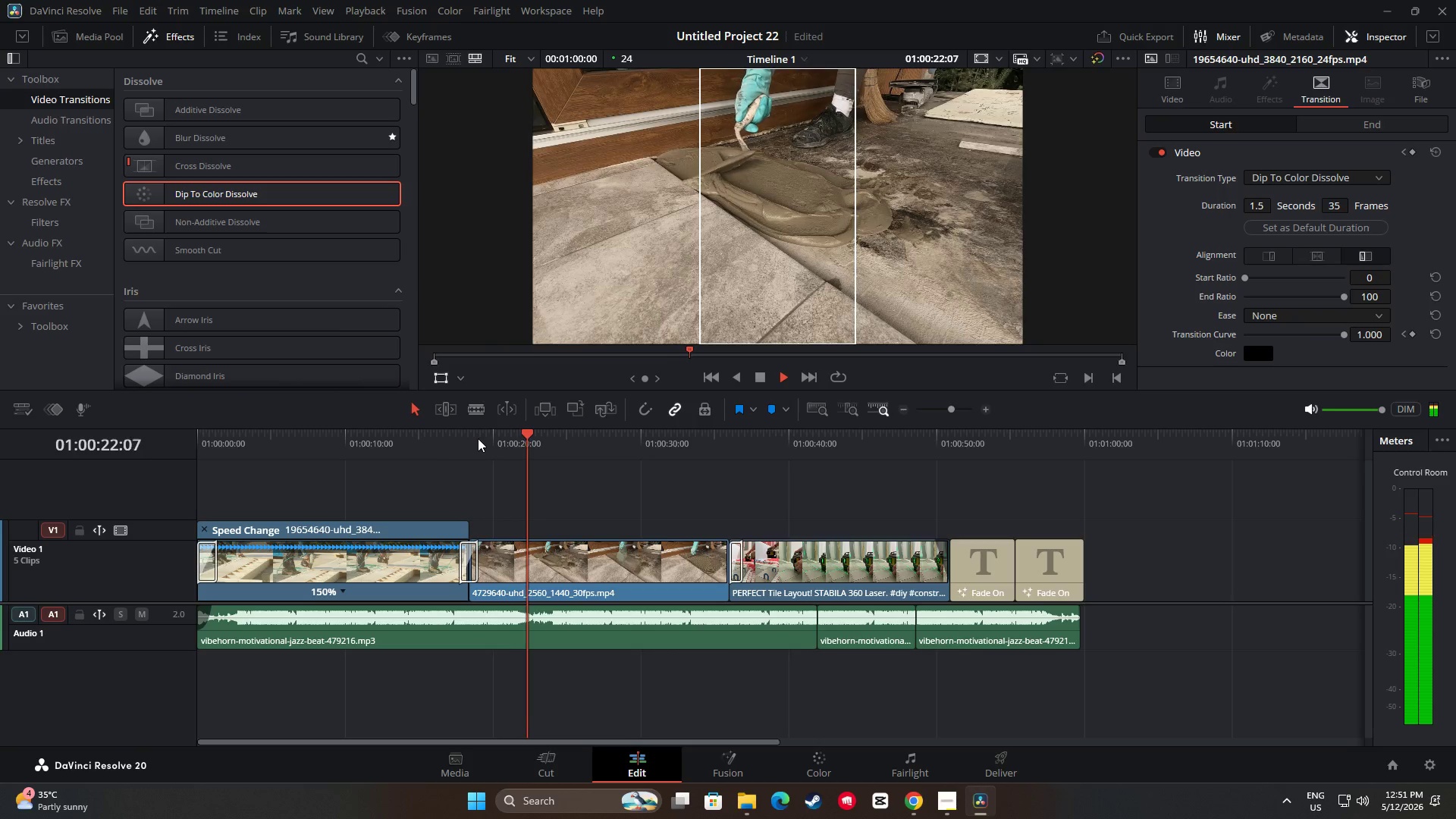 
wait(6.95)
 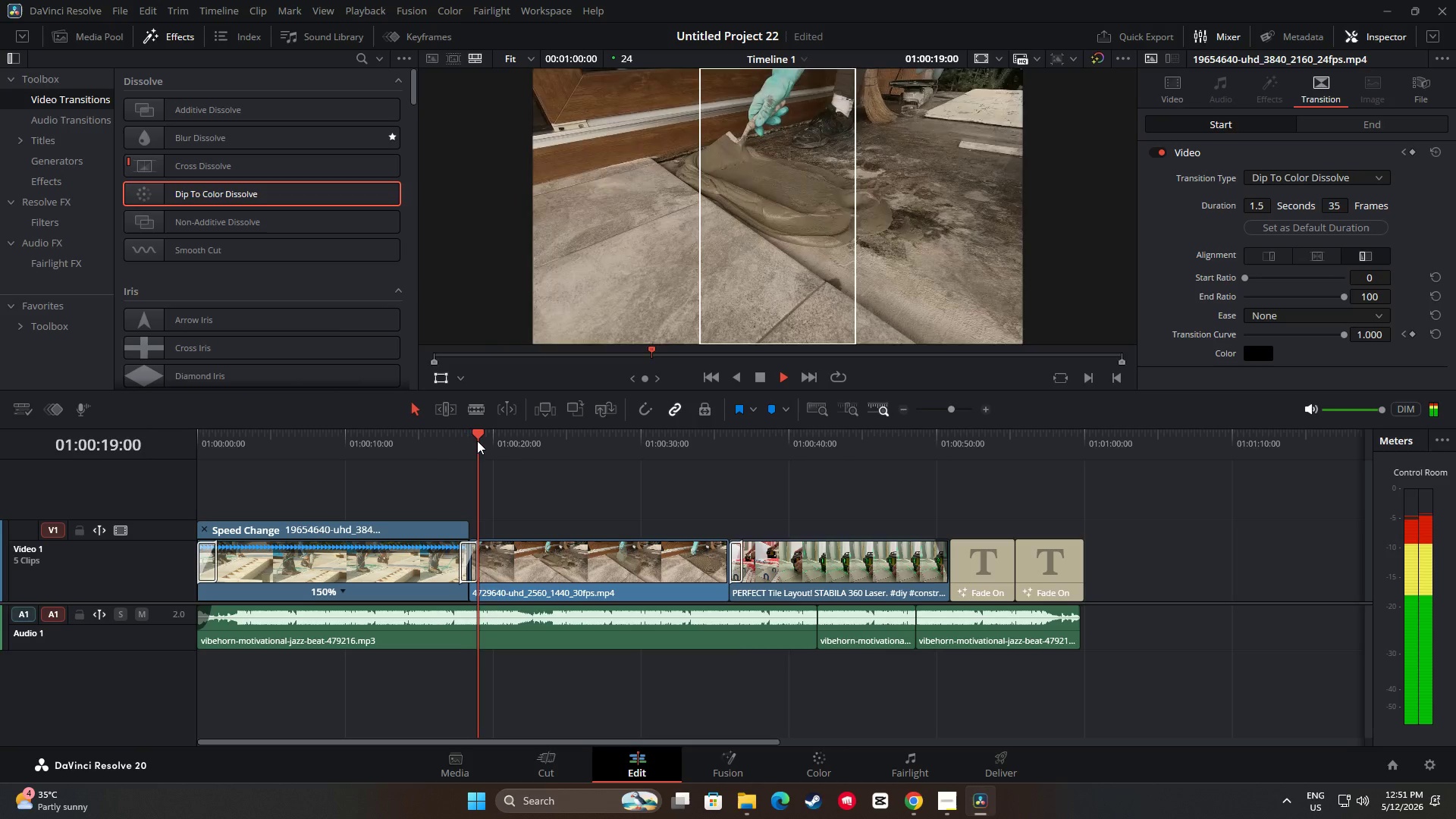 
key(Space)
 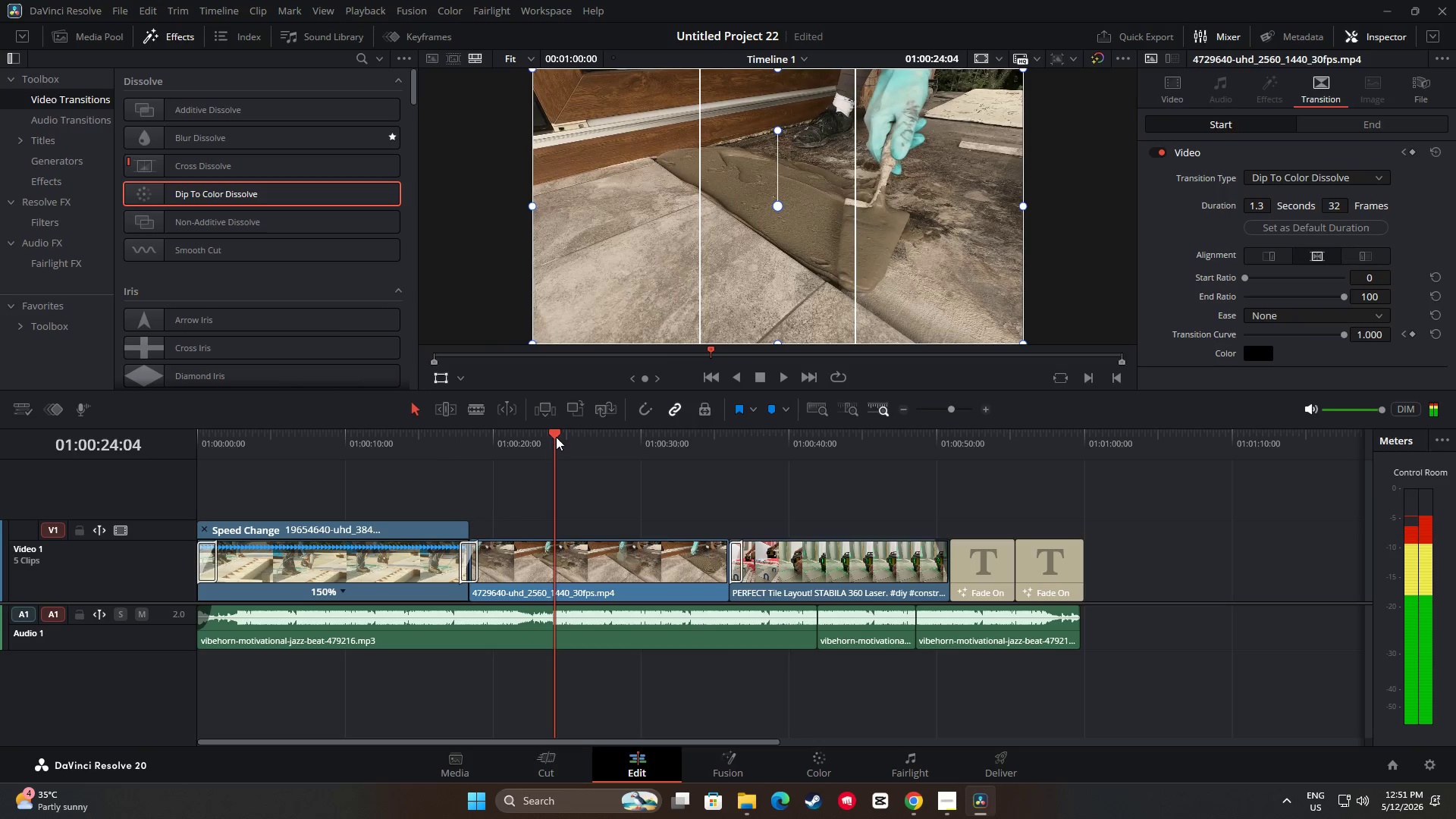 
left_click_drag(start_coordinate=[556, 436], to_coordinate=[196, 453])
 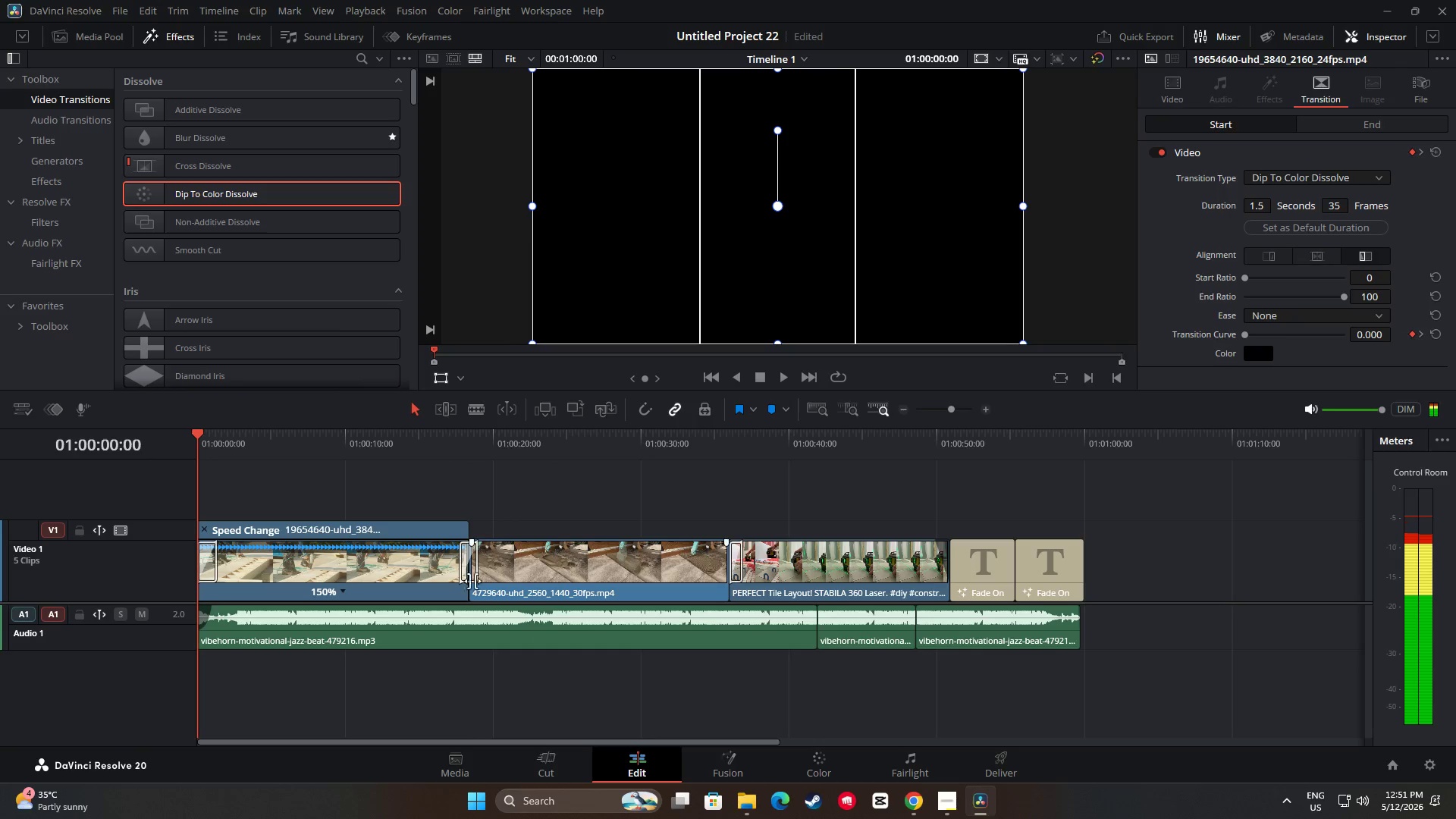 
key(Space)
 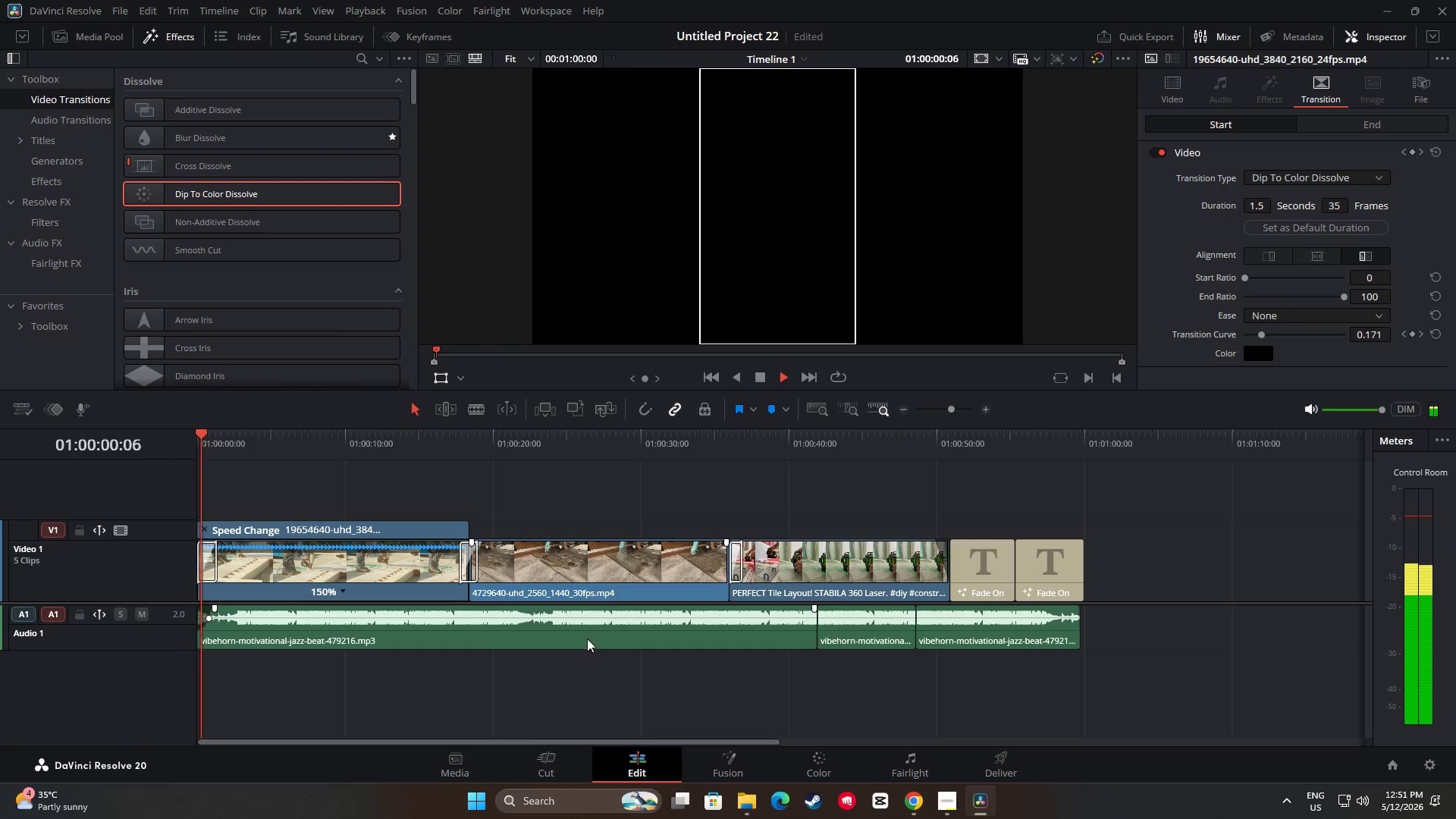 
left_click([587, 639])
 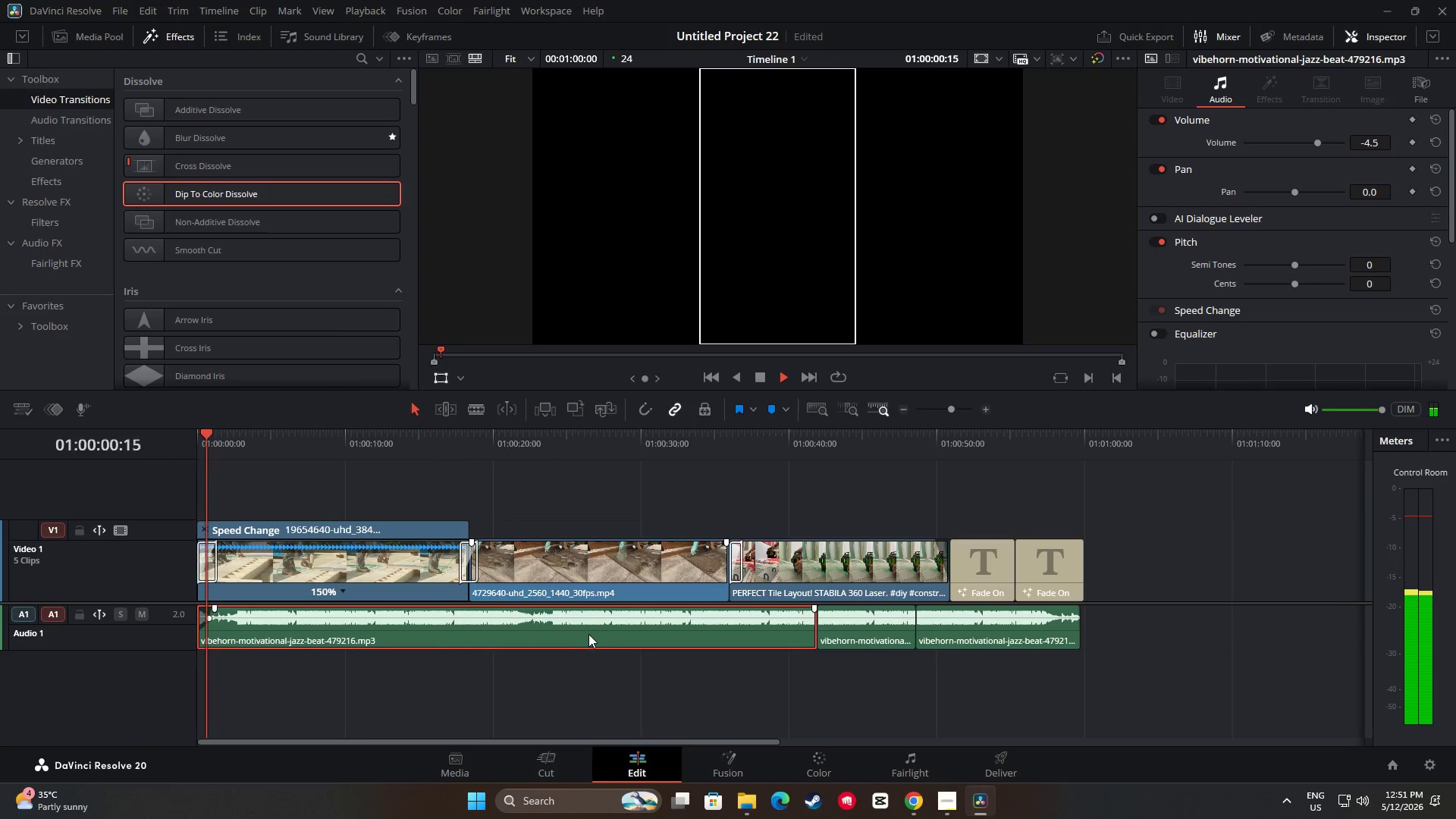 
key(Space)
 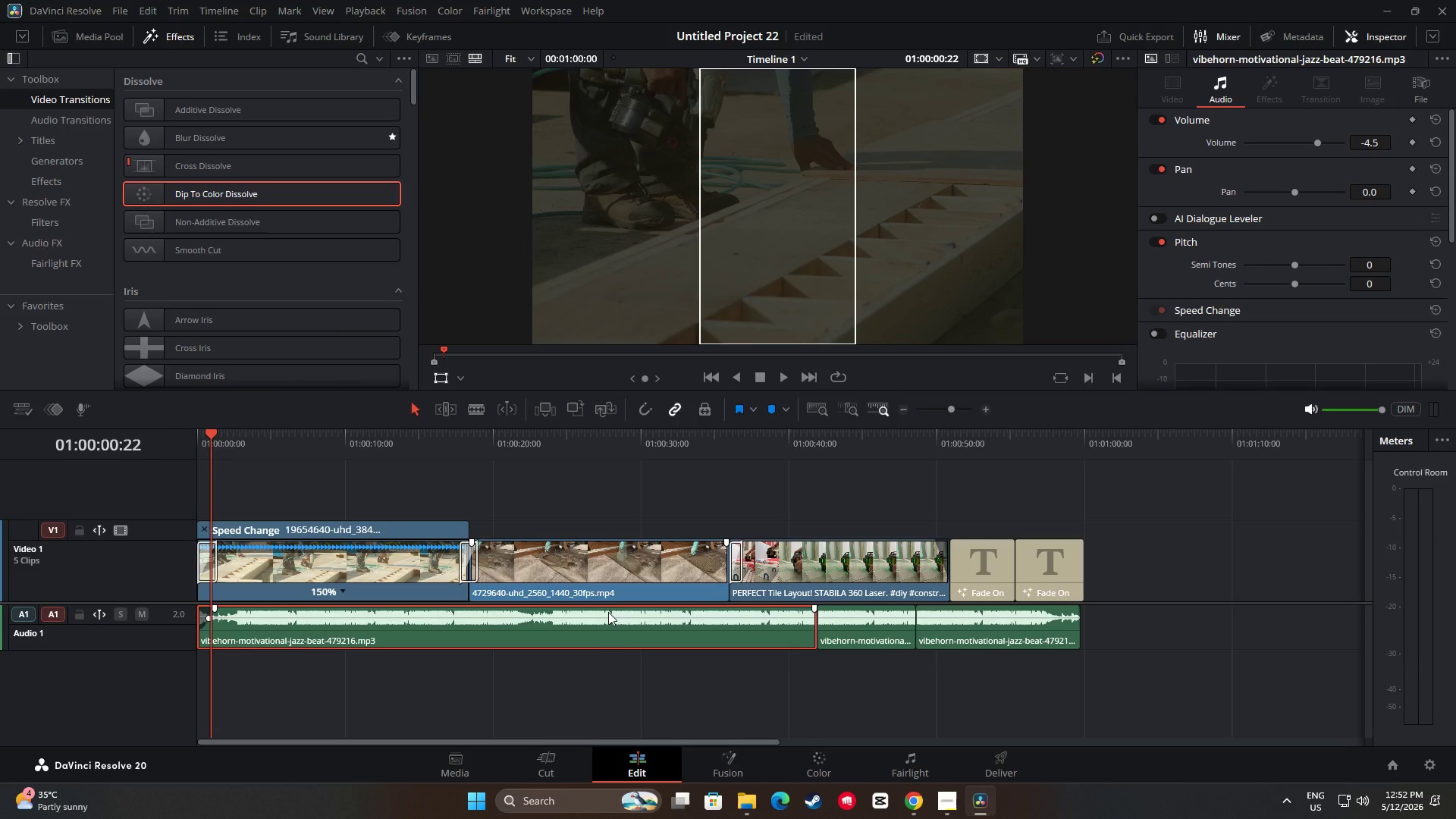 
wait(10.53)
 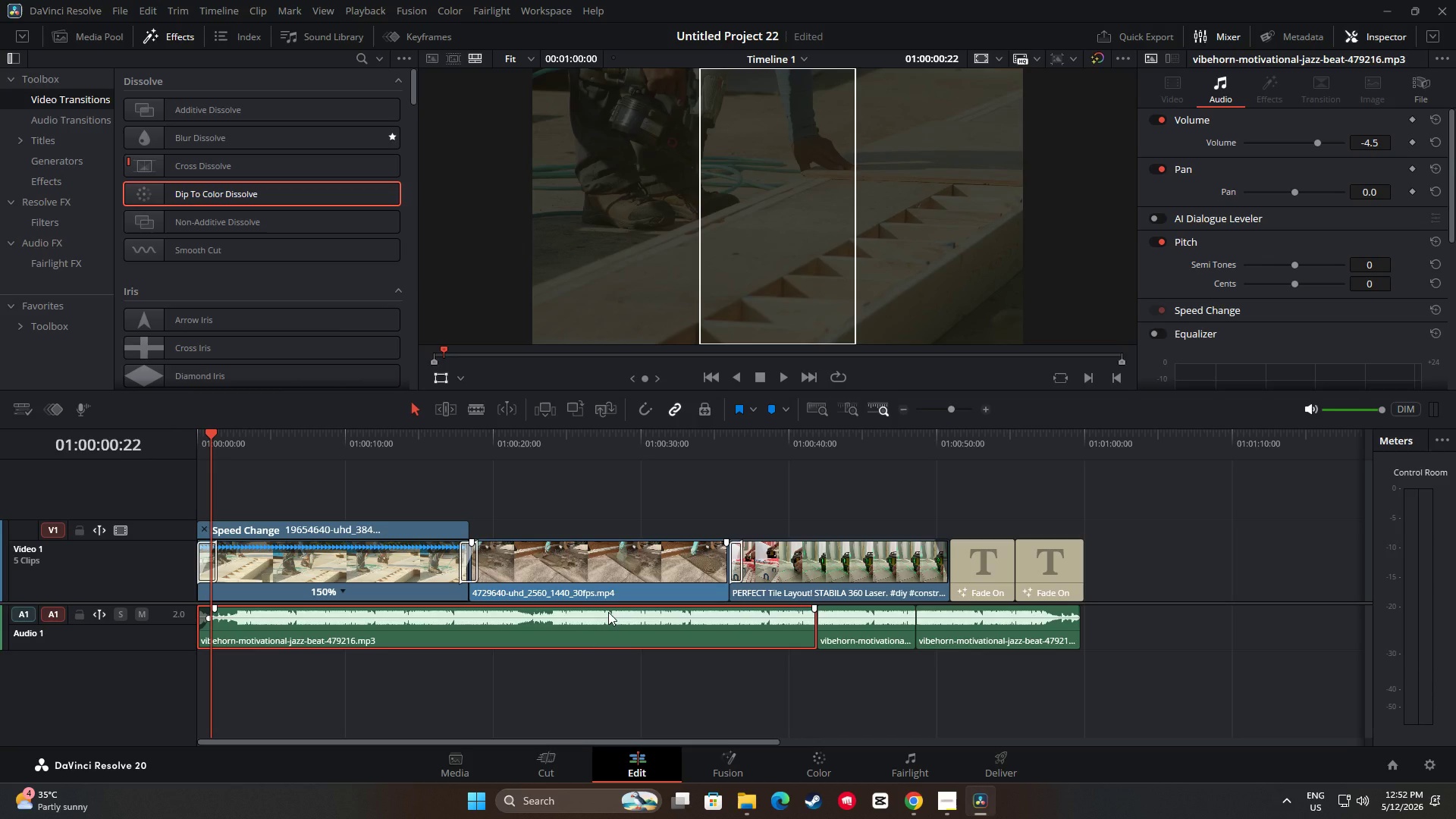 
left_click_drag(start_coordinate=[214, 444], to_coordinate=[198, 443])
 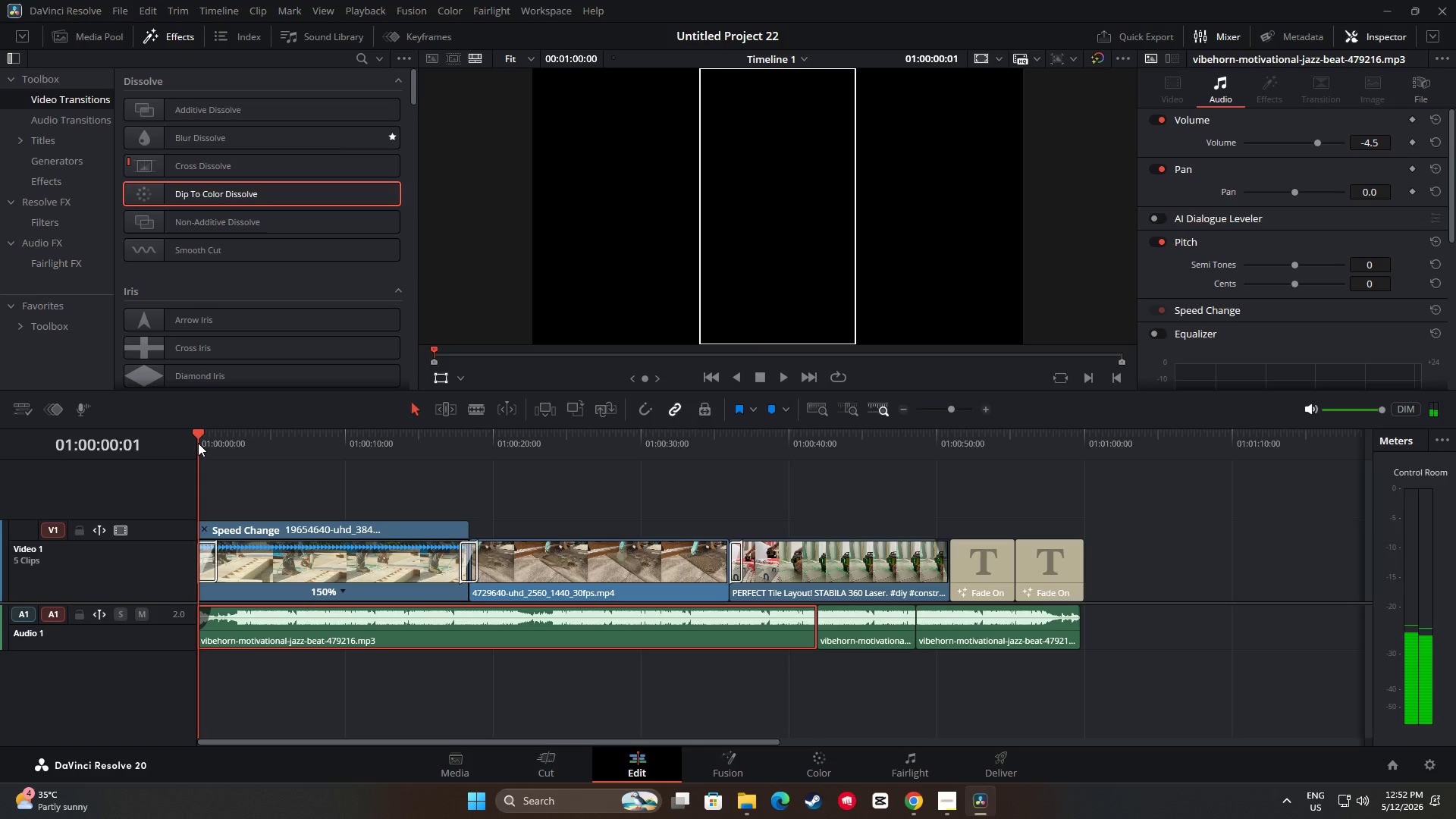 
key(Space)
 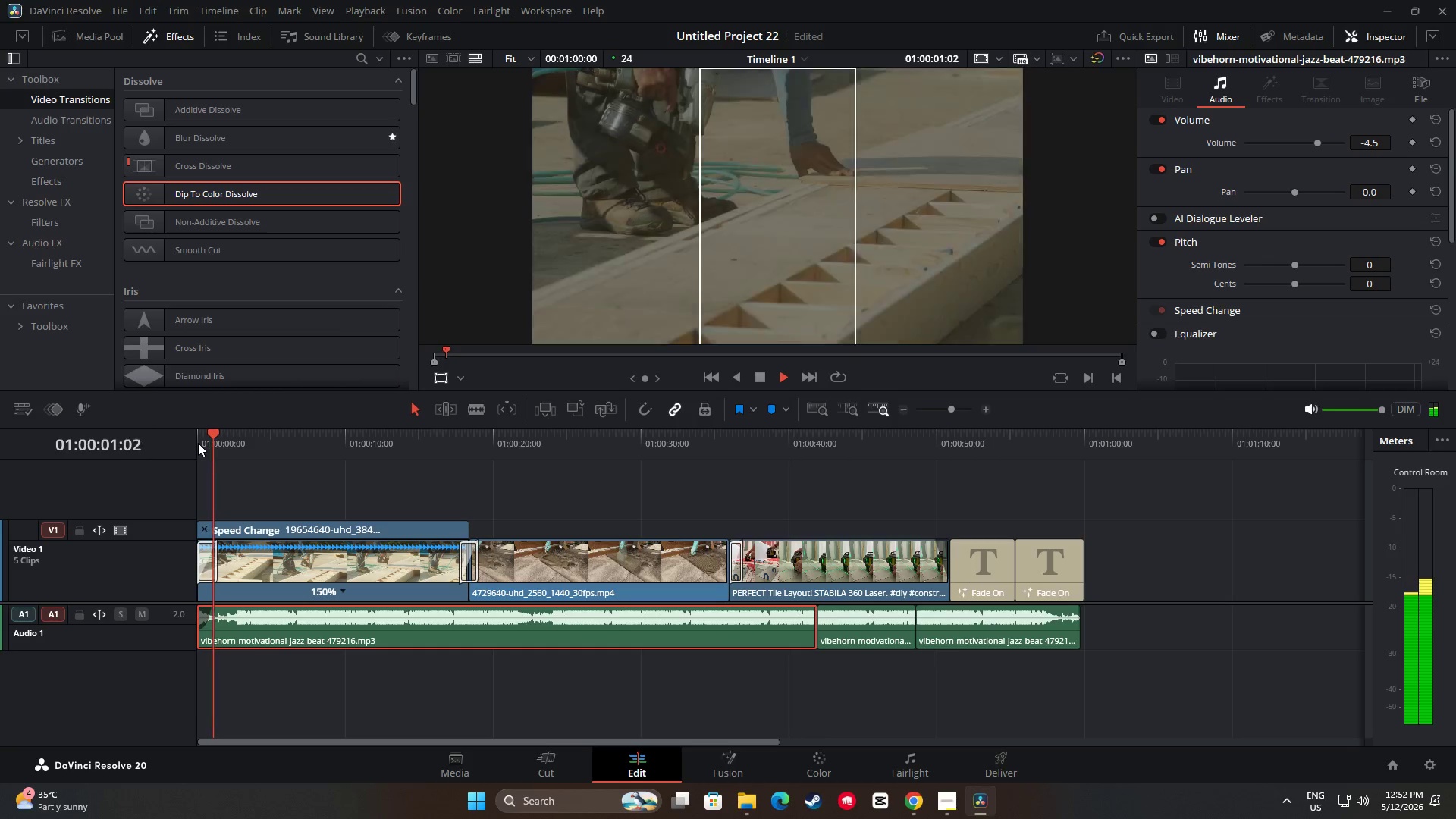 
key(Space)
 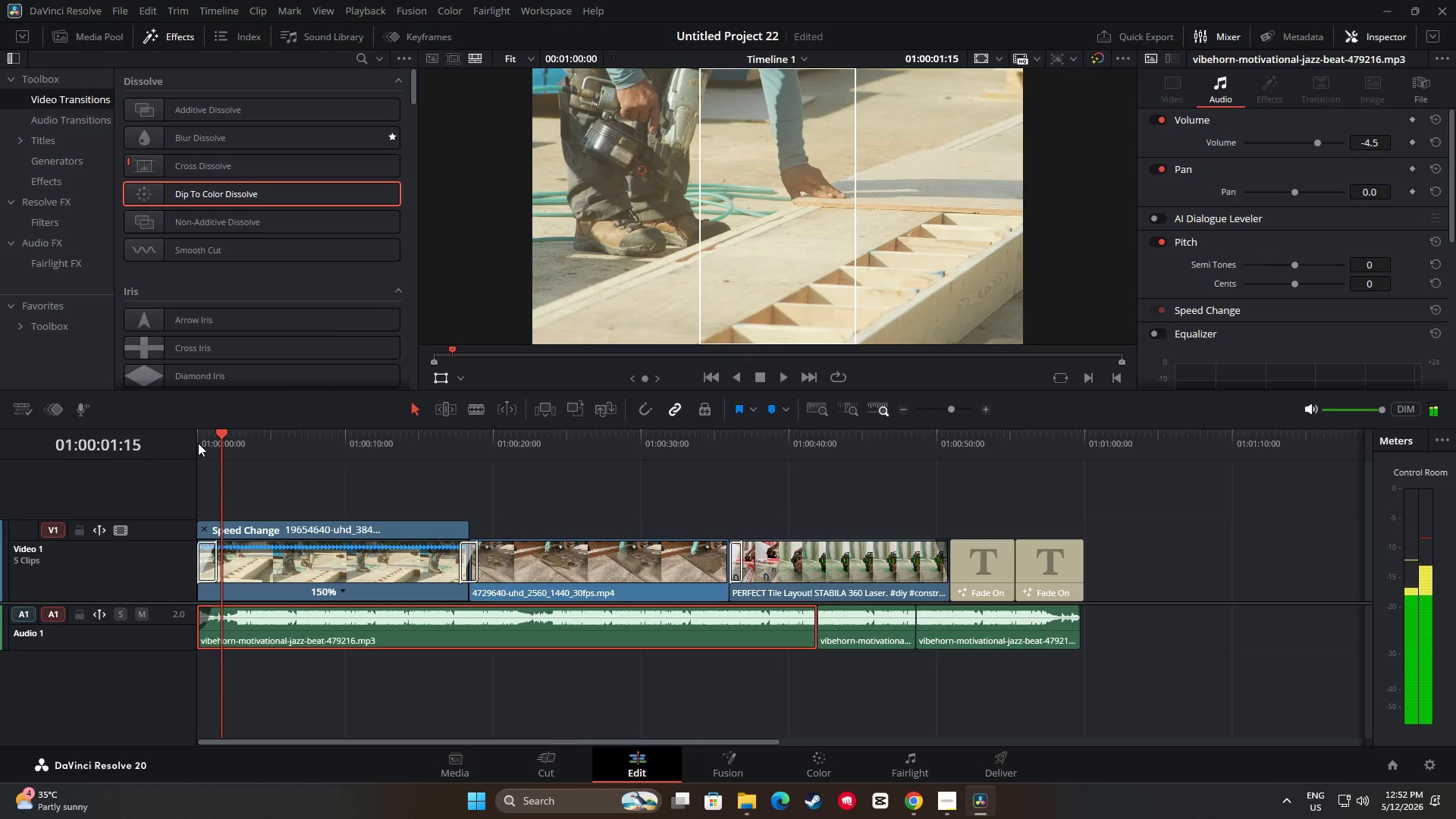 
key(Space)
 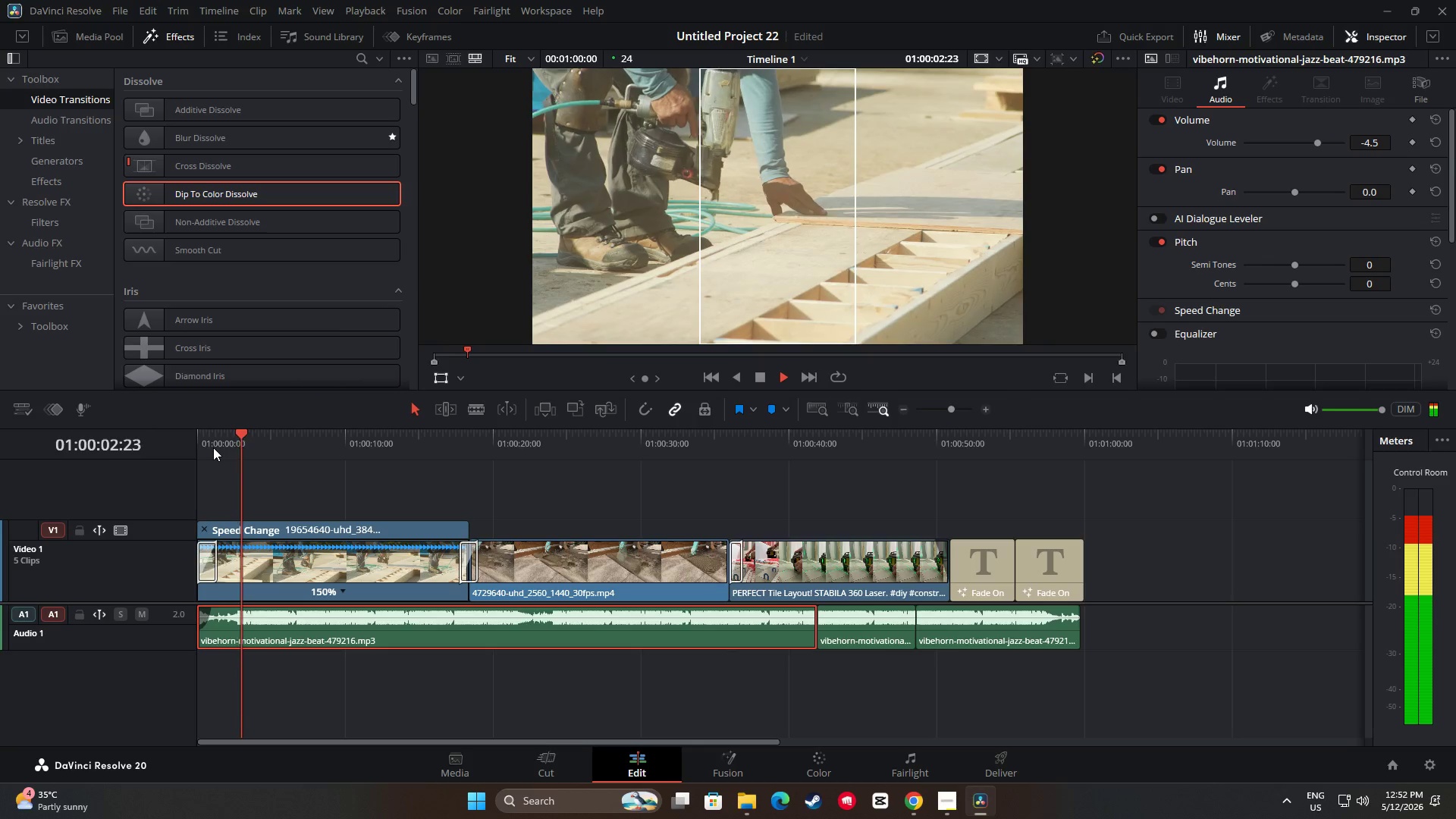 
key(Space)
 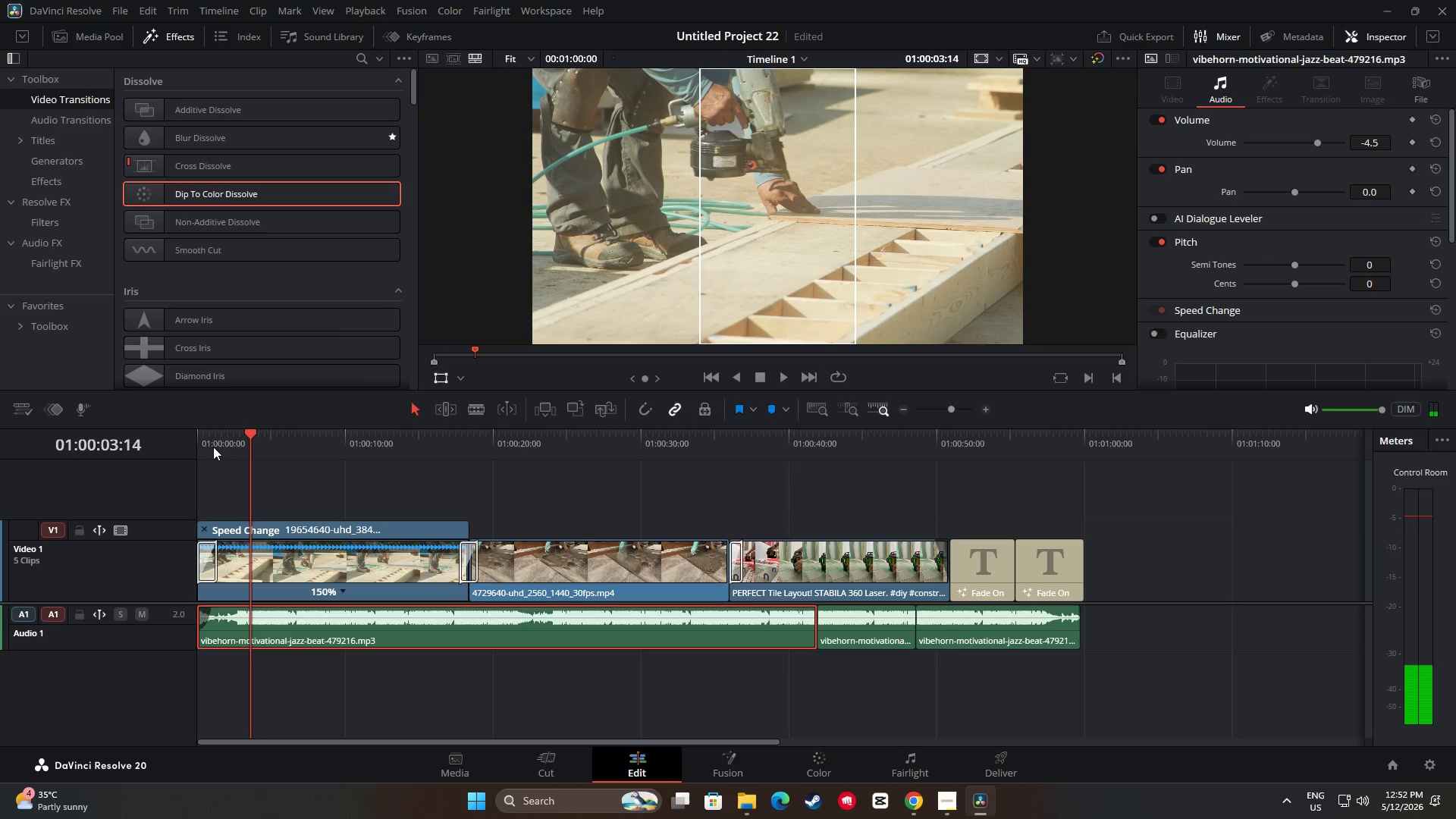 
left_click_drag(start_coordinate=[246, 434], to_coordinate=[189, 426])
 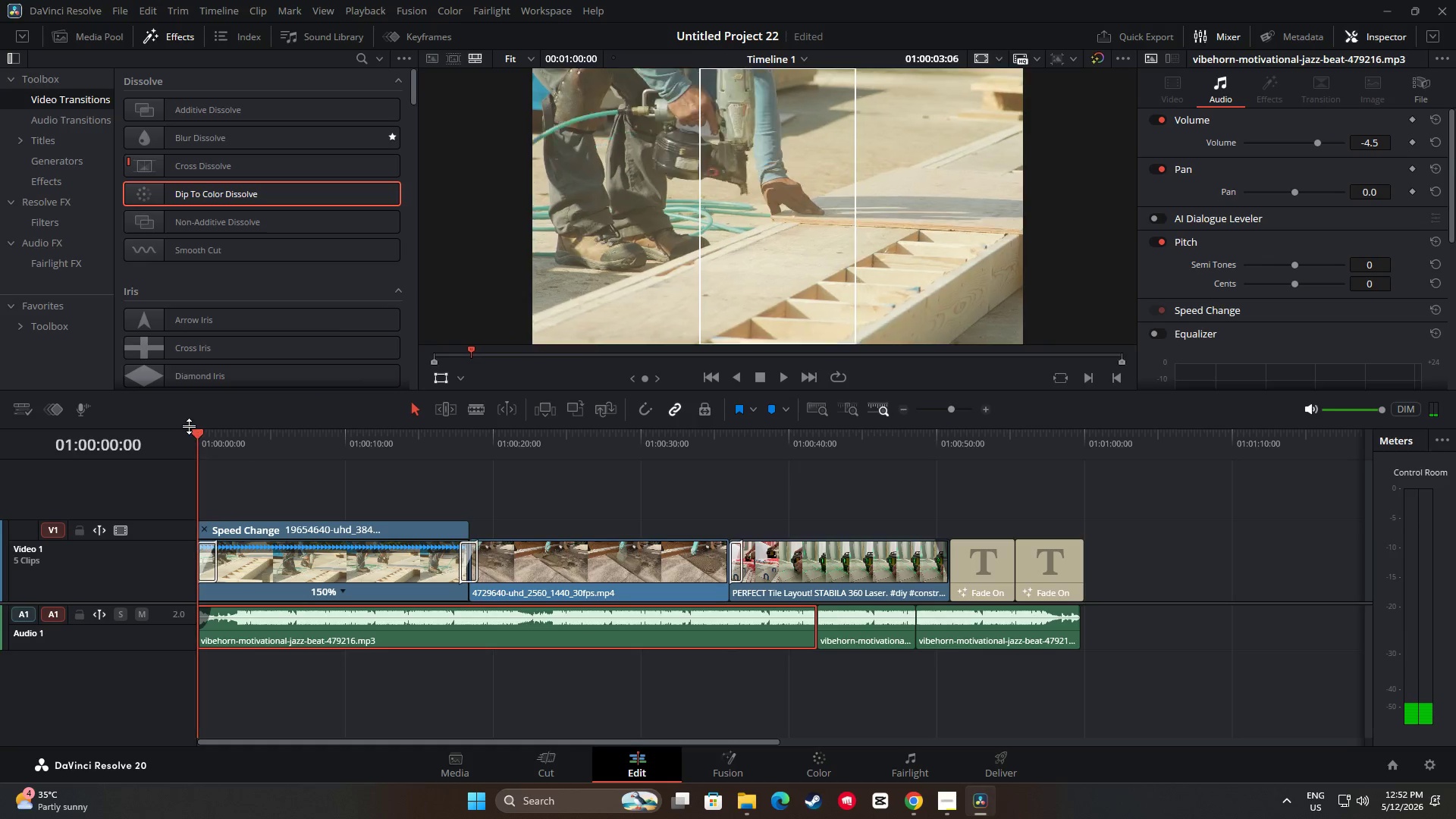 
key(Space)
 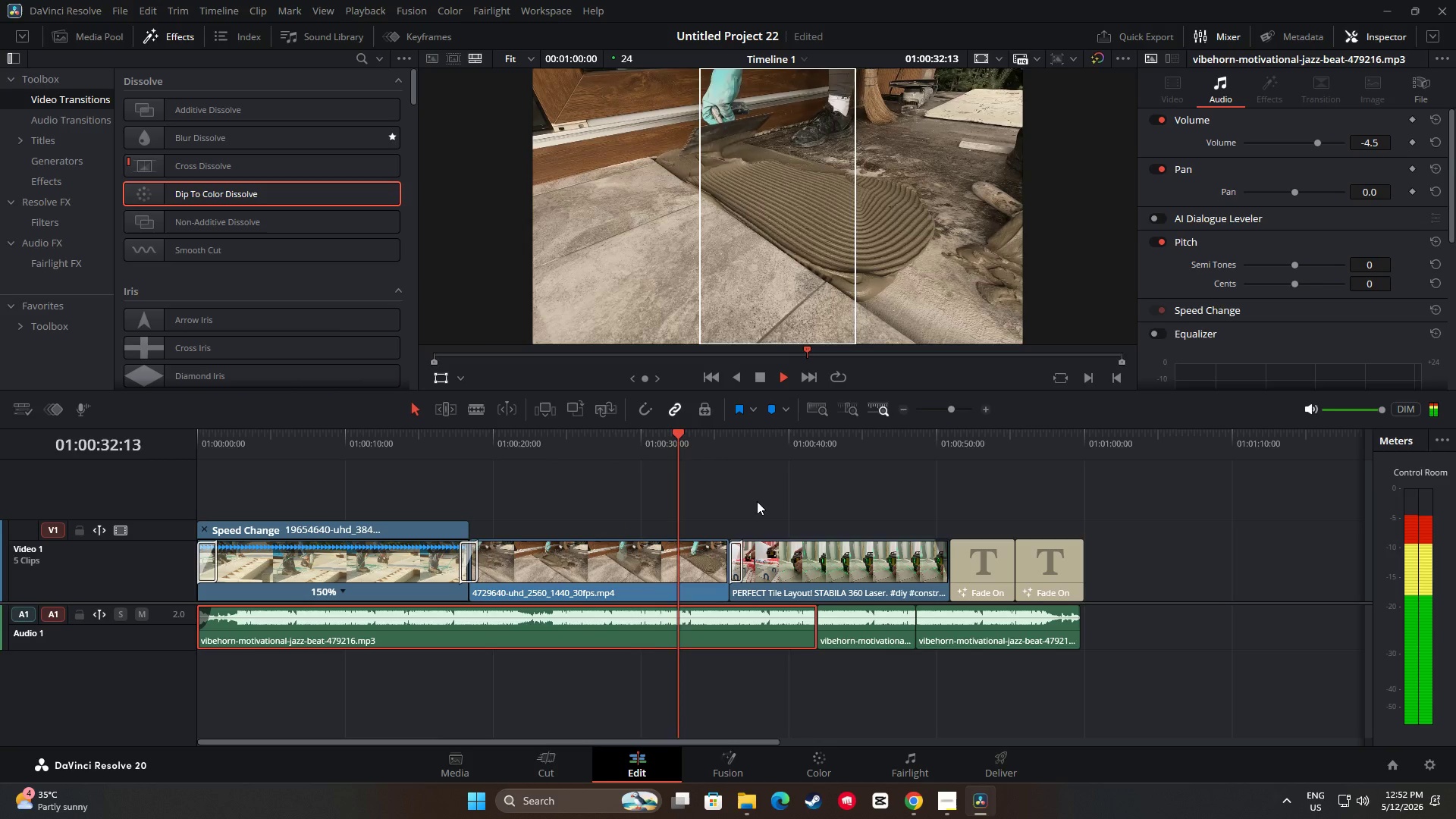 
wait(37.7)
 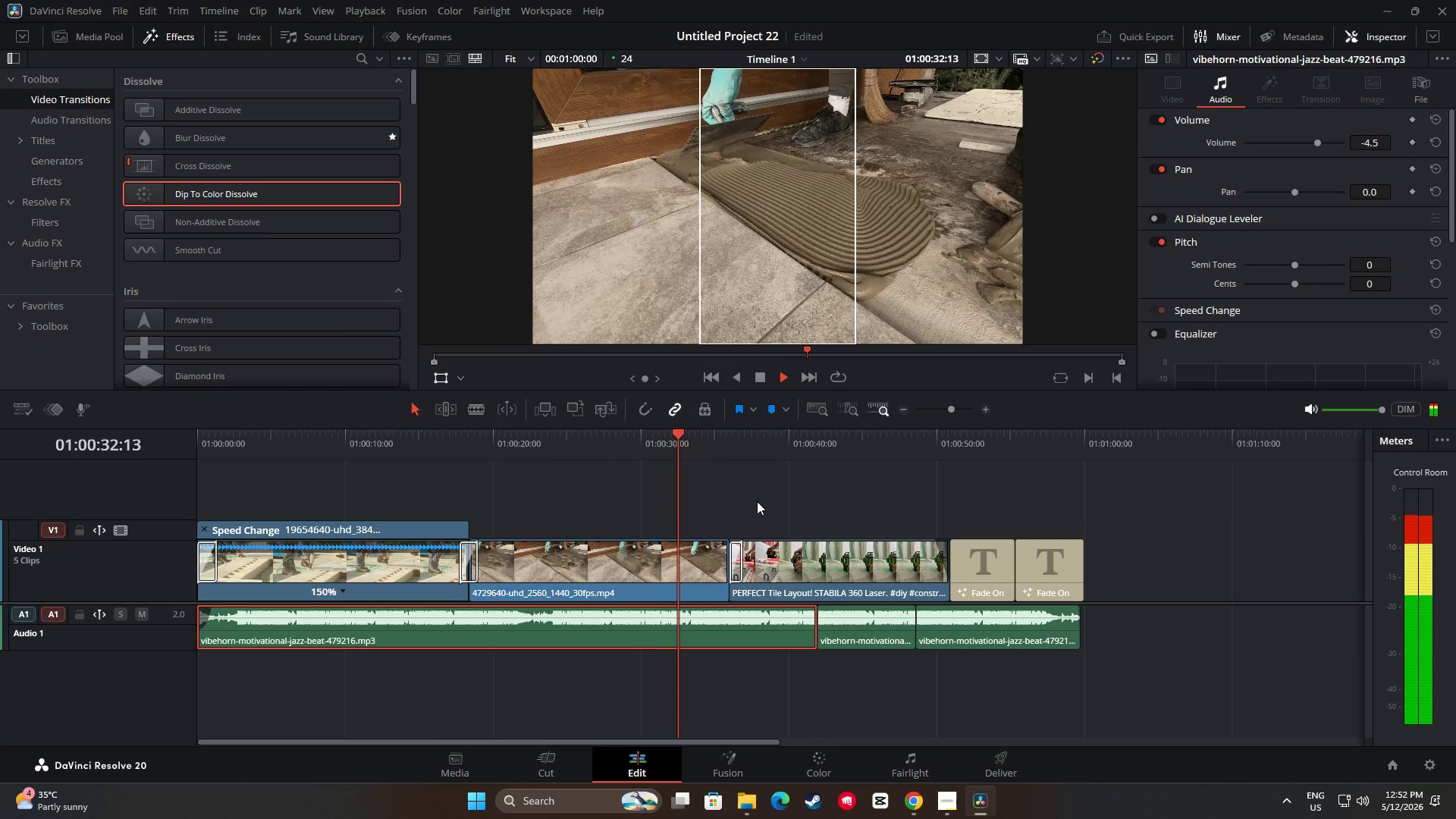 
key(Space)
 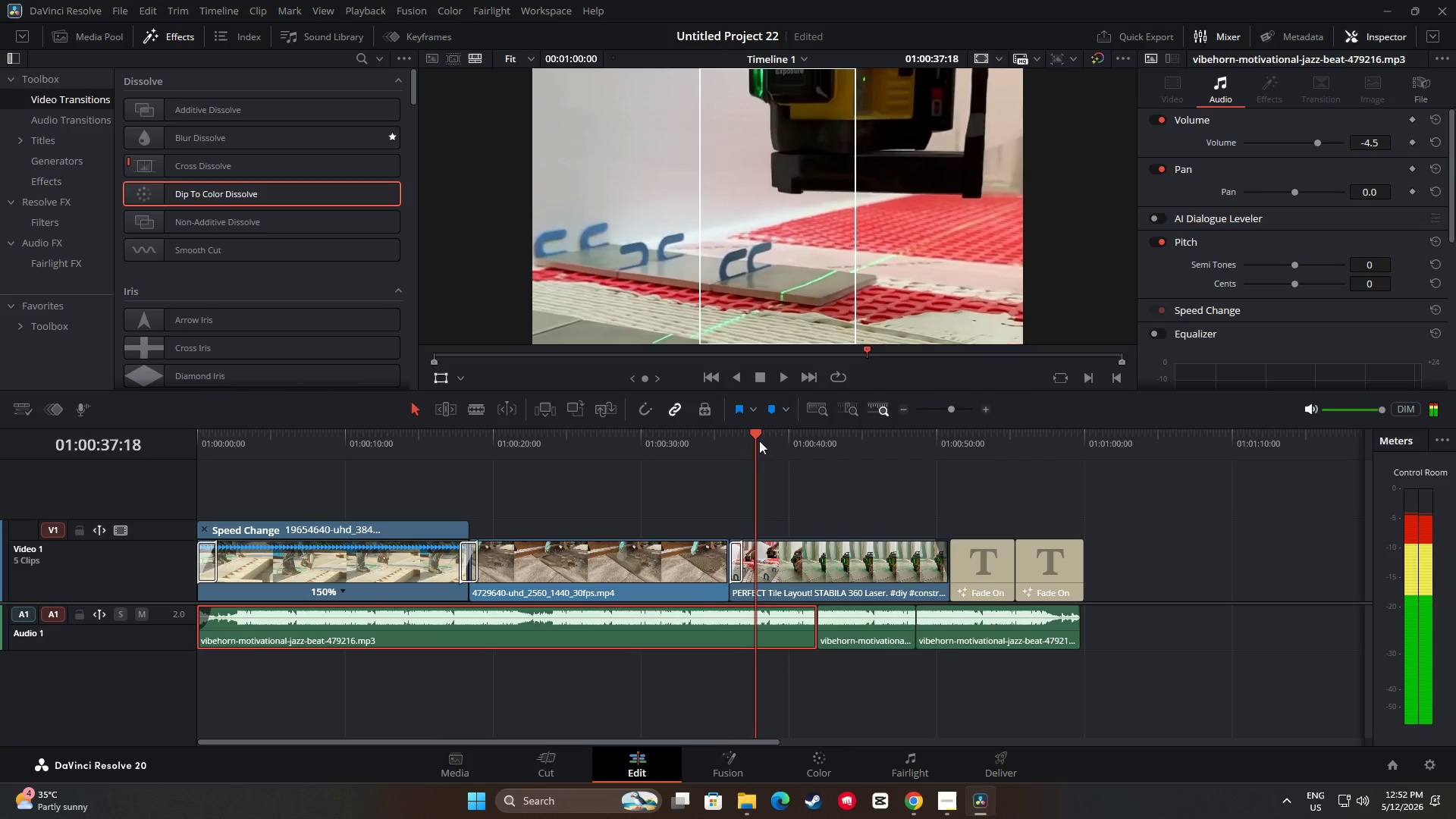 
left_click_drag(start_coordinate=[760, 436], to_coordinate=[720, 436])
 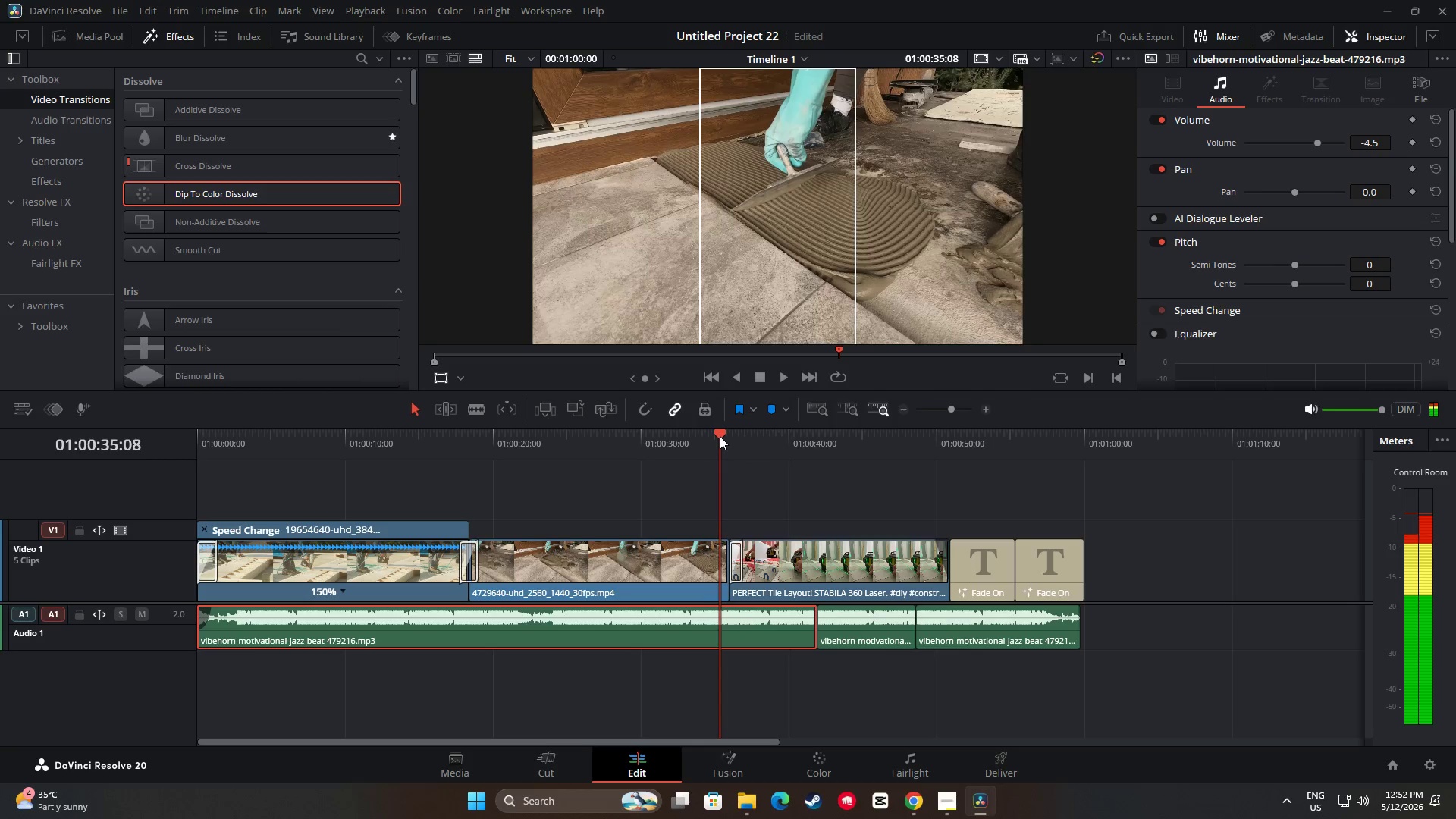 
key(Space)
 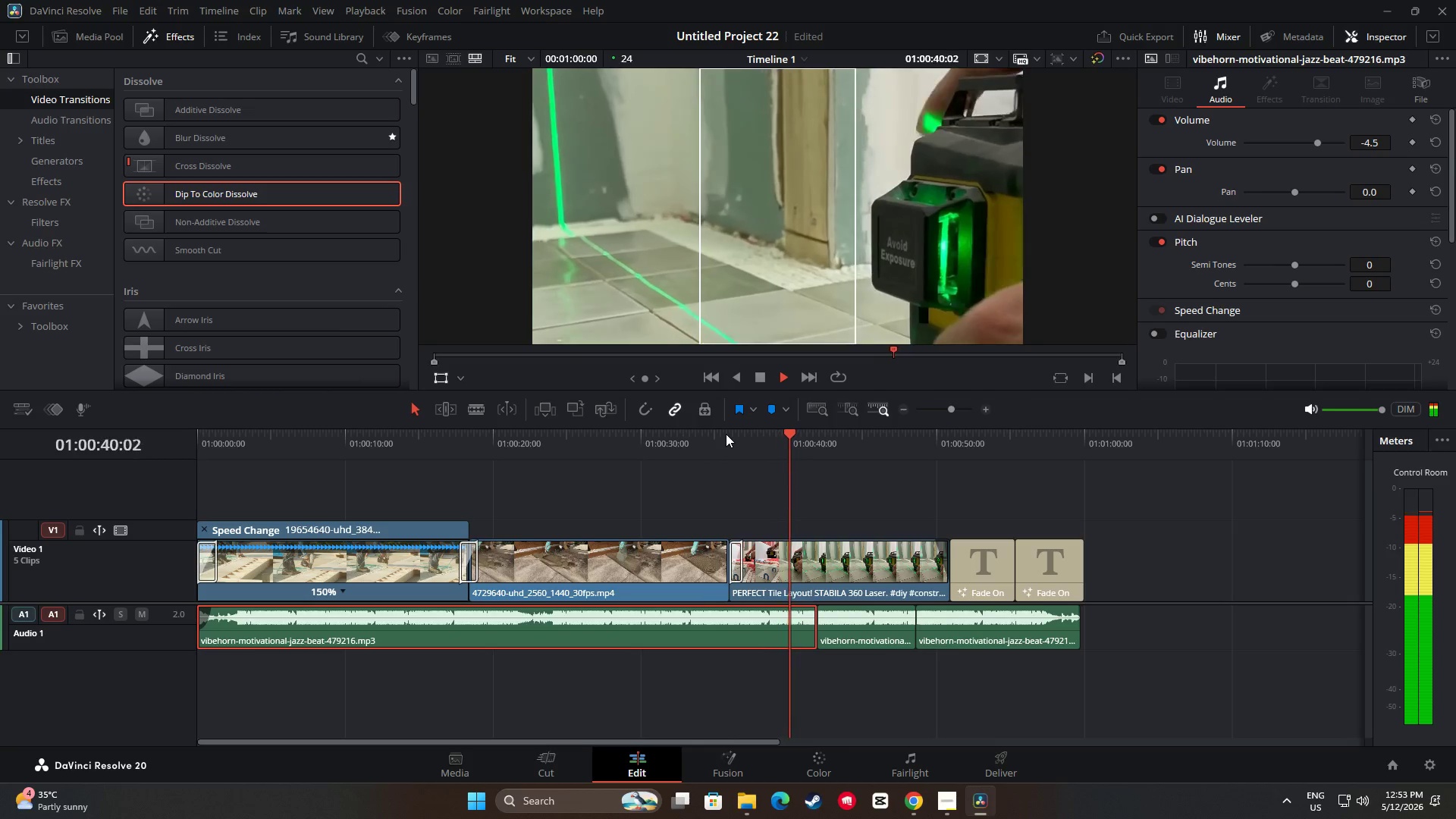 
wait(9.84)
 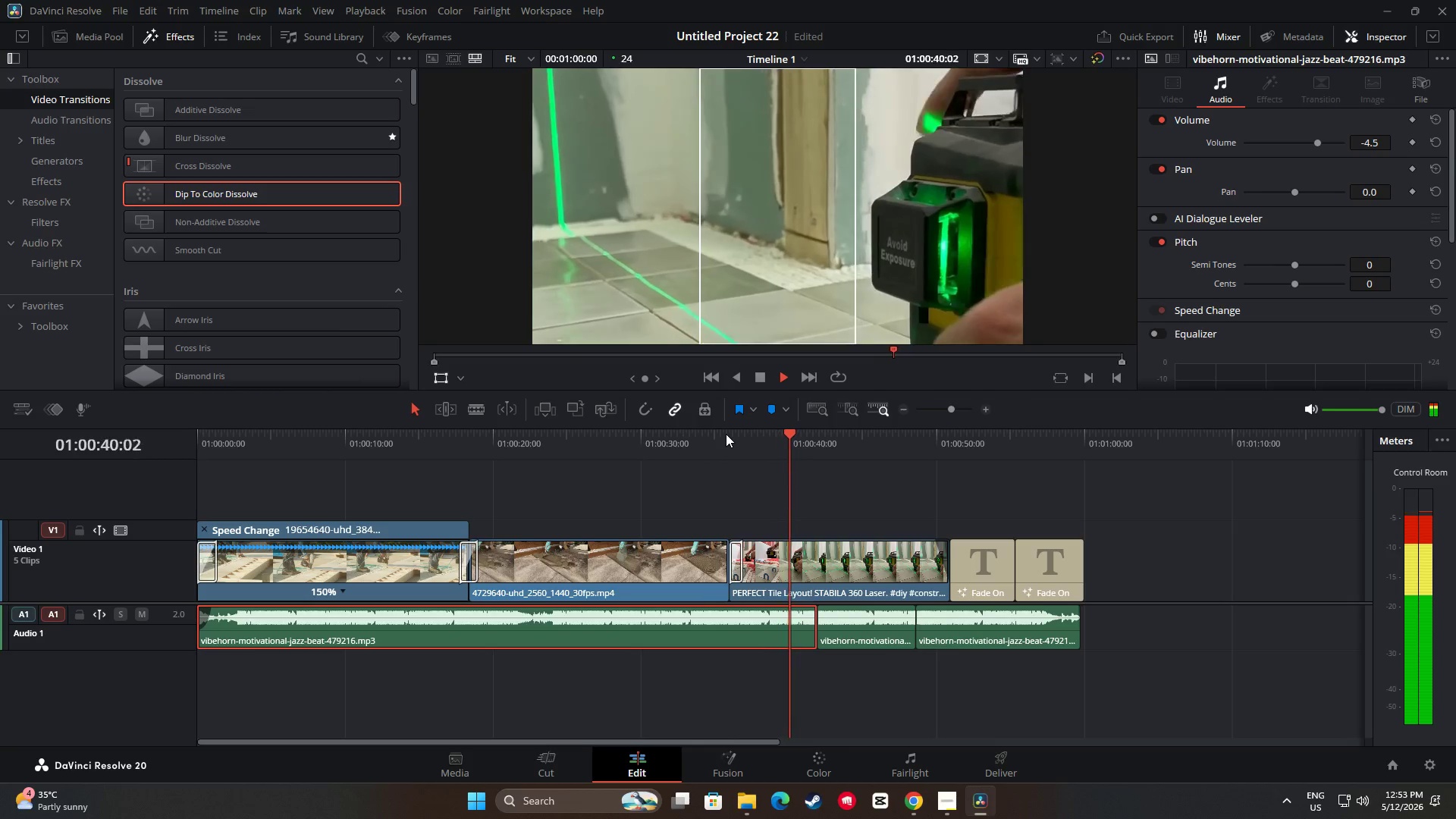 
left_click_drag(start_coordinate=[905, 443], to_coordinate=[901, 442])
 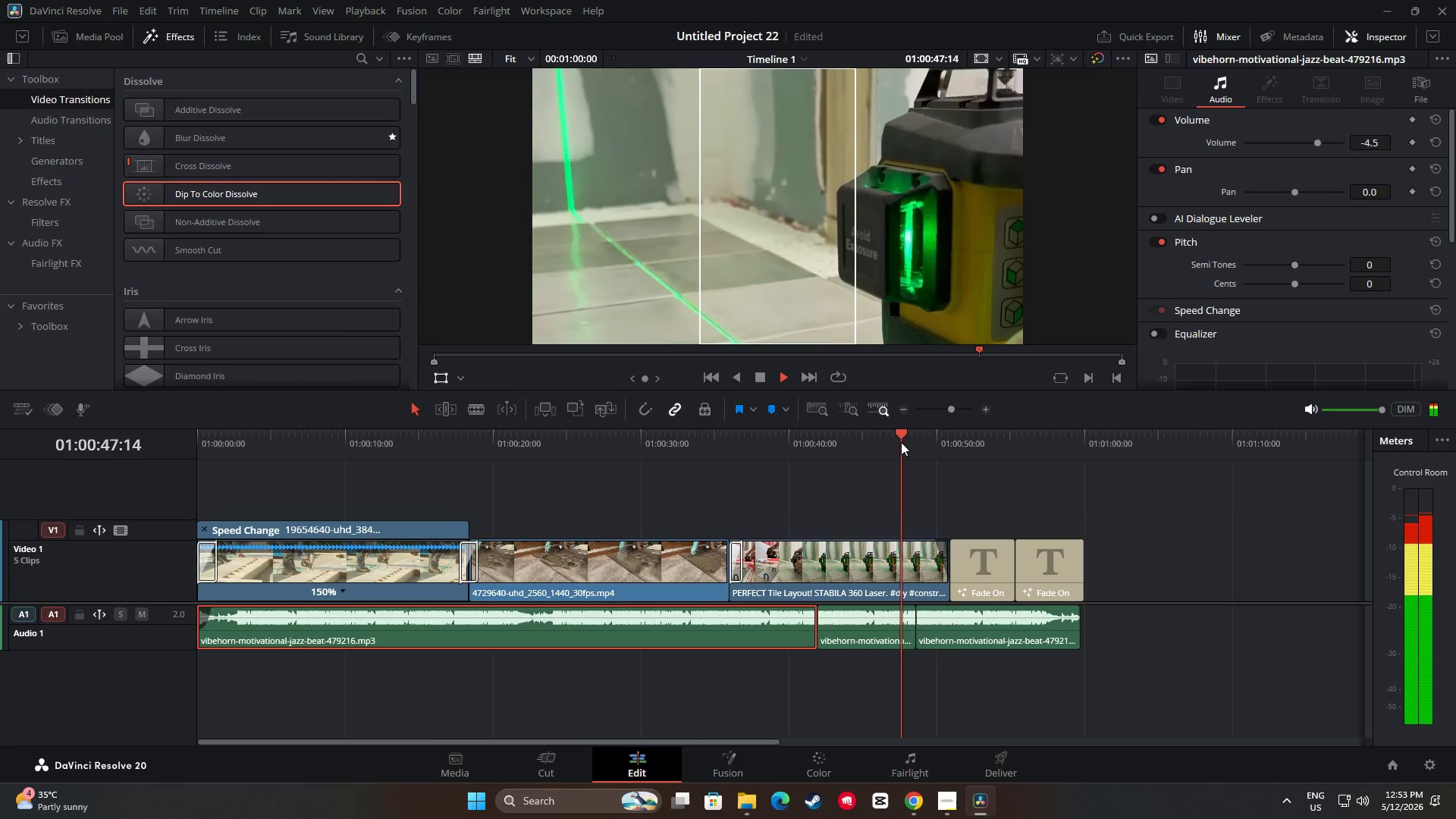 
key(Space)
 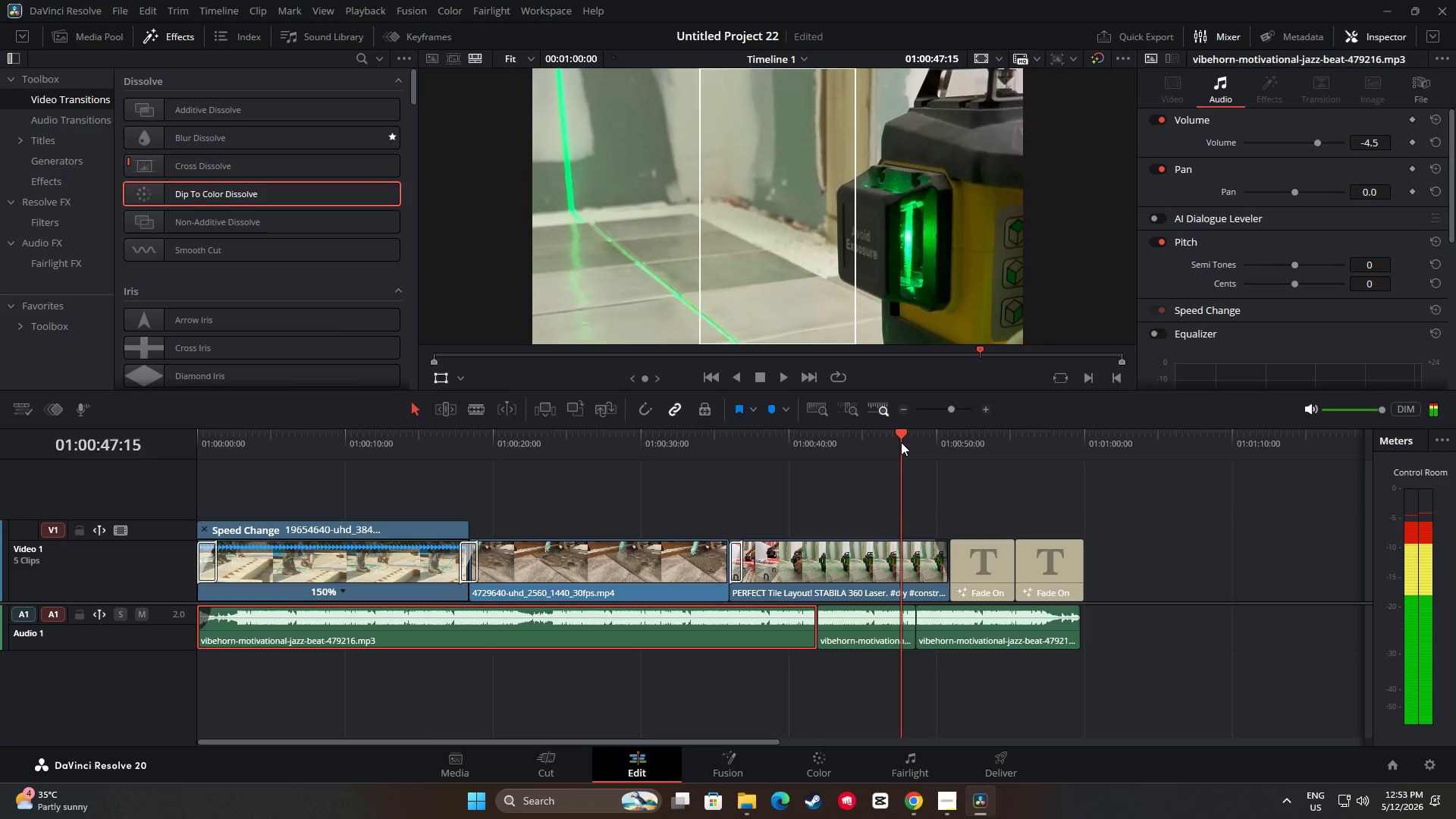 
key(Space)
 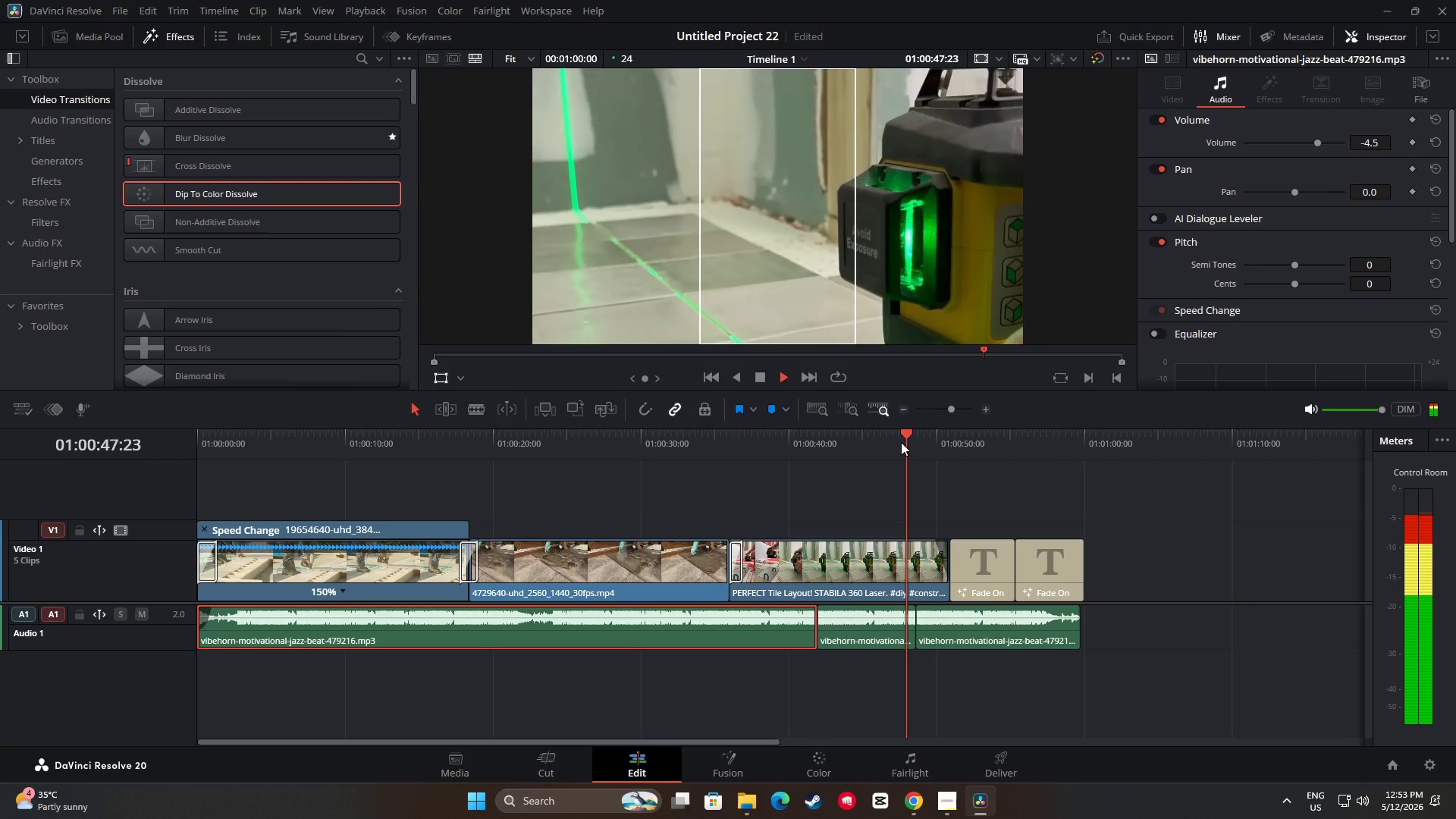 
key(Space)
 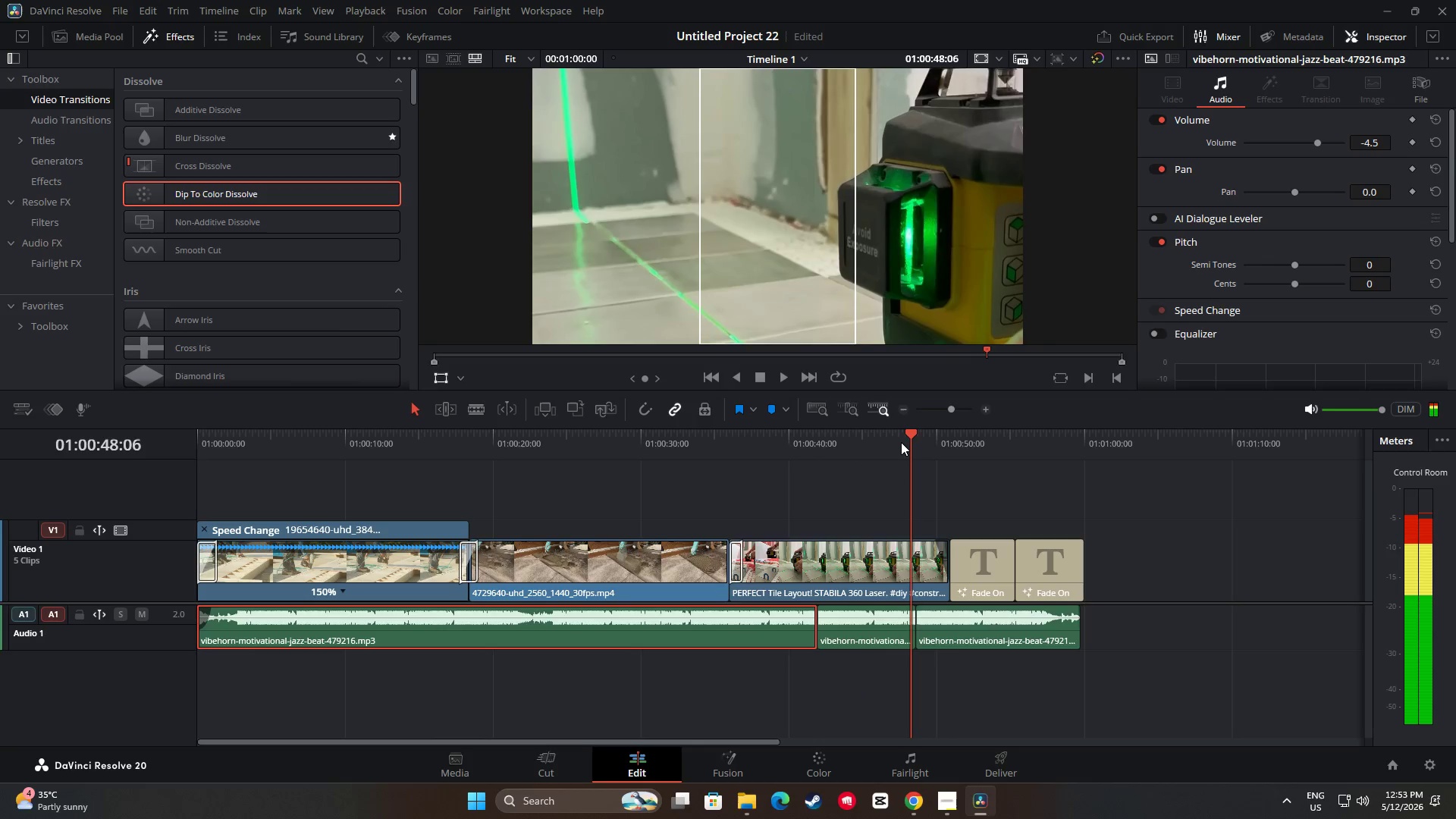 
key(Space)
 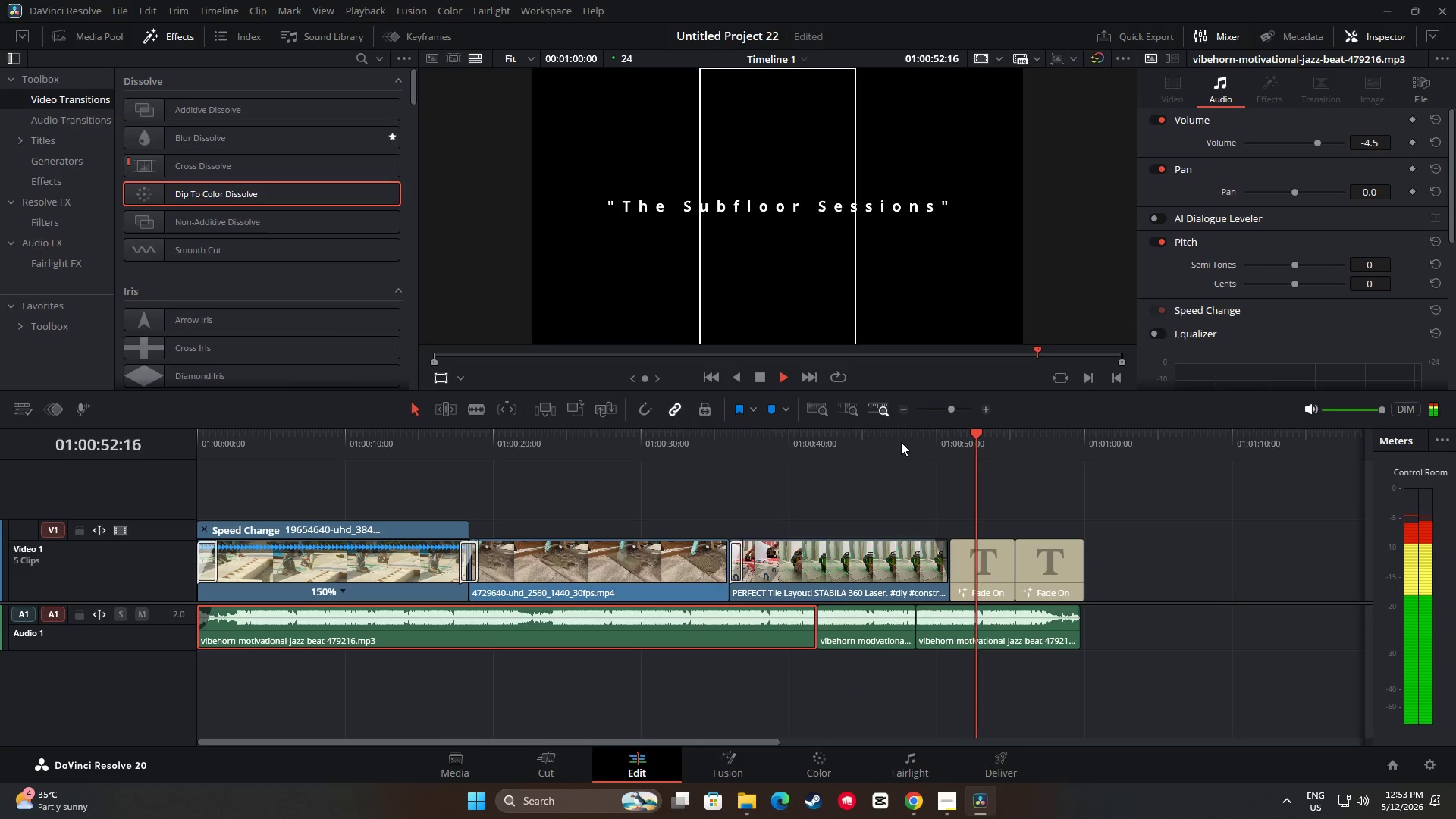 
wait(9.53)
 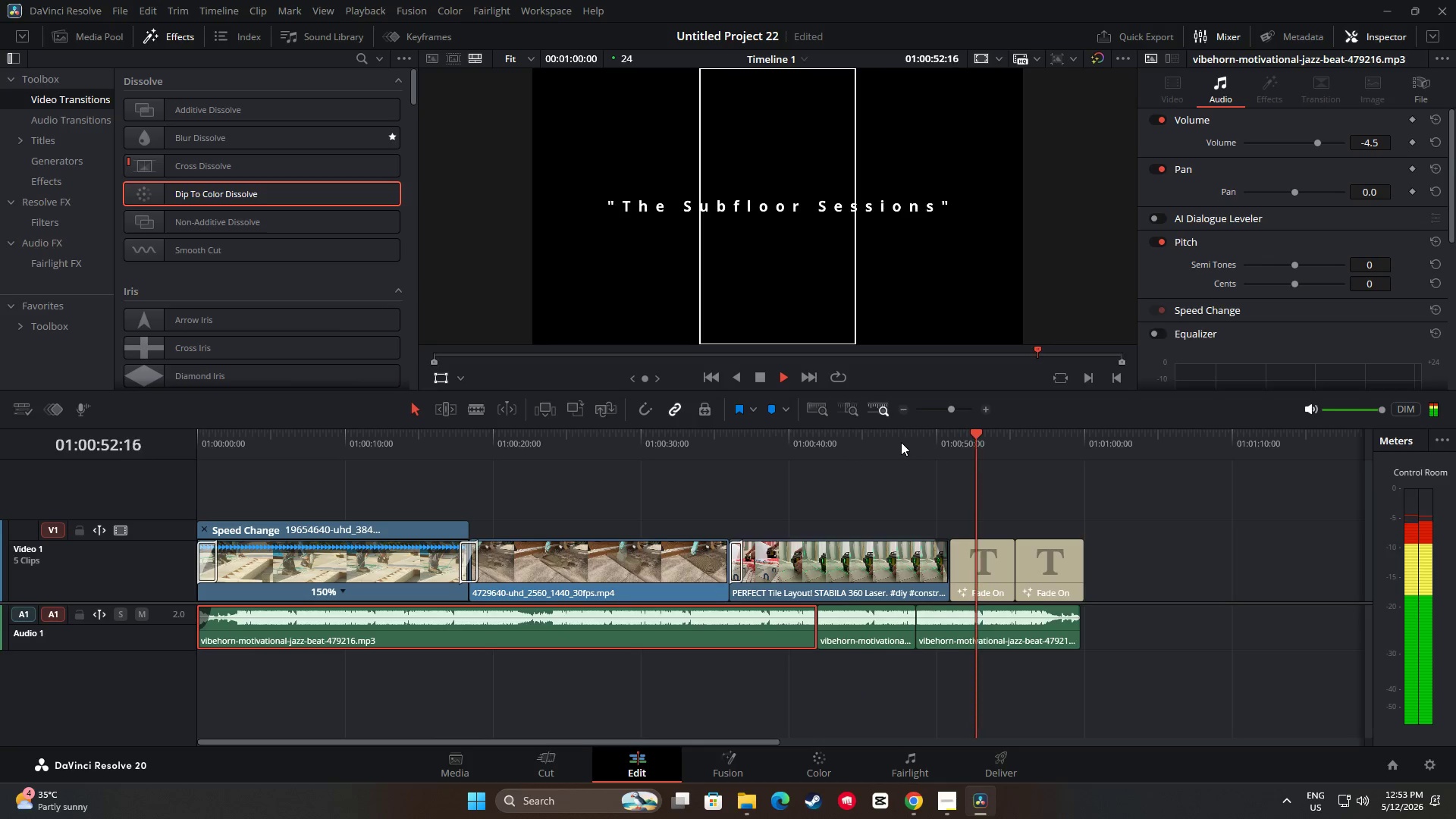 
key(Space)
 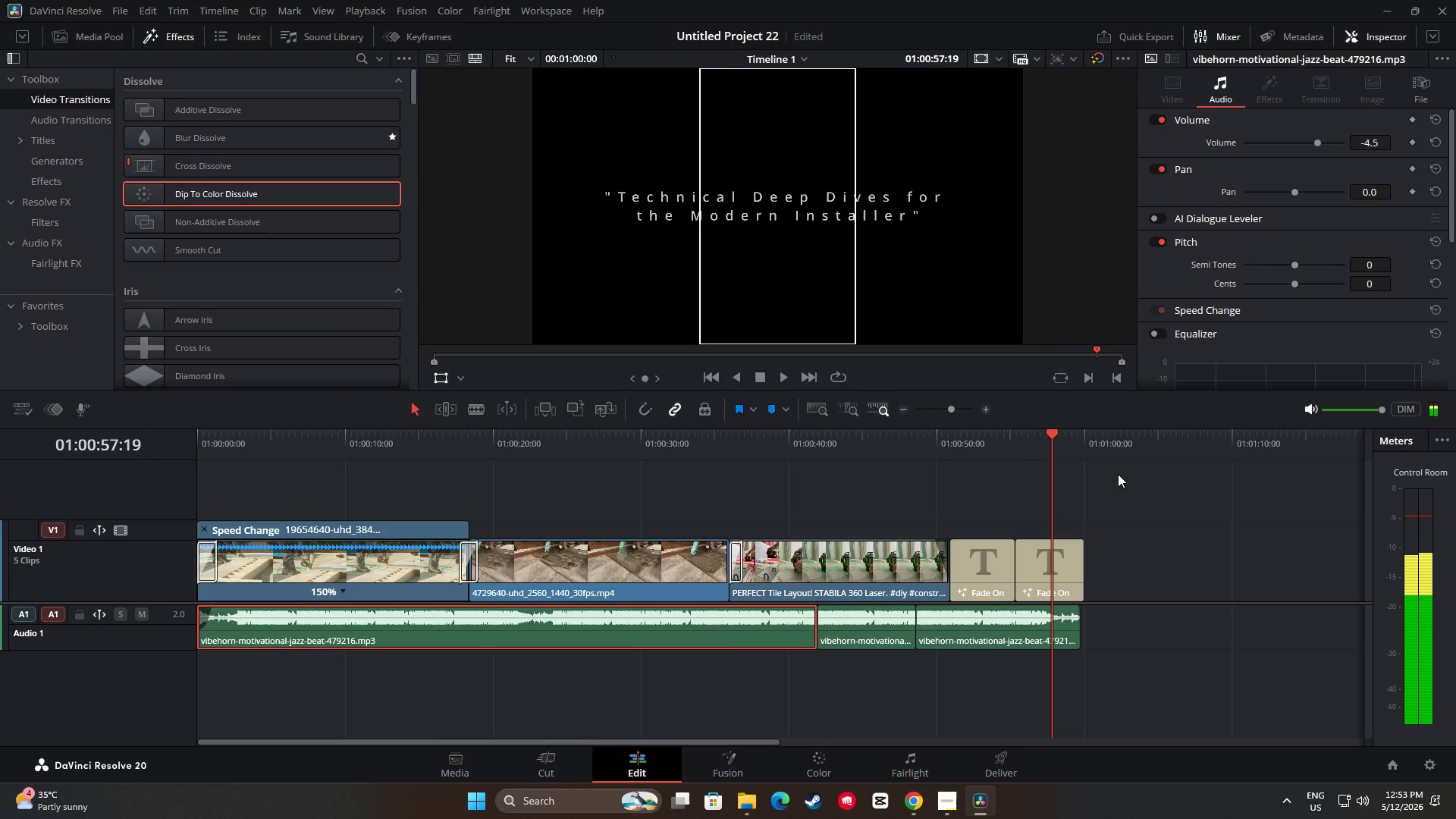 
key(Space)
 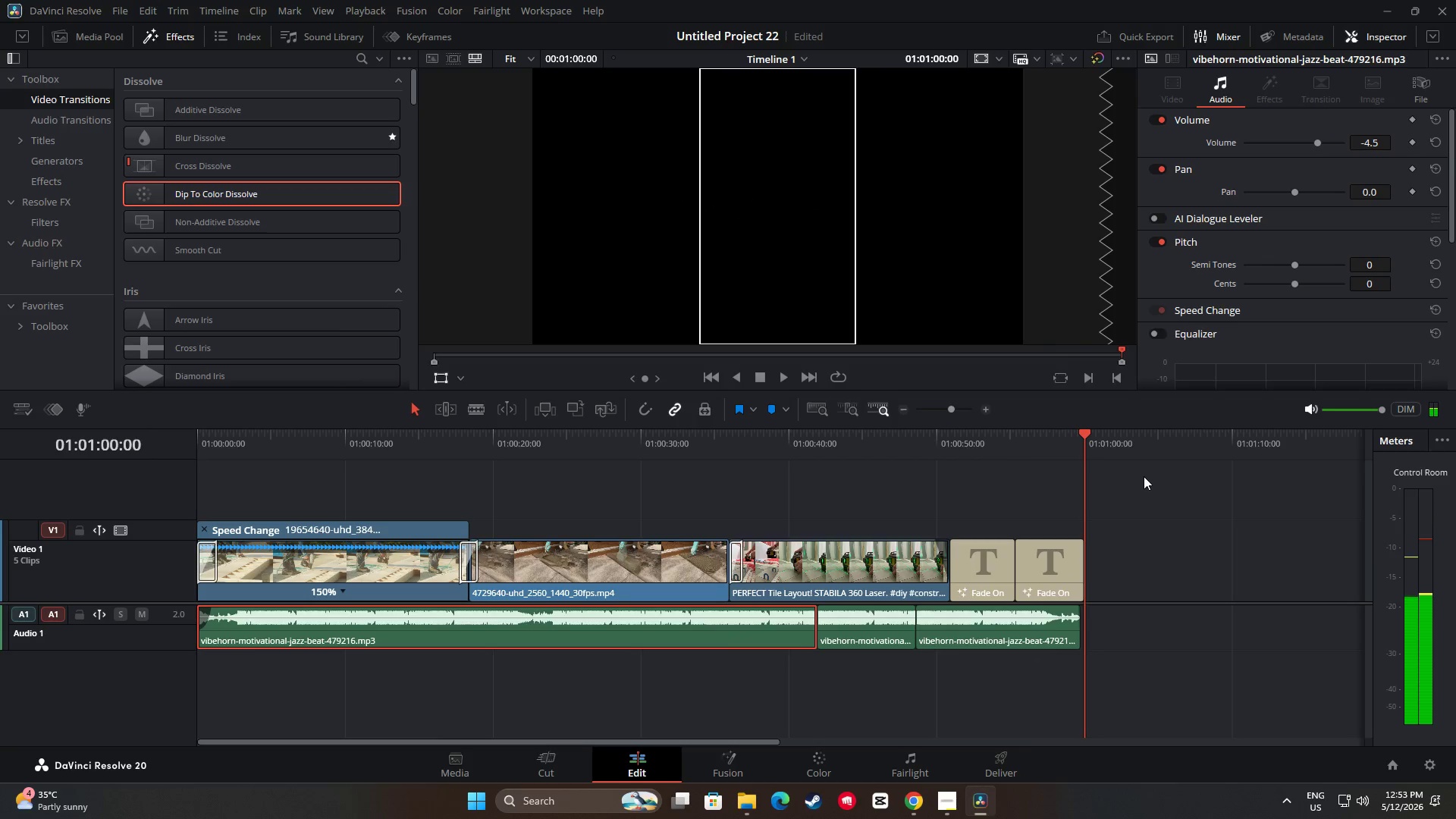 
left_click_drag(start_coordinate=[1085, 436], to_coordinate=[1070, 436])
 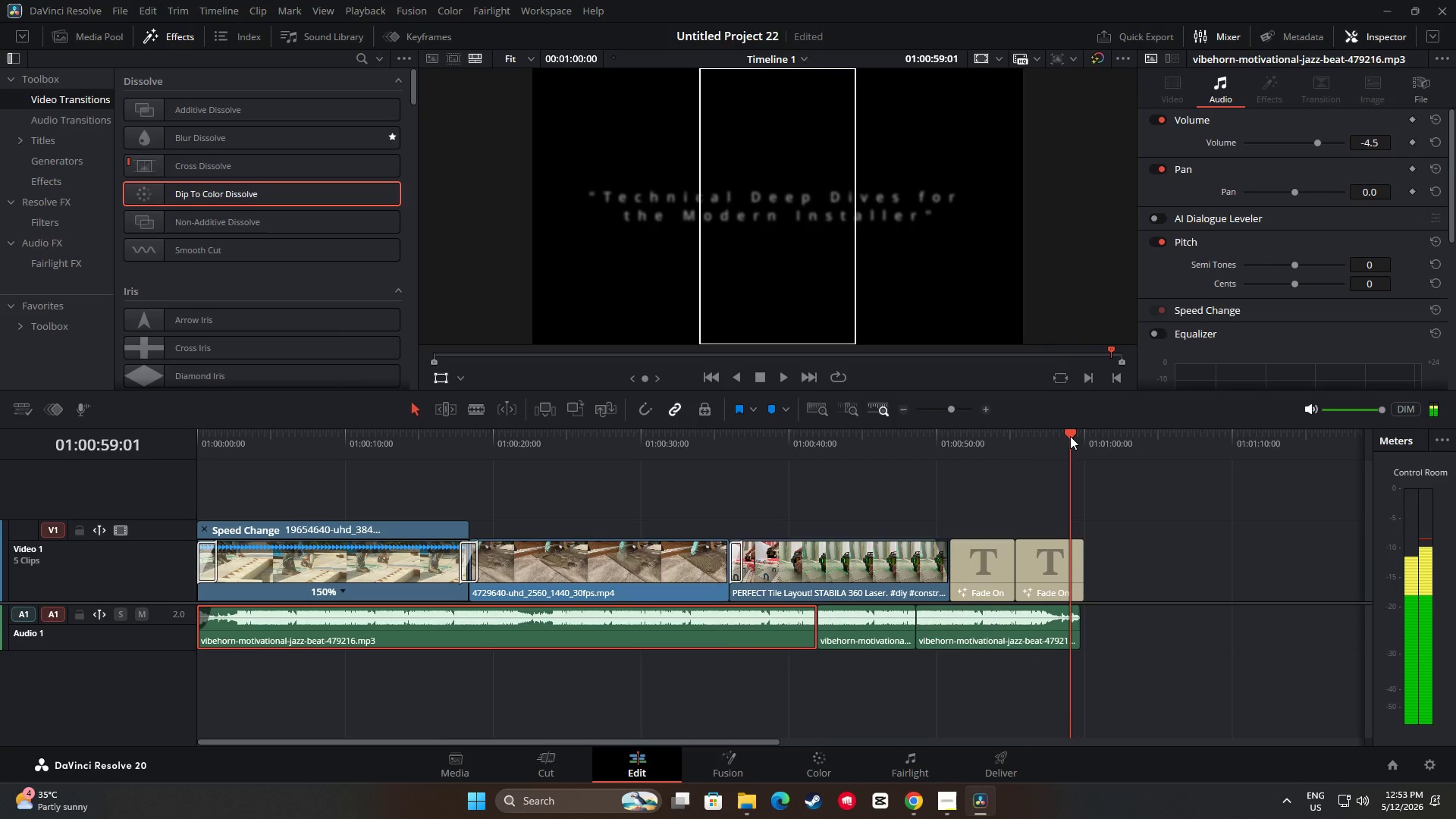 
key(Space)
 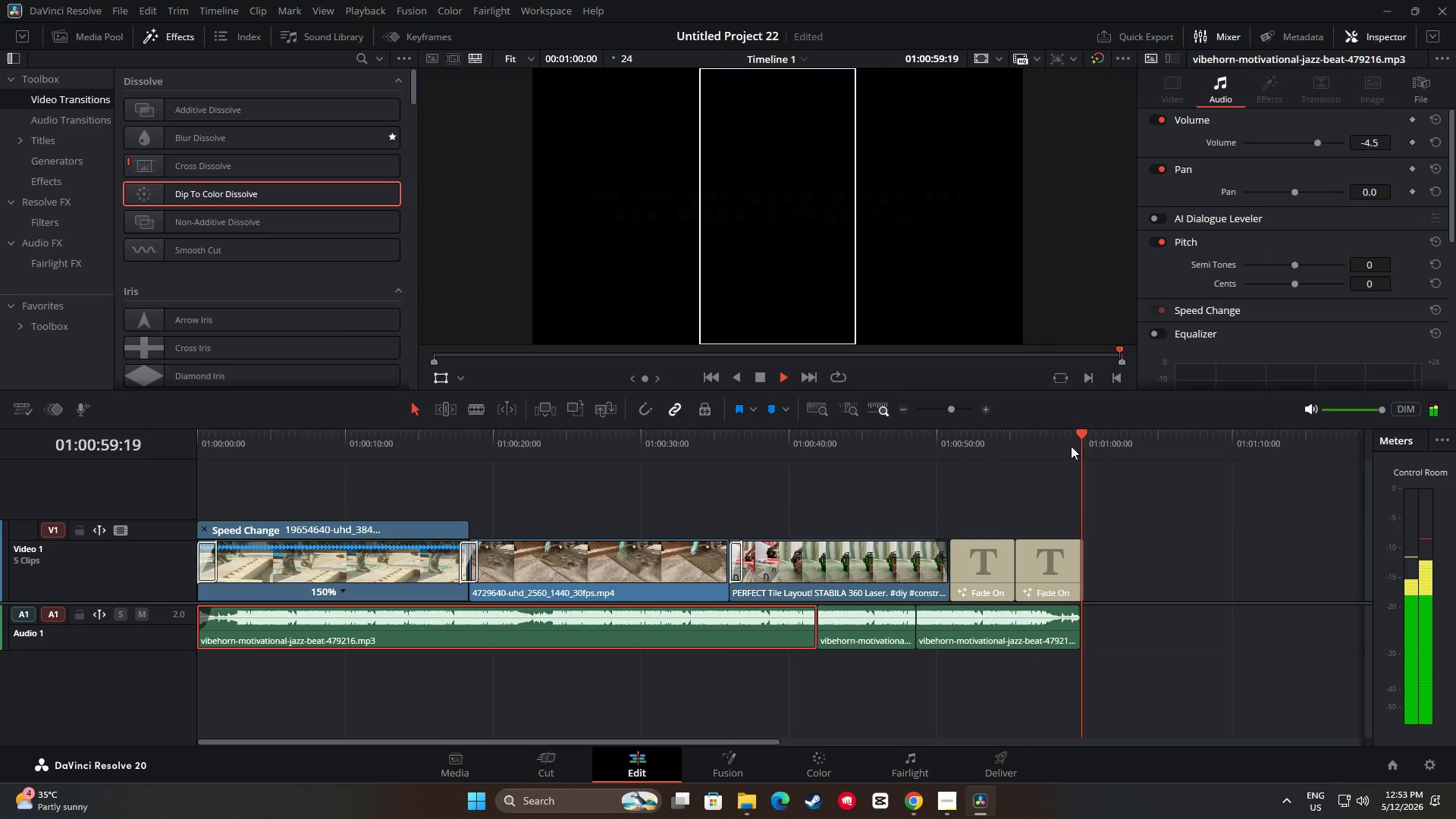 
left_click_drag(start_coordinate=[1080, 436], to_coordinate=[1035, 438])
 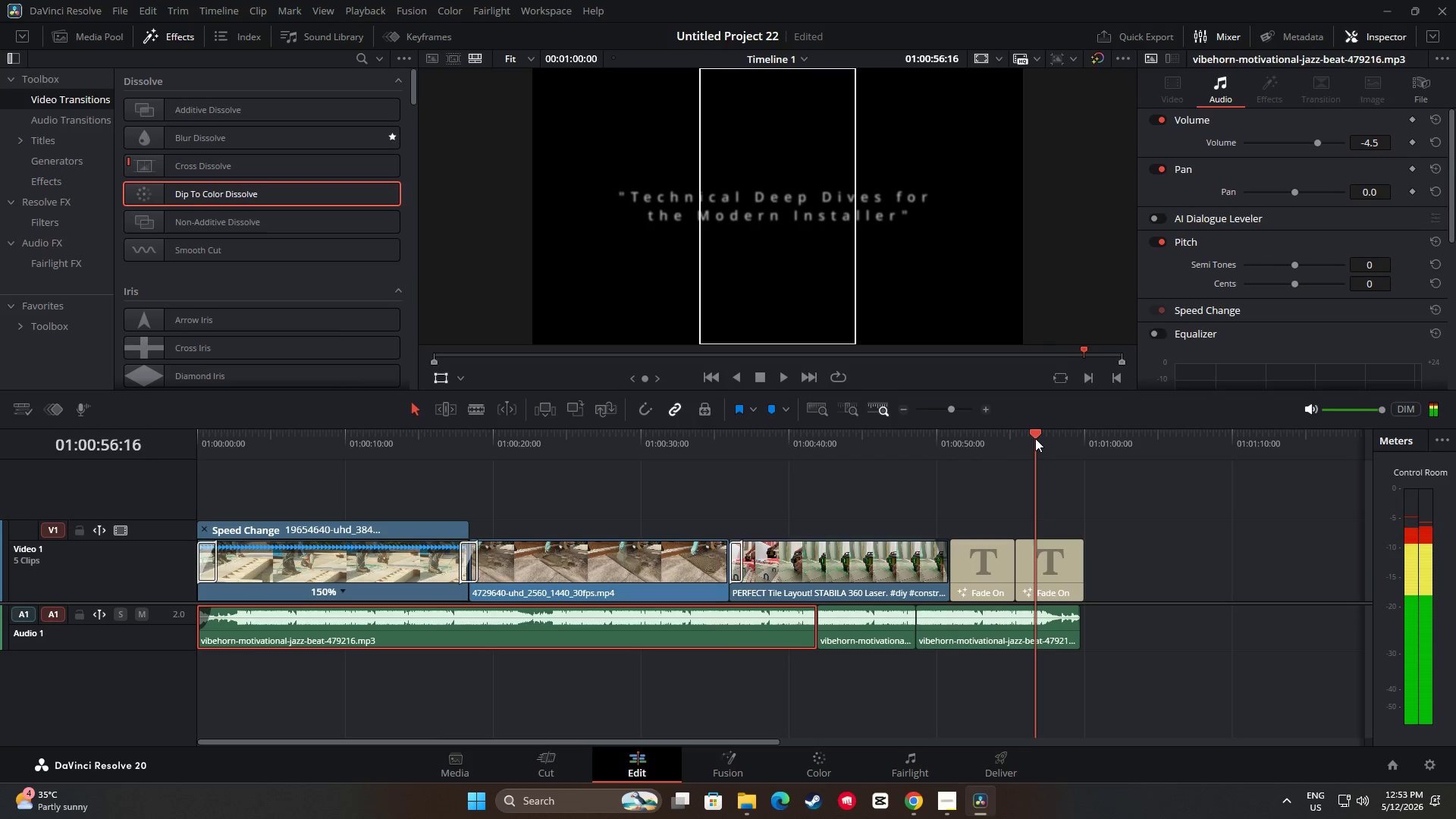 
key(Space)
 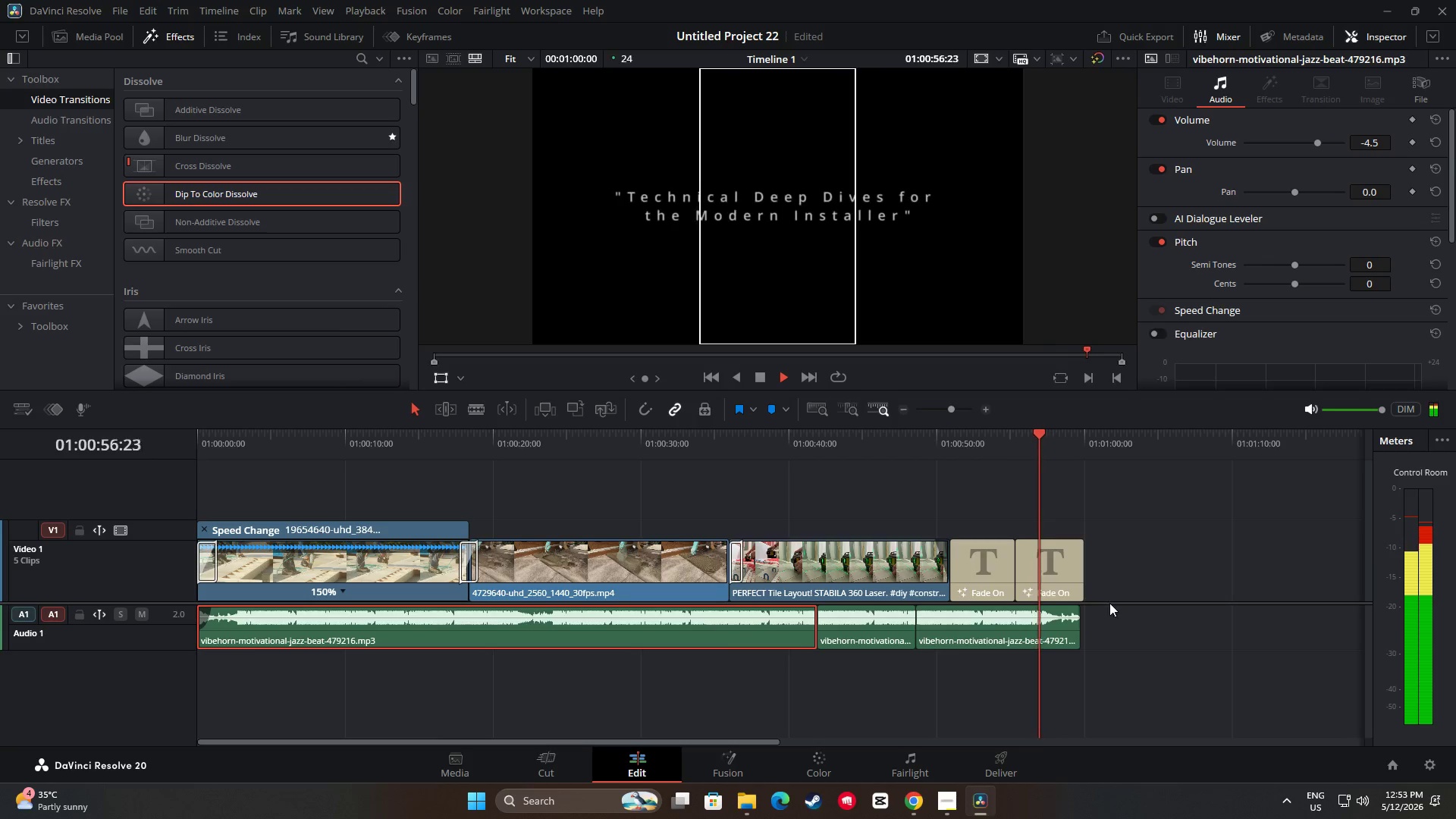 
key(Space)
 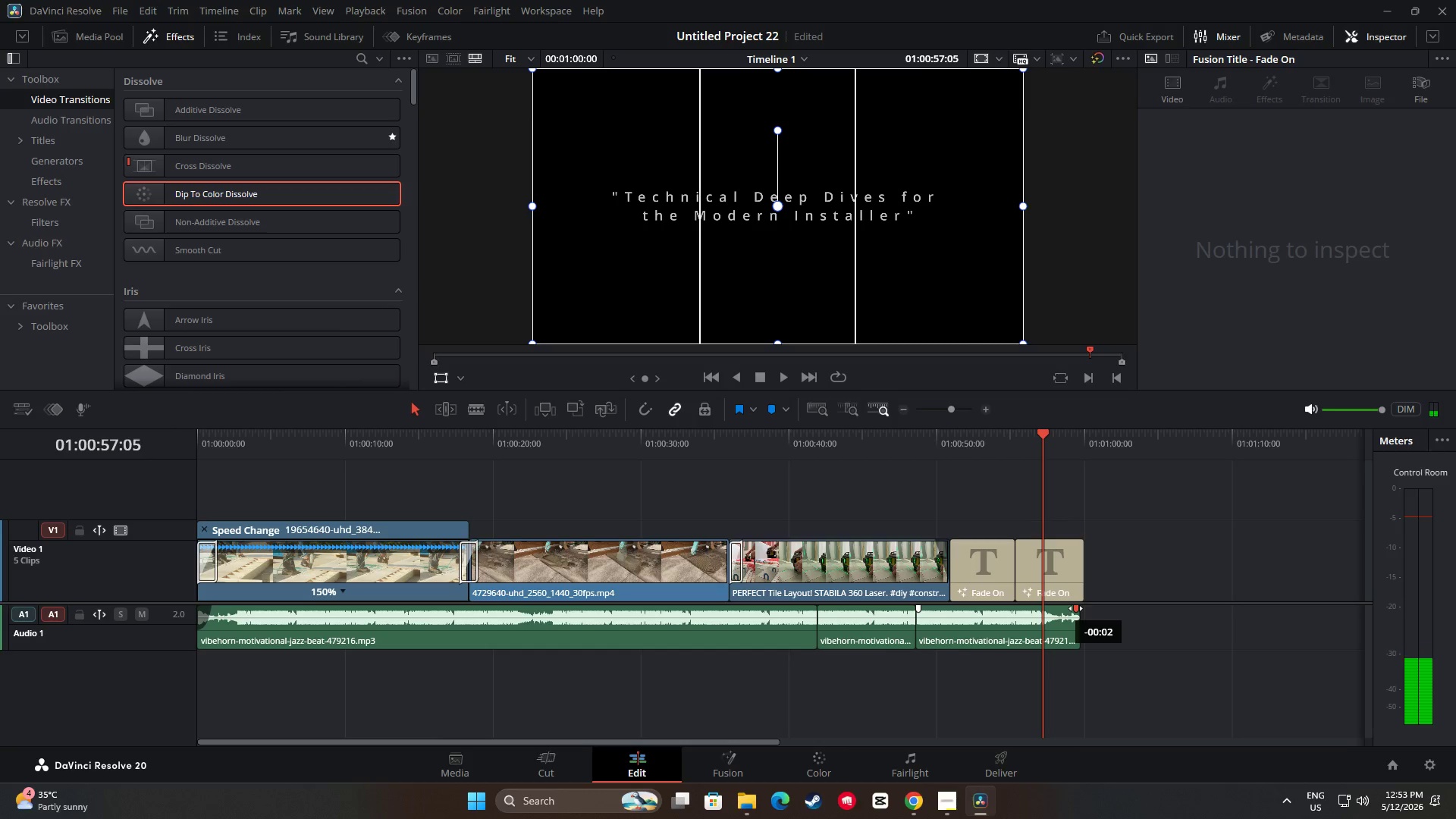 
left_click([1075, 608])
 